 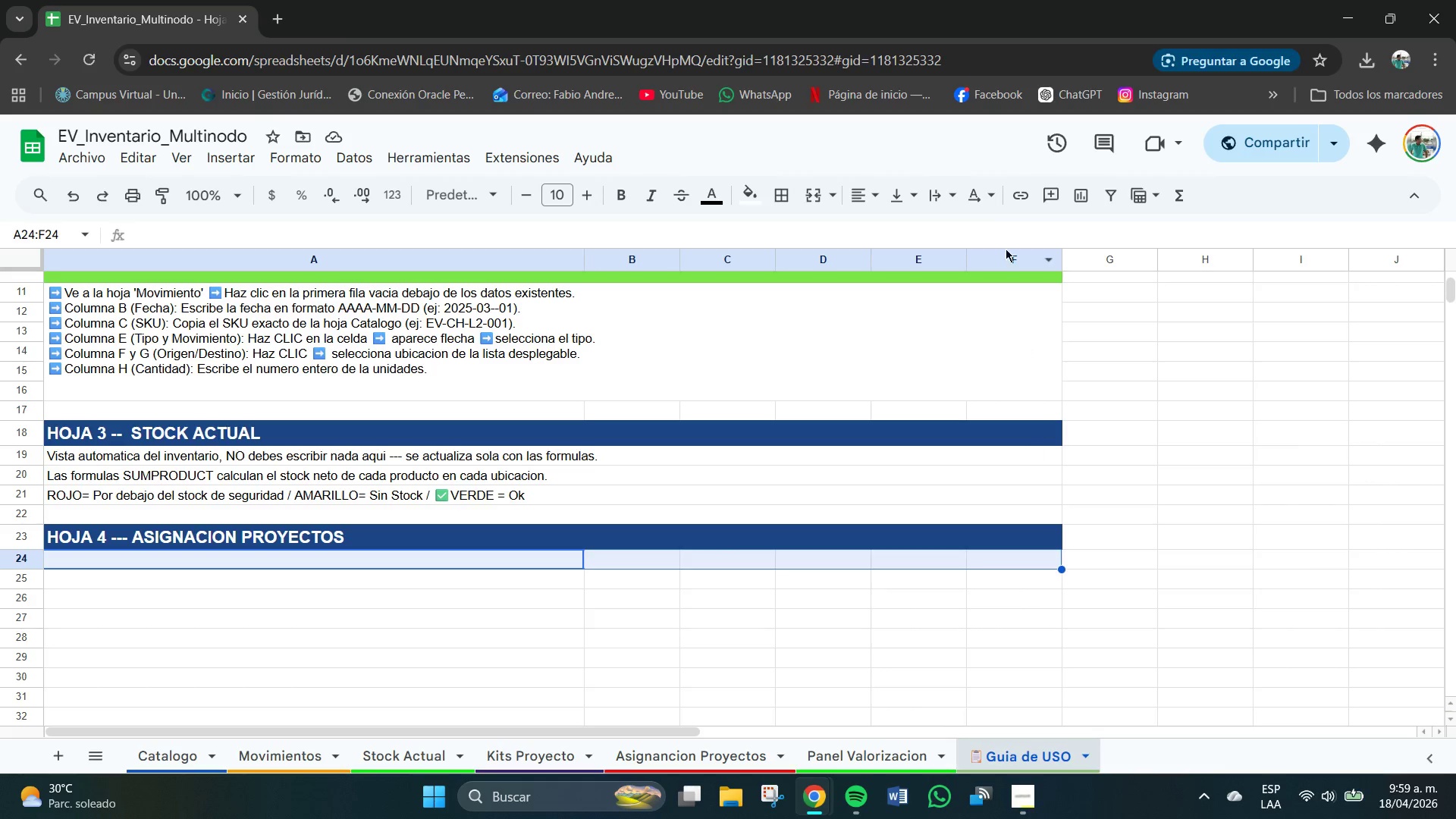 
left_click([871, 195])
 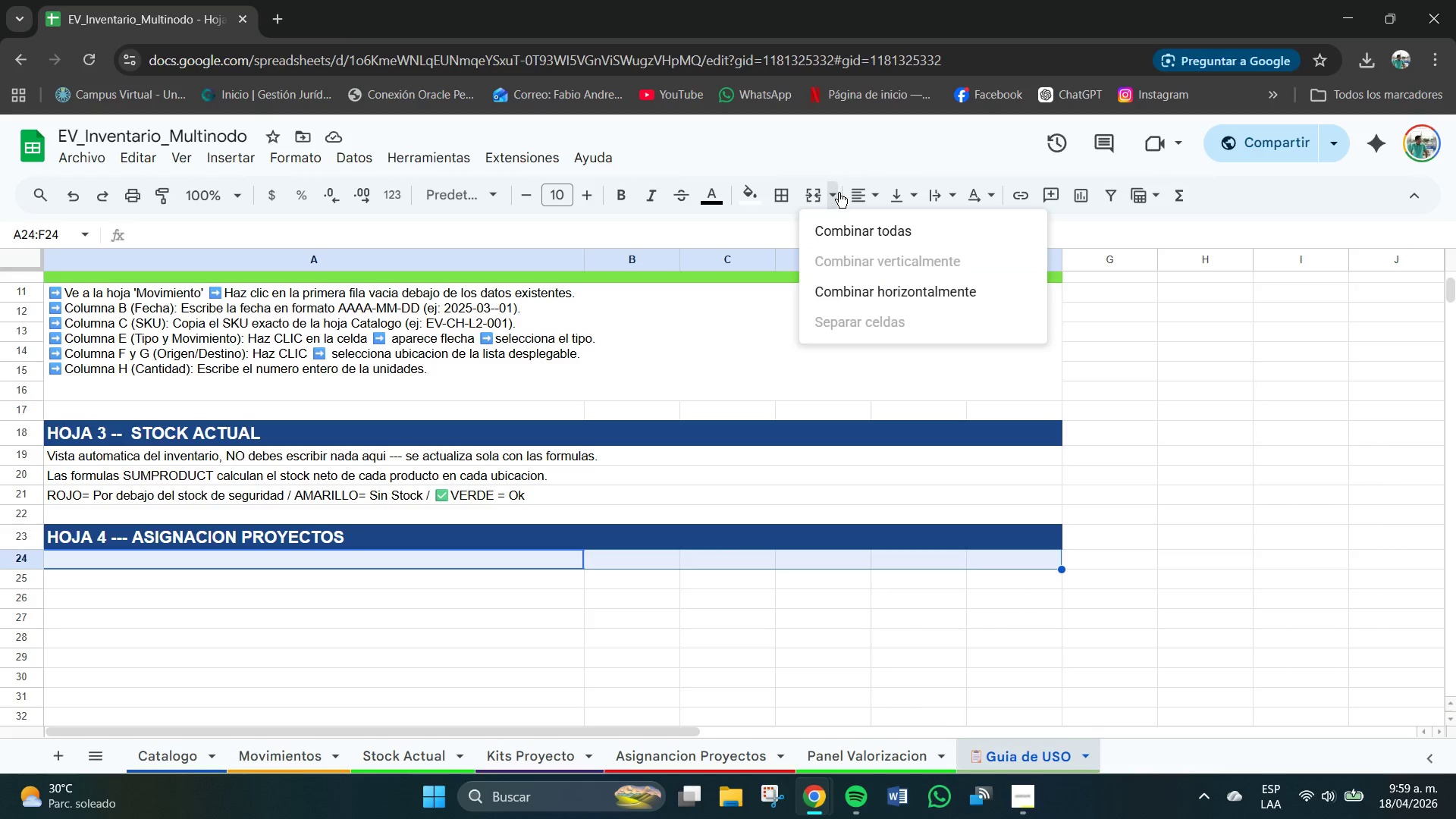 
double_click([849, 225])
 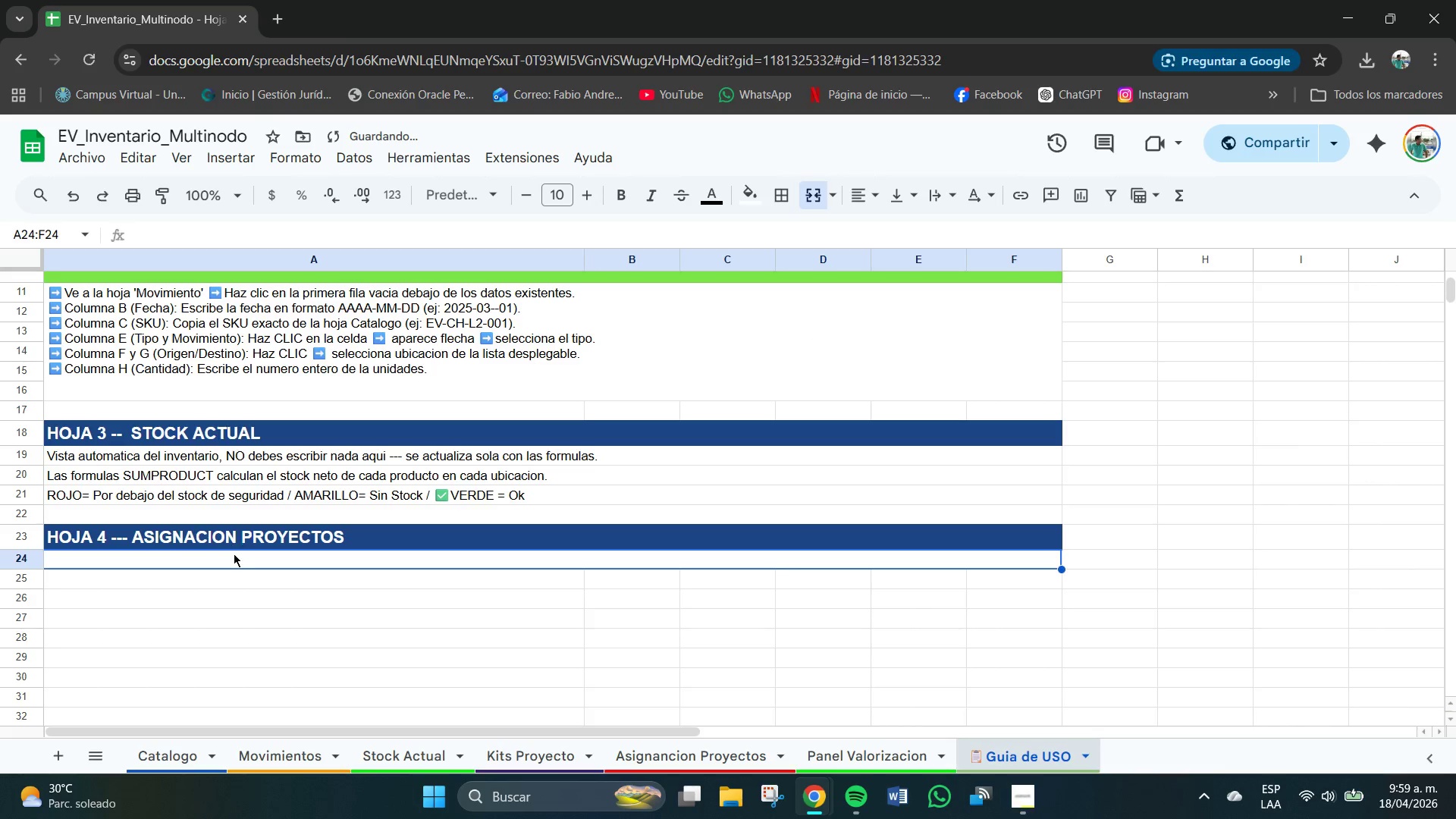 
double_click([231, 554])
 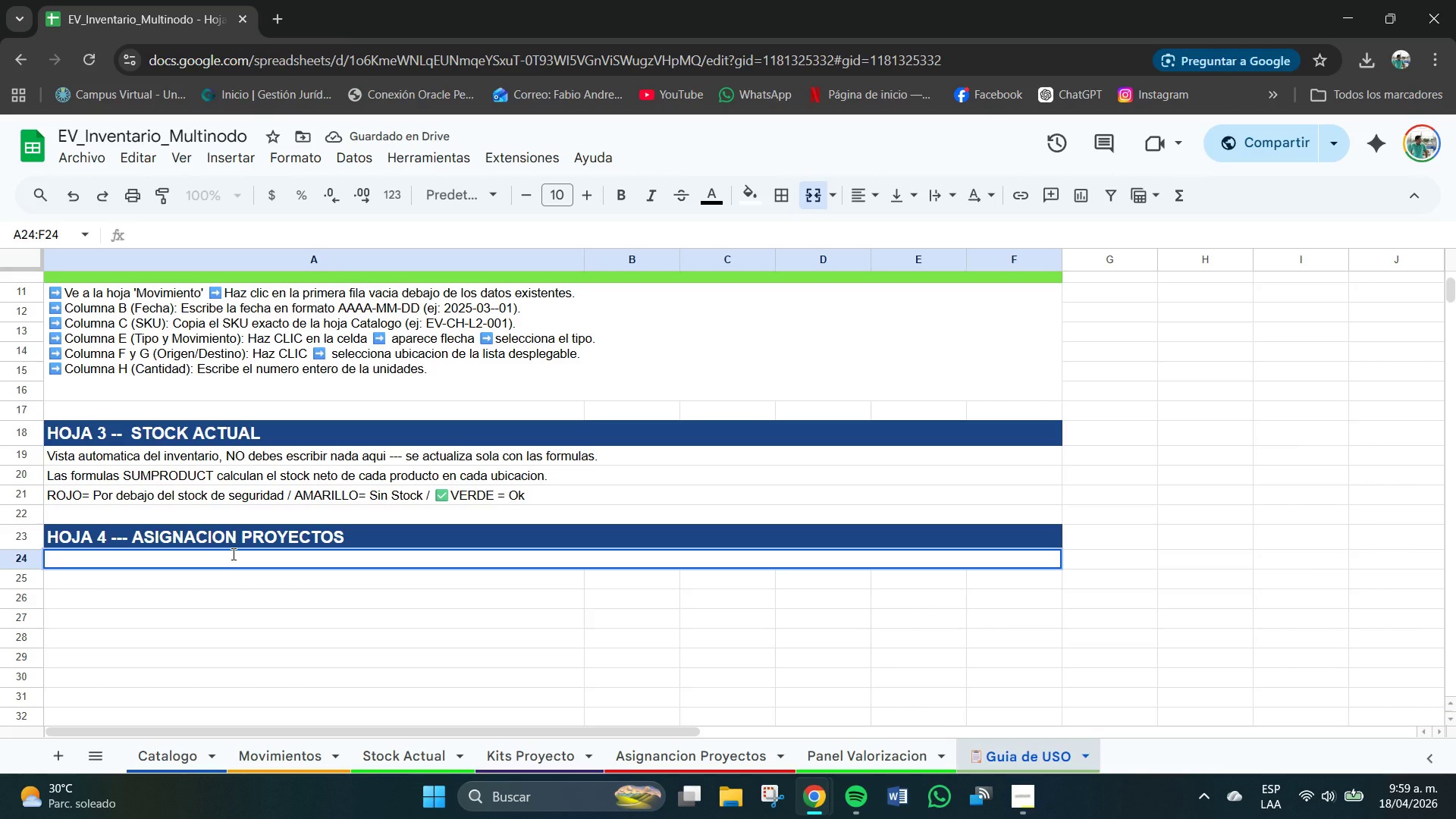 
type(Muestra grupo )
 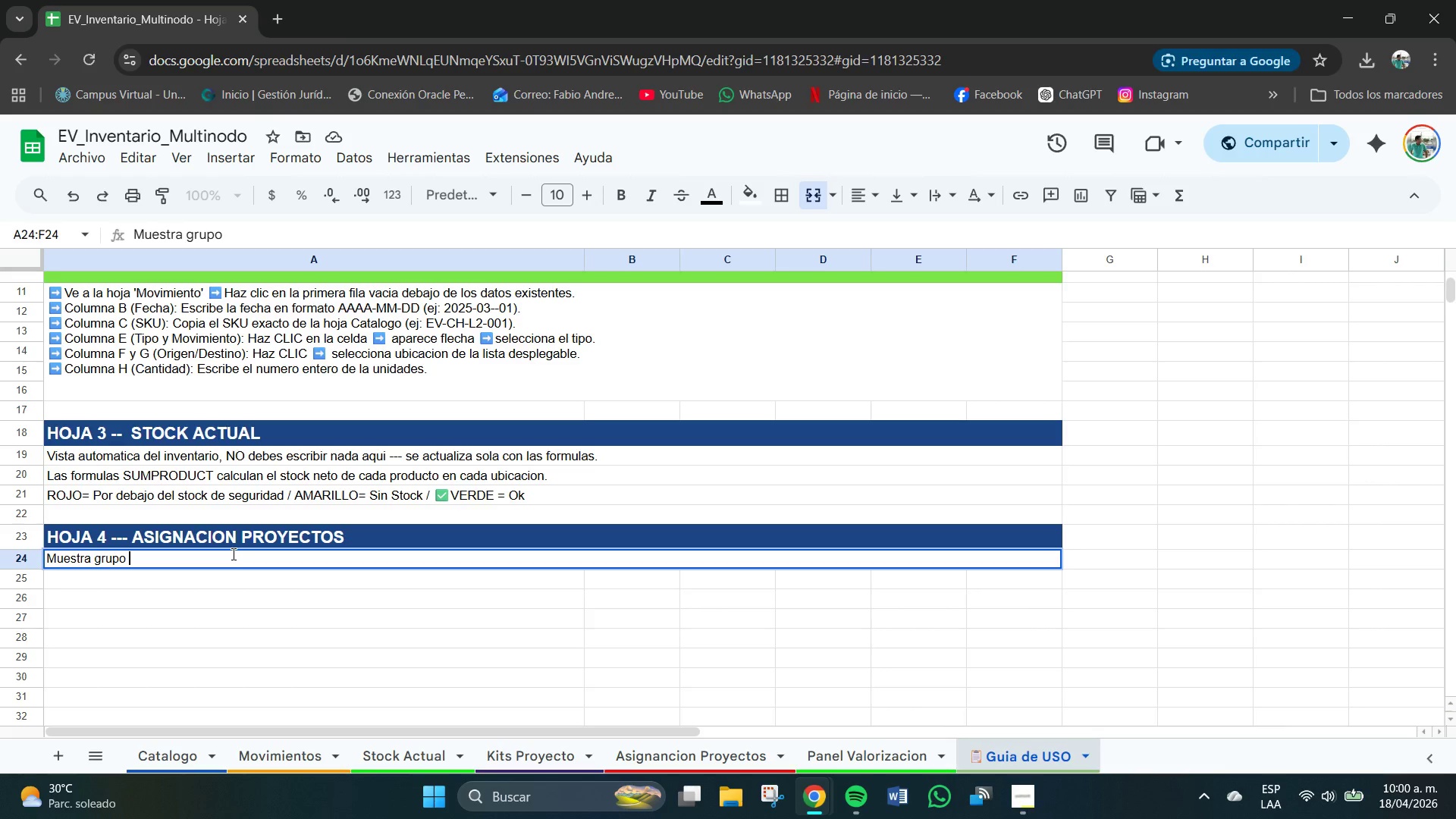 
wait(9.28)
 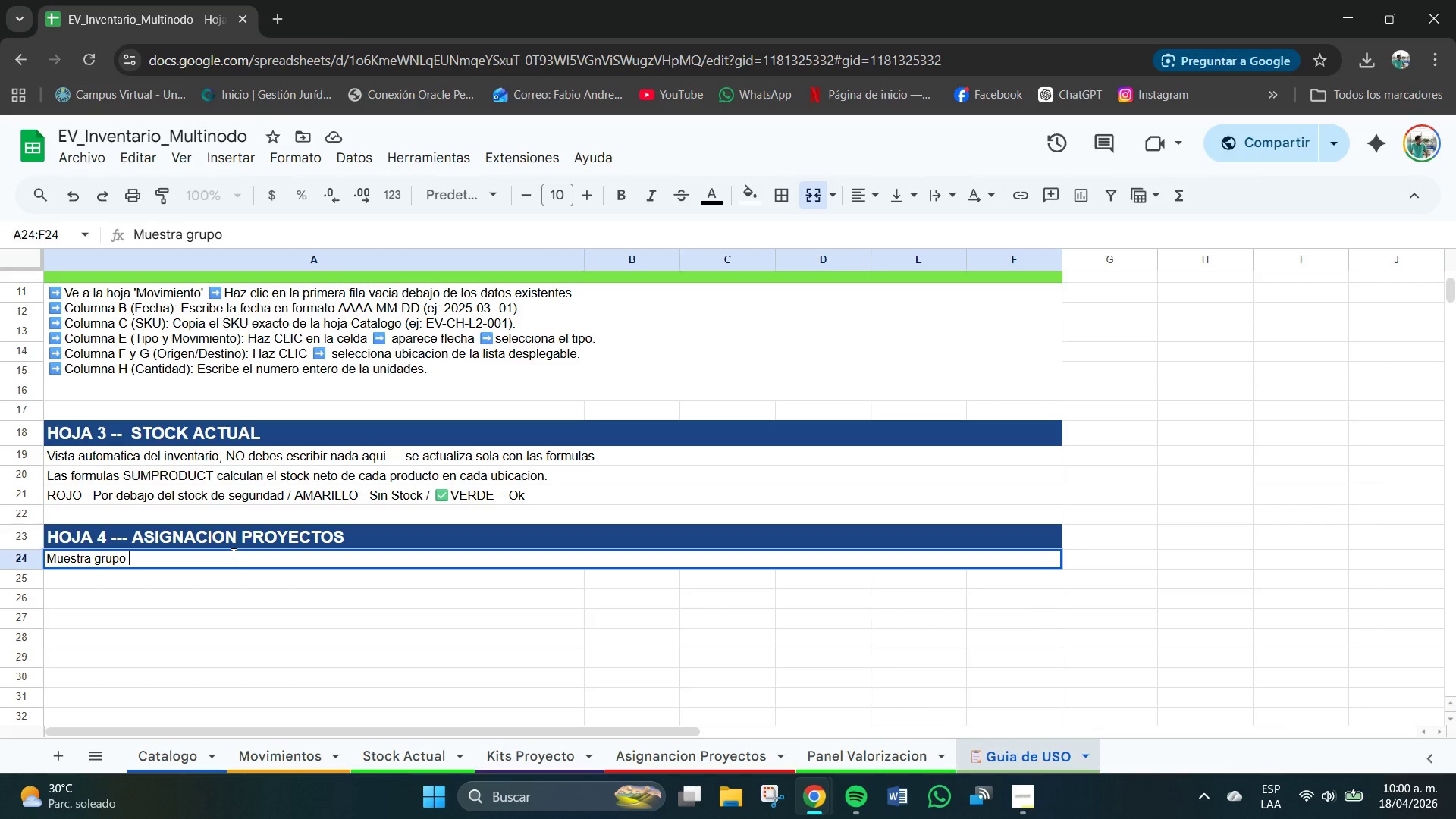 
type(de competentes)
 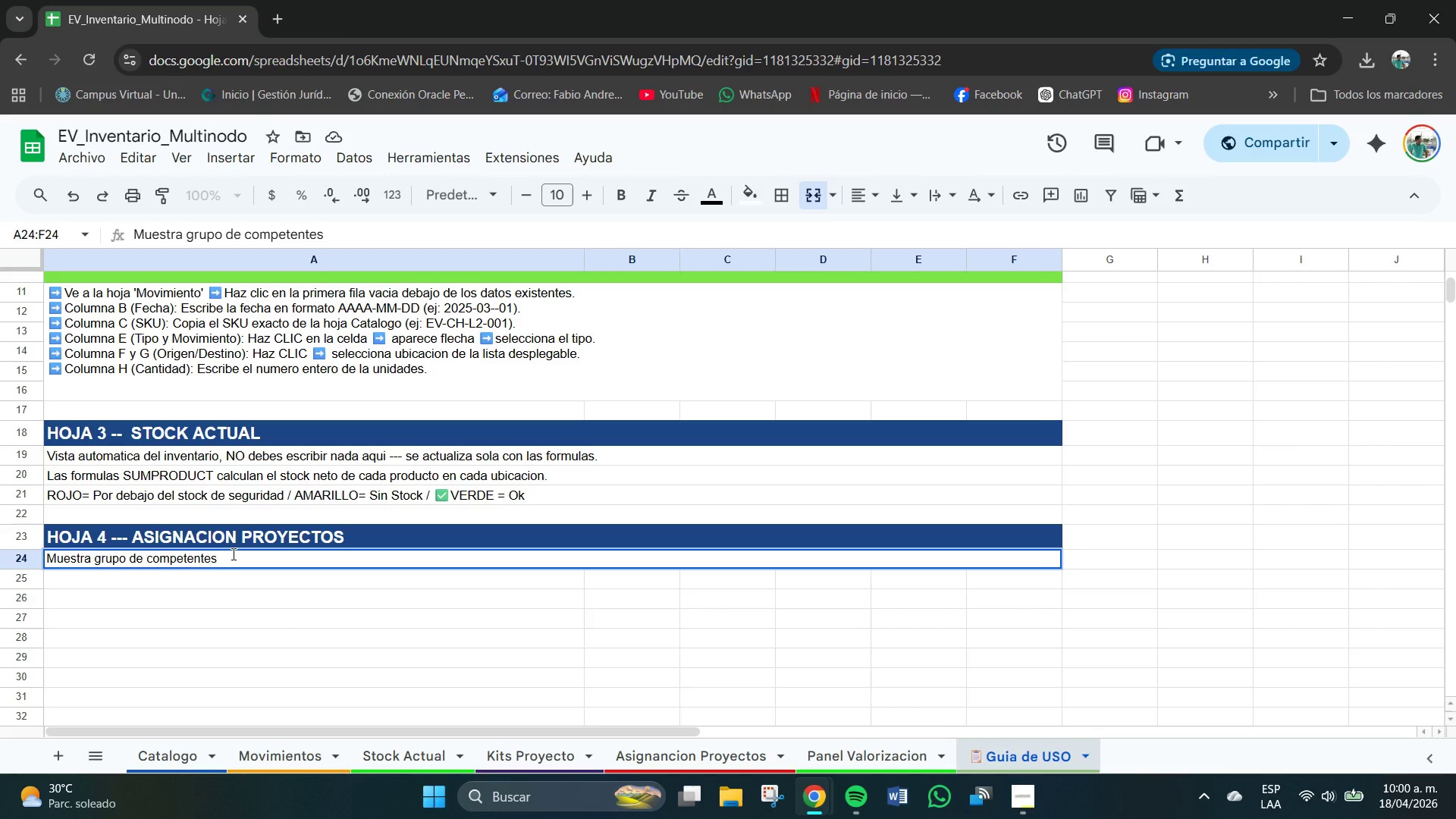 
key(Backspace)
key(Backspace)
key(Backspace)
key(Backspace)
key(Backspace)
key(Backspace)
key(Backspace)
type(onentes necesarios para cada tipo de instalacion )
 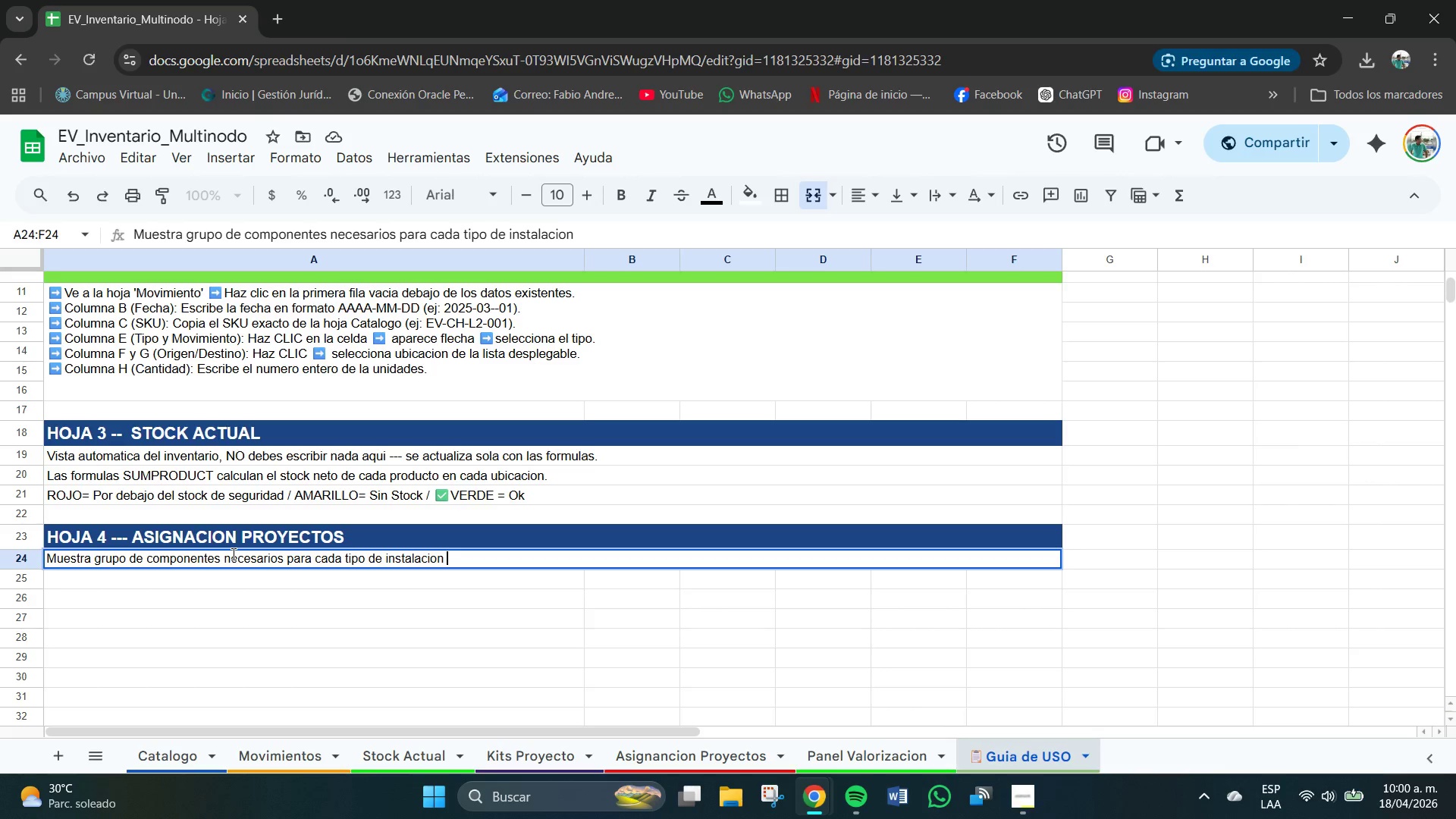 
key(Enter)
 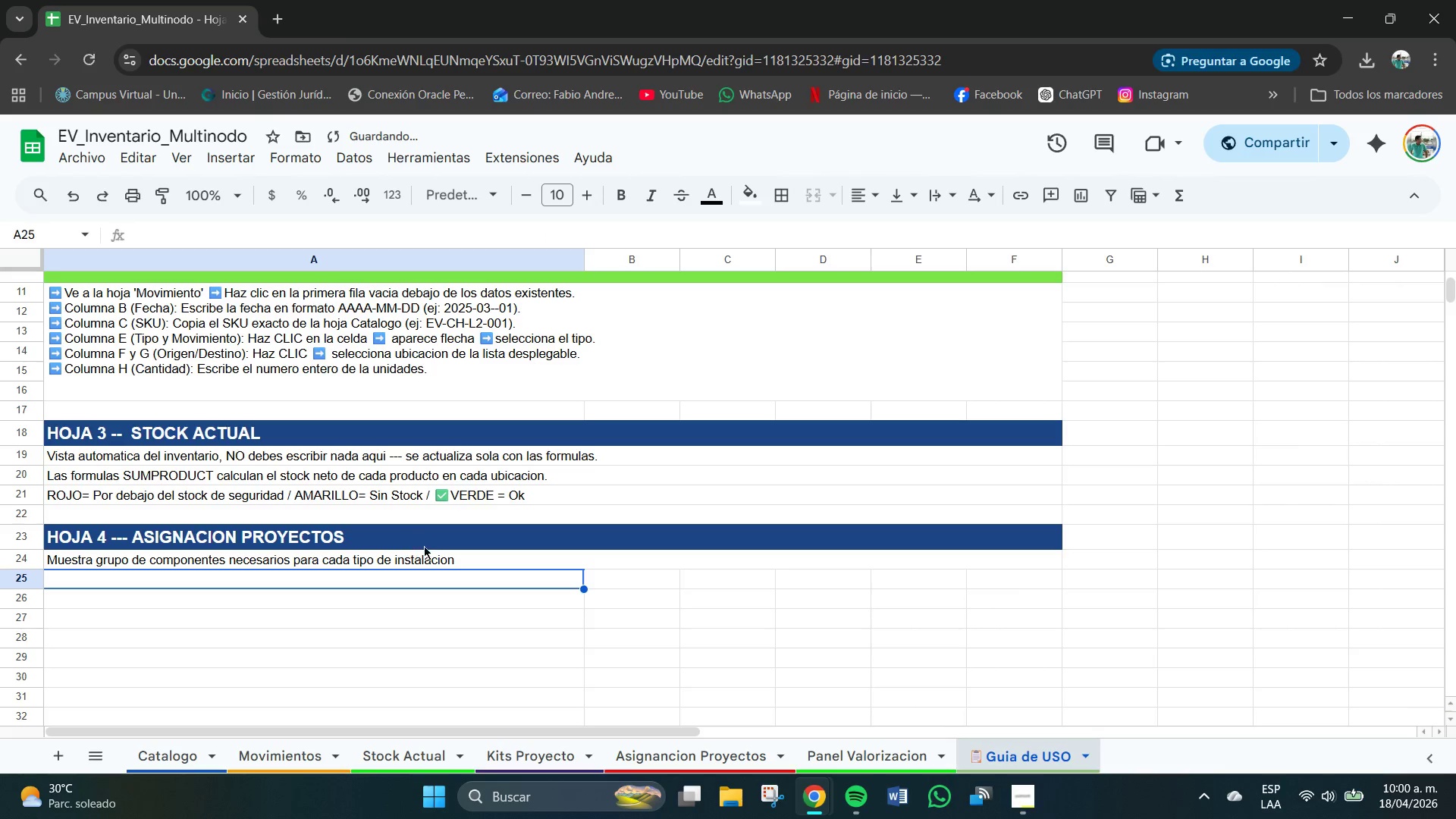 
left_click([465, 551])
 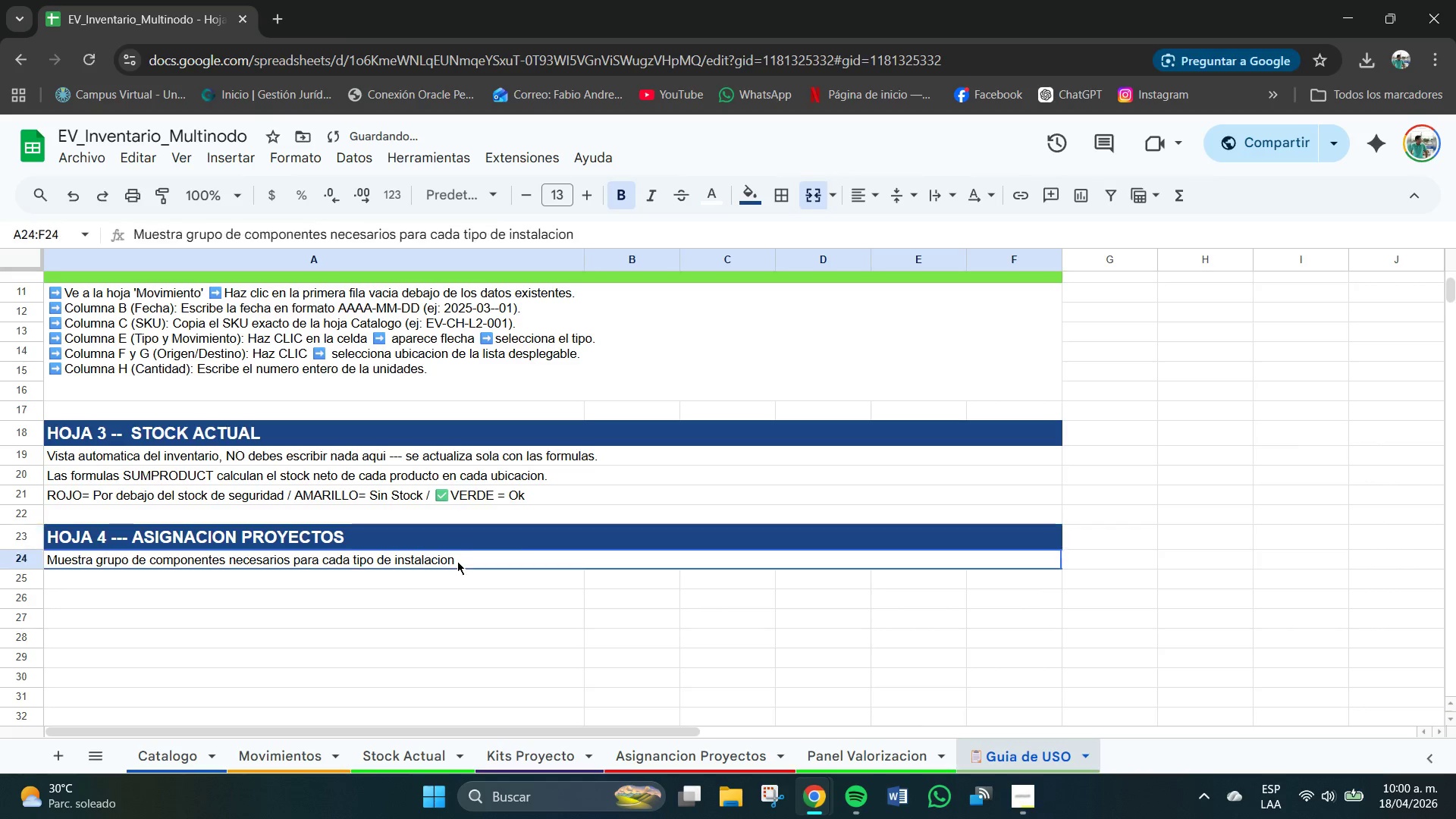 
triple_click([457, 561])
 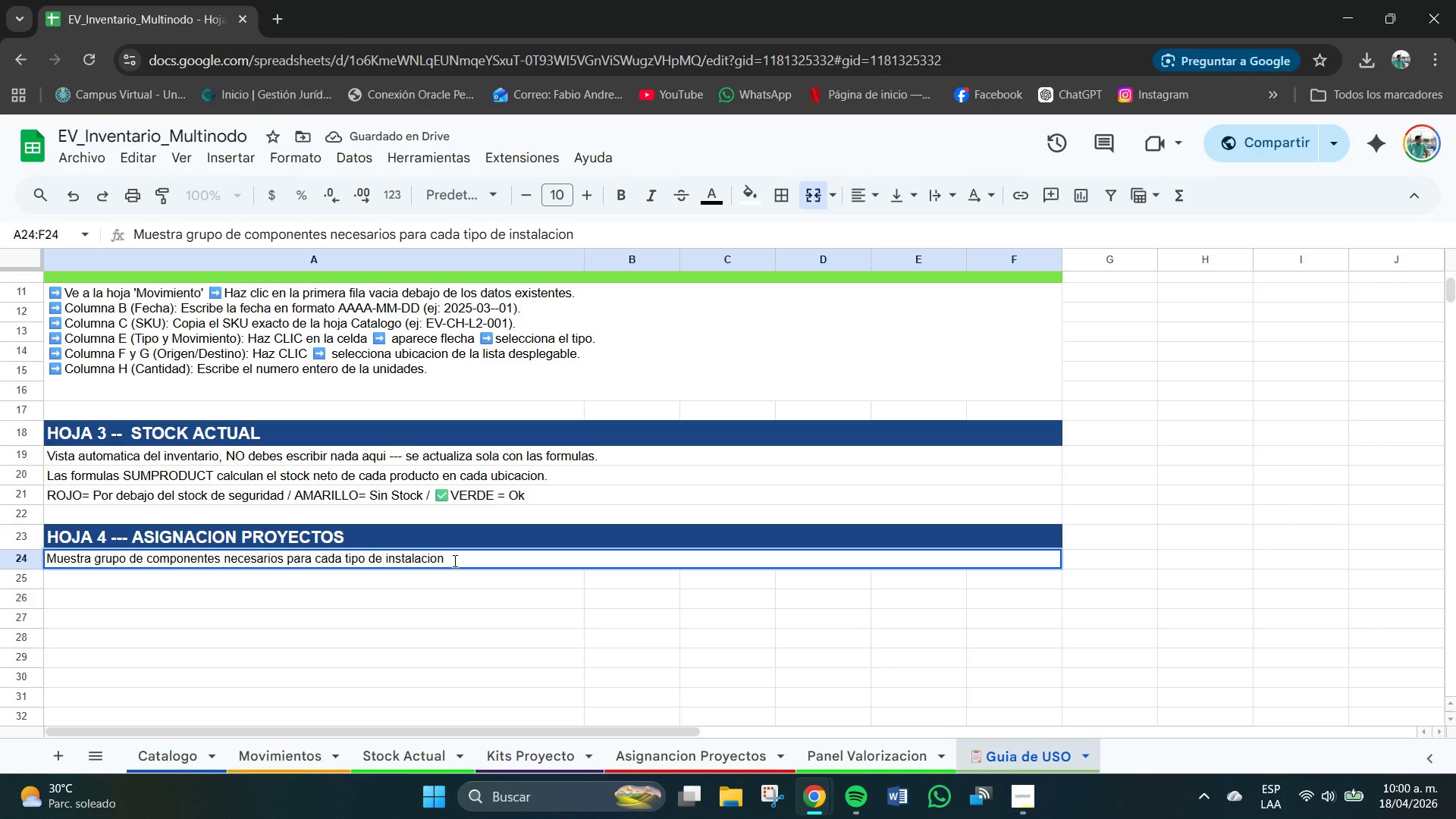 
key(Backspace)
 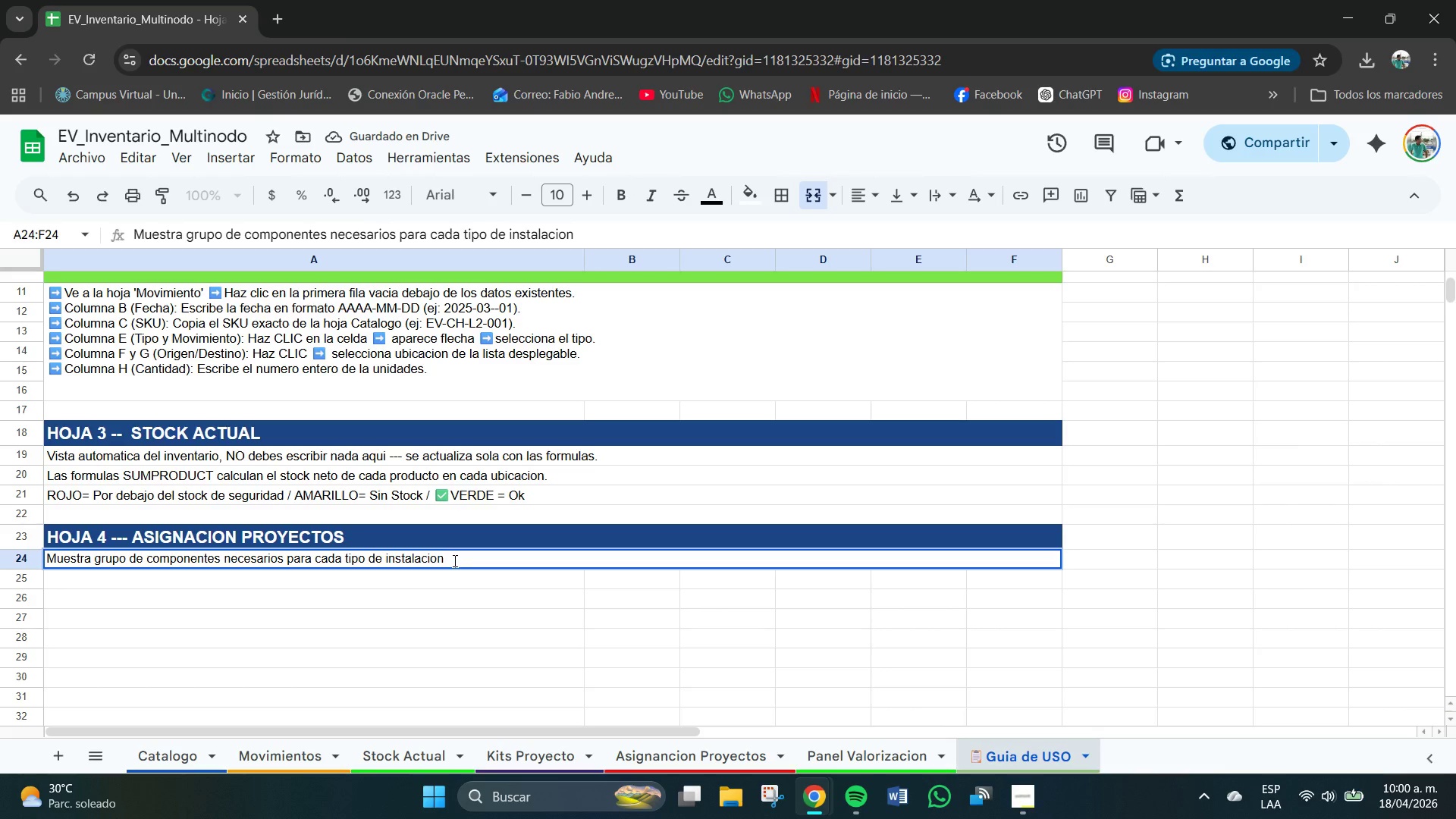 
key(Period)
 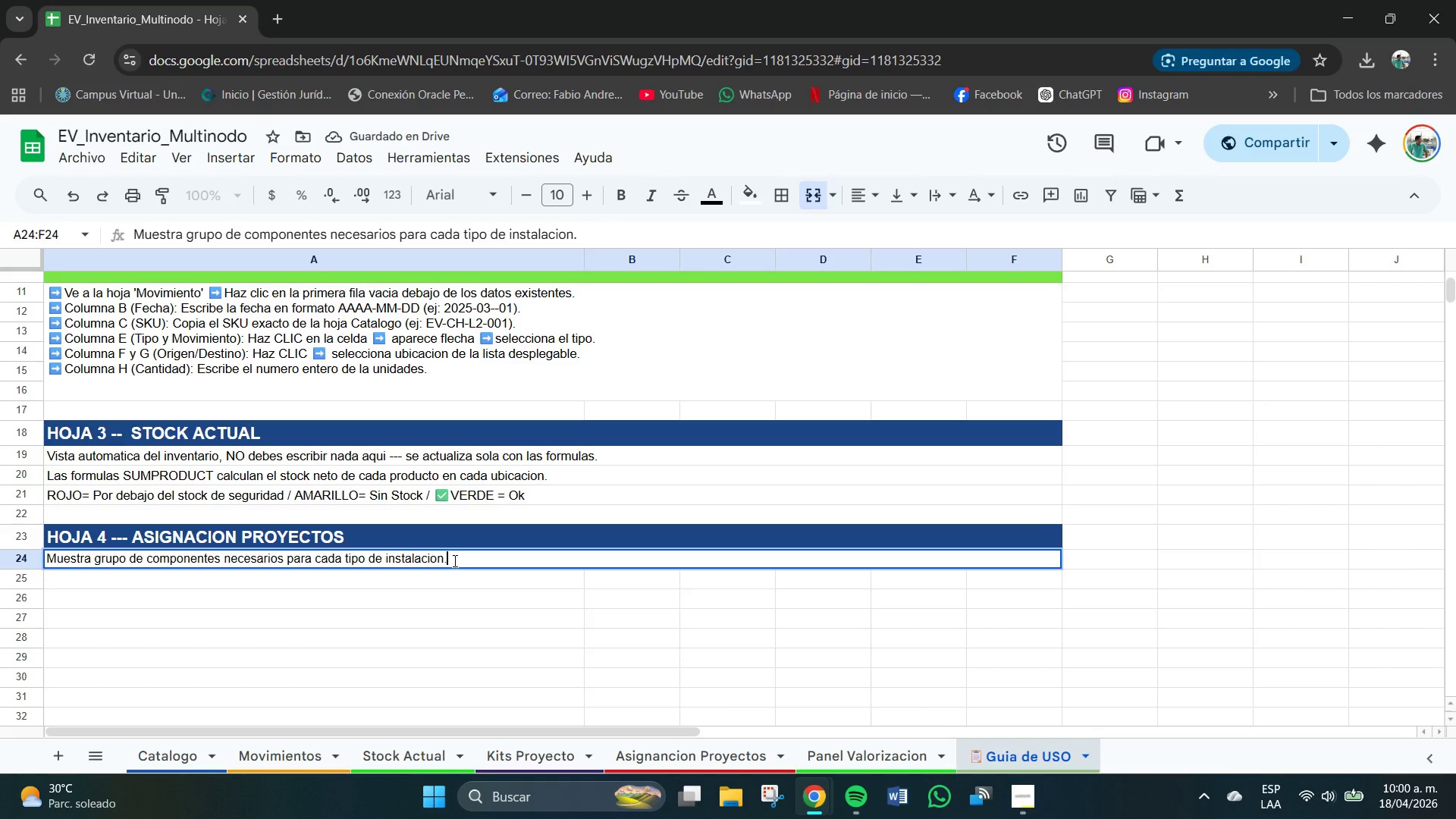 
key(Enter)
 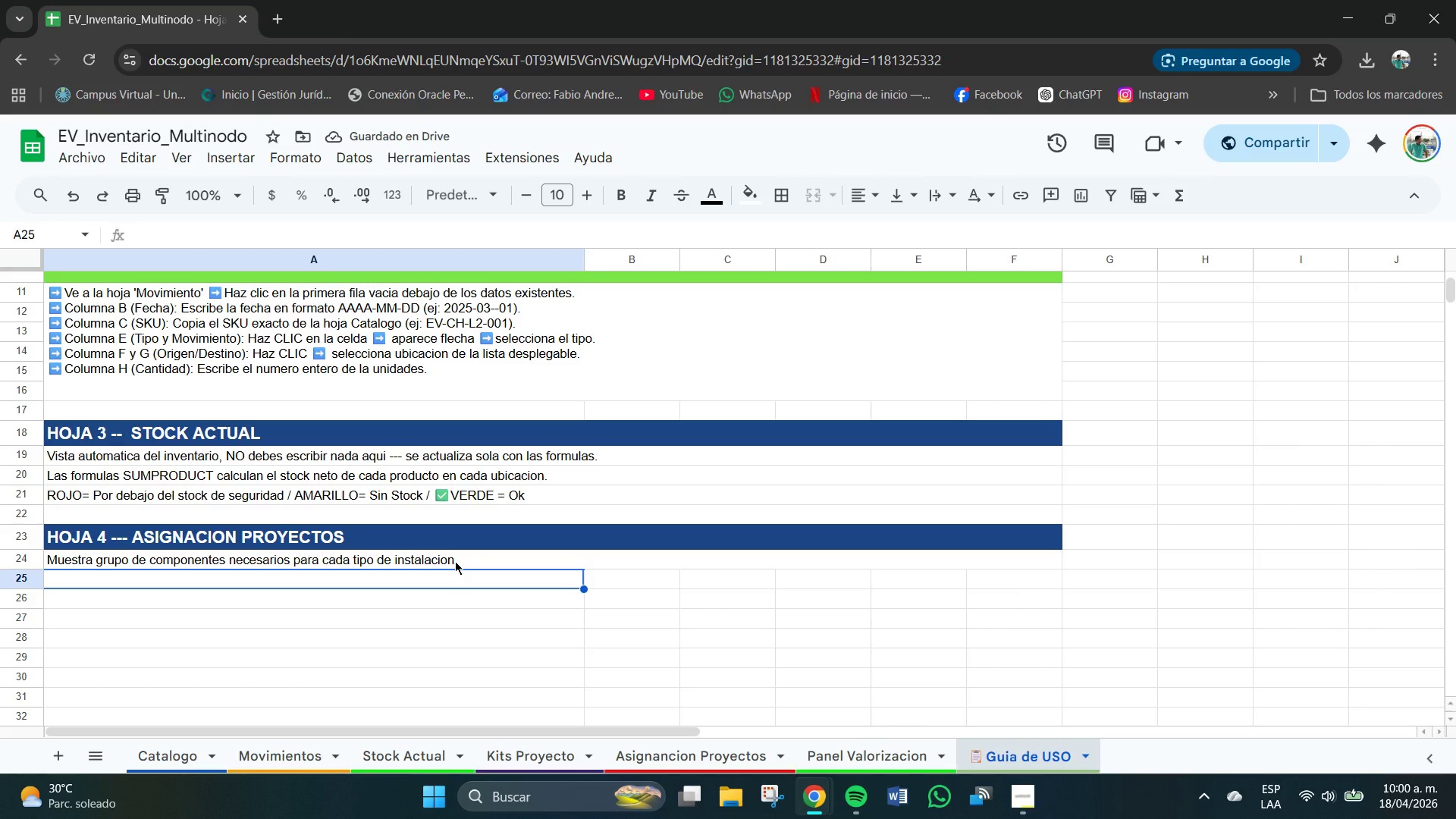 
type(La)
key(Backspace)
type(a columna [DAI)
key(Backspace)
key(Backspace)
type(isd)
key(Backspace)
type(ponible[ Usa )
key(Backspace)
key(Backspace)
key(Backspace)
key(Backspace)
type(is)
key(Backspace)
key(Backspace)
type(usa VLO0)
key(Backspace)
type(O)
 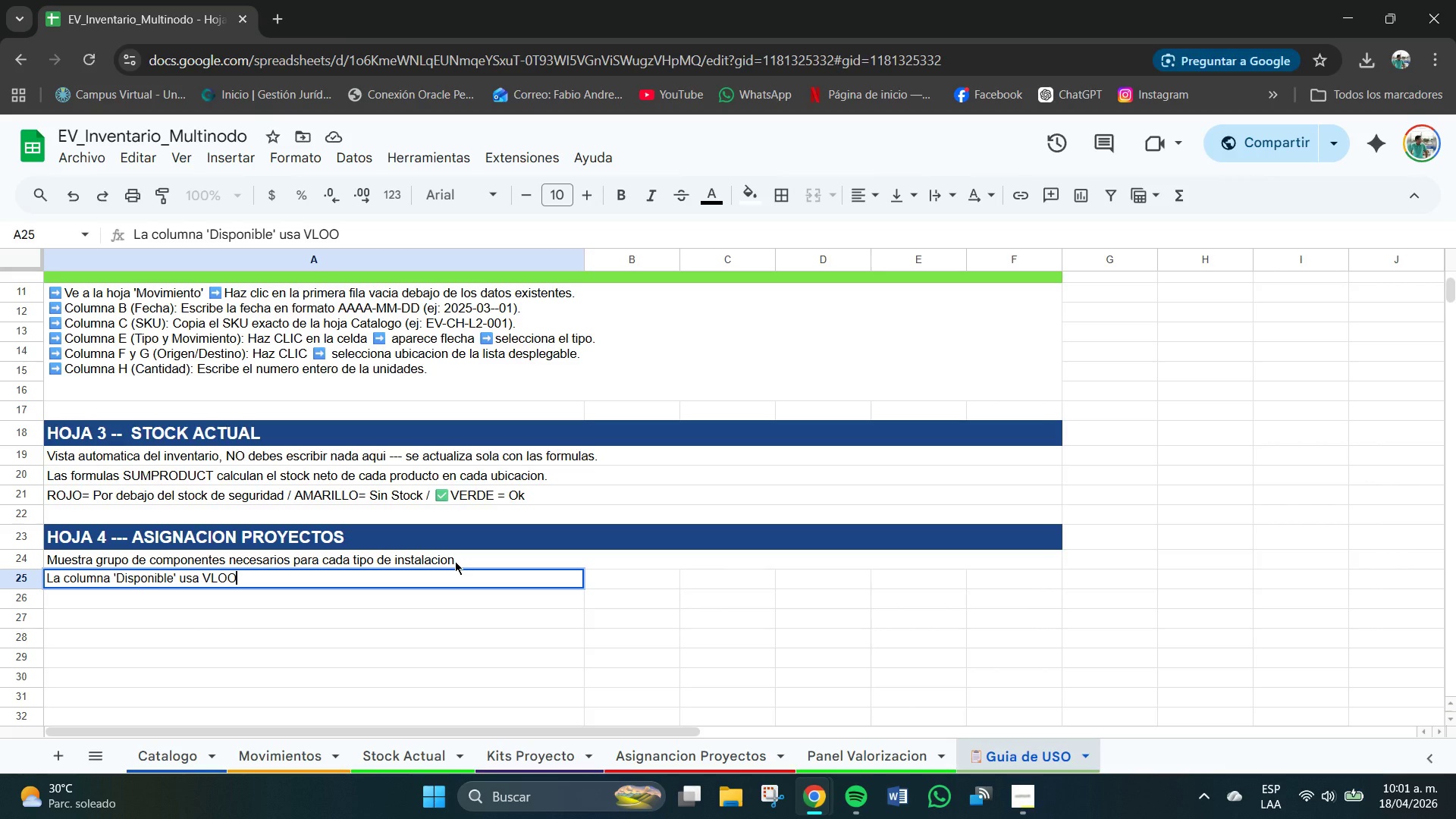 
type(KUP)
 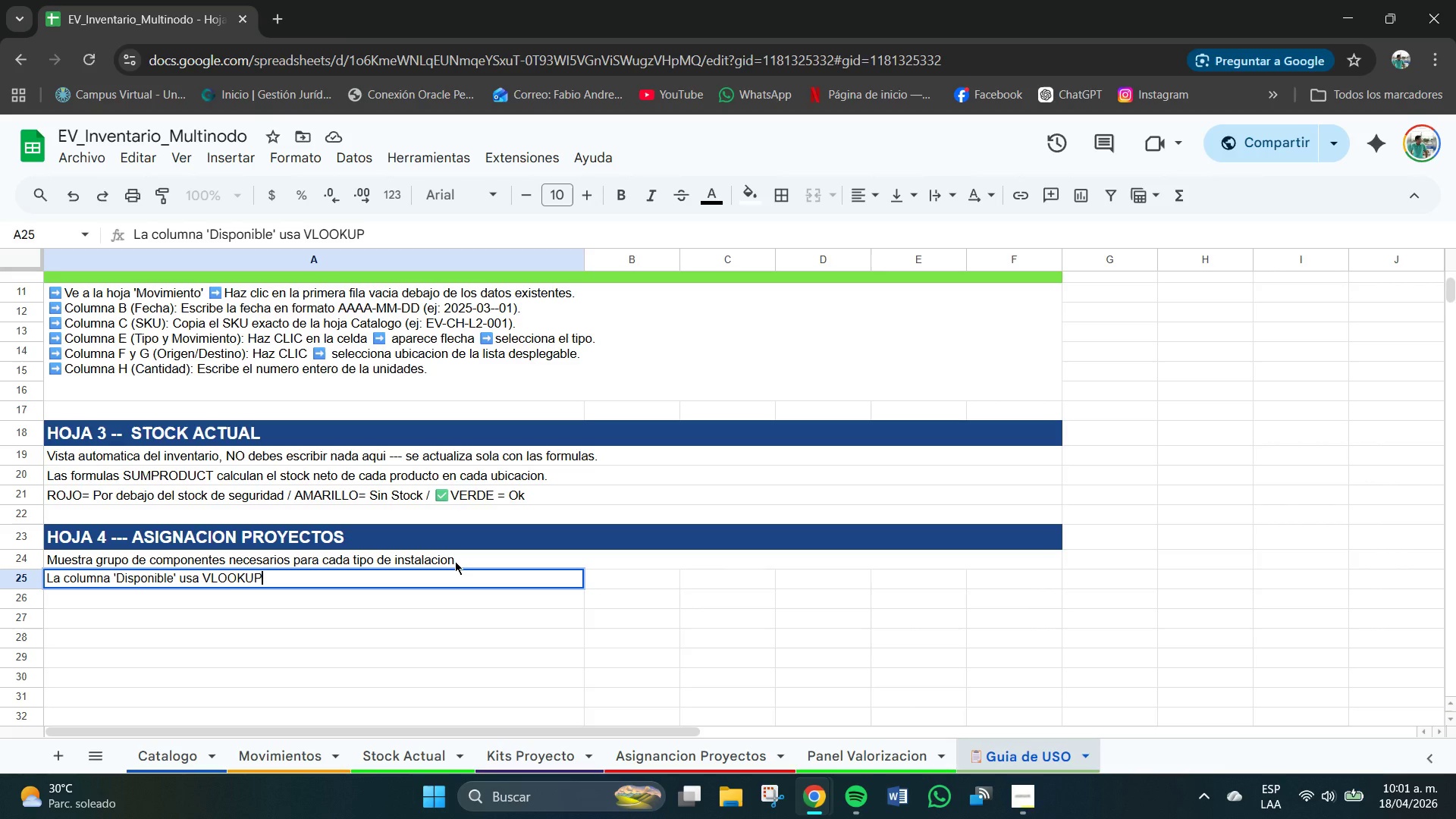 
wait(7.2)
 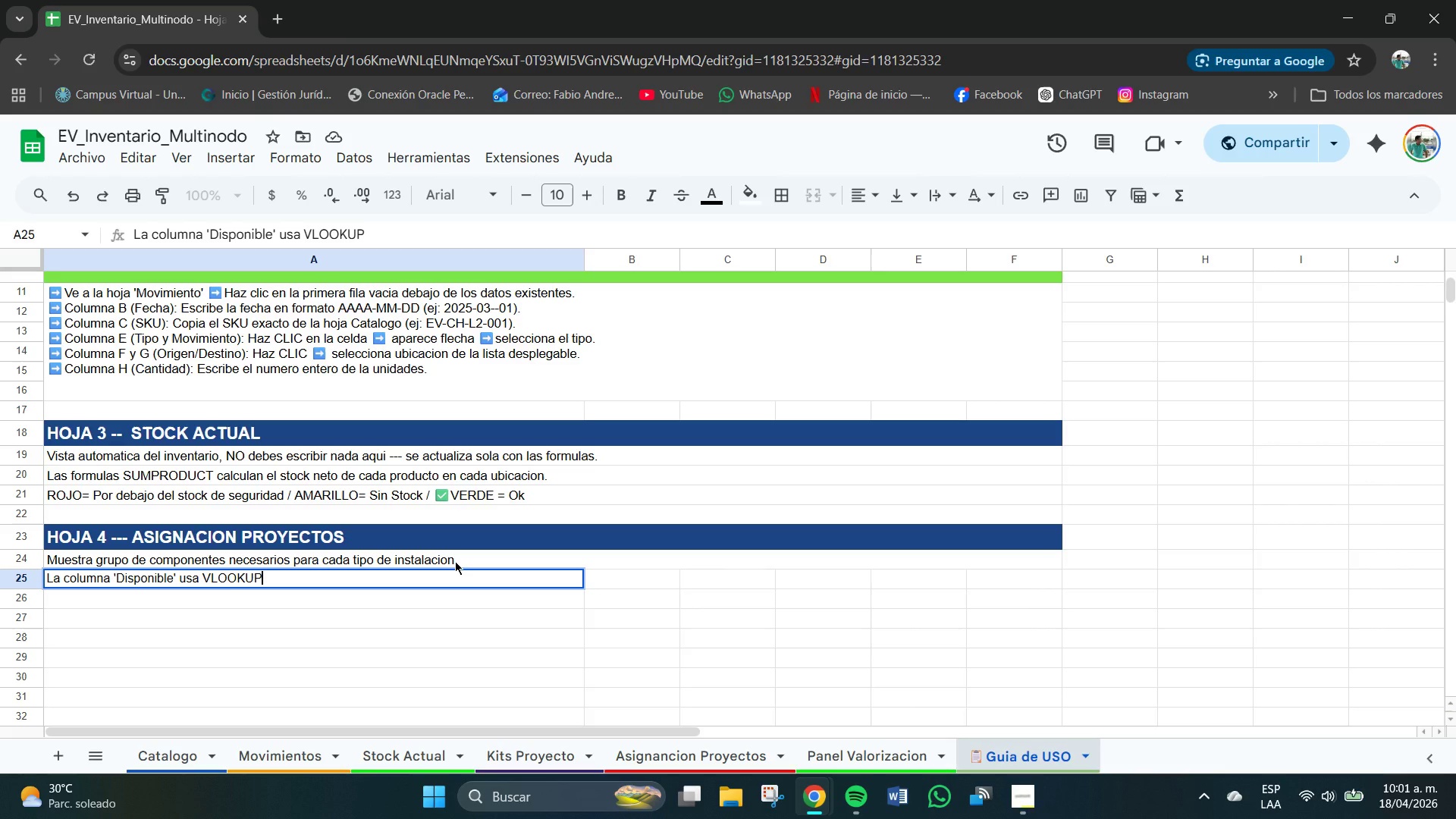 
type( para tarer)
key(Backspace)
key(Backspace)
key(Backspace)
key(Backspace)
type(raer stock total de [Sc]t)
key(Backspace)
key(Backspace)
key(Backspace)
type(tock)
 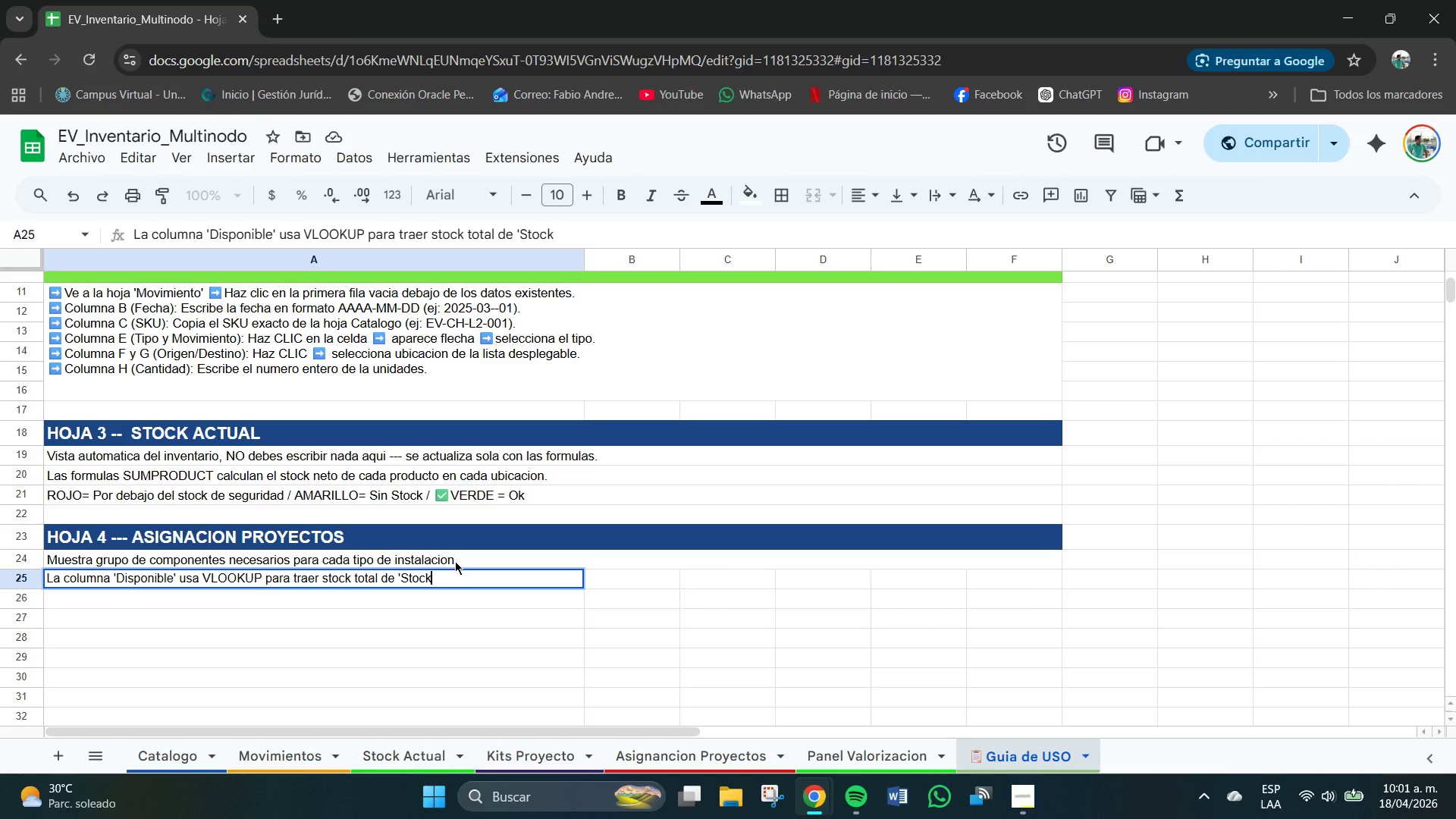 
type( Actual[ automaticamnete]])
key(Backspace)
key(Backspace)
key(Backspace)
key(Backspace)
key(Backspace)
key(Backspace)
type(ente.)
 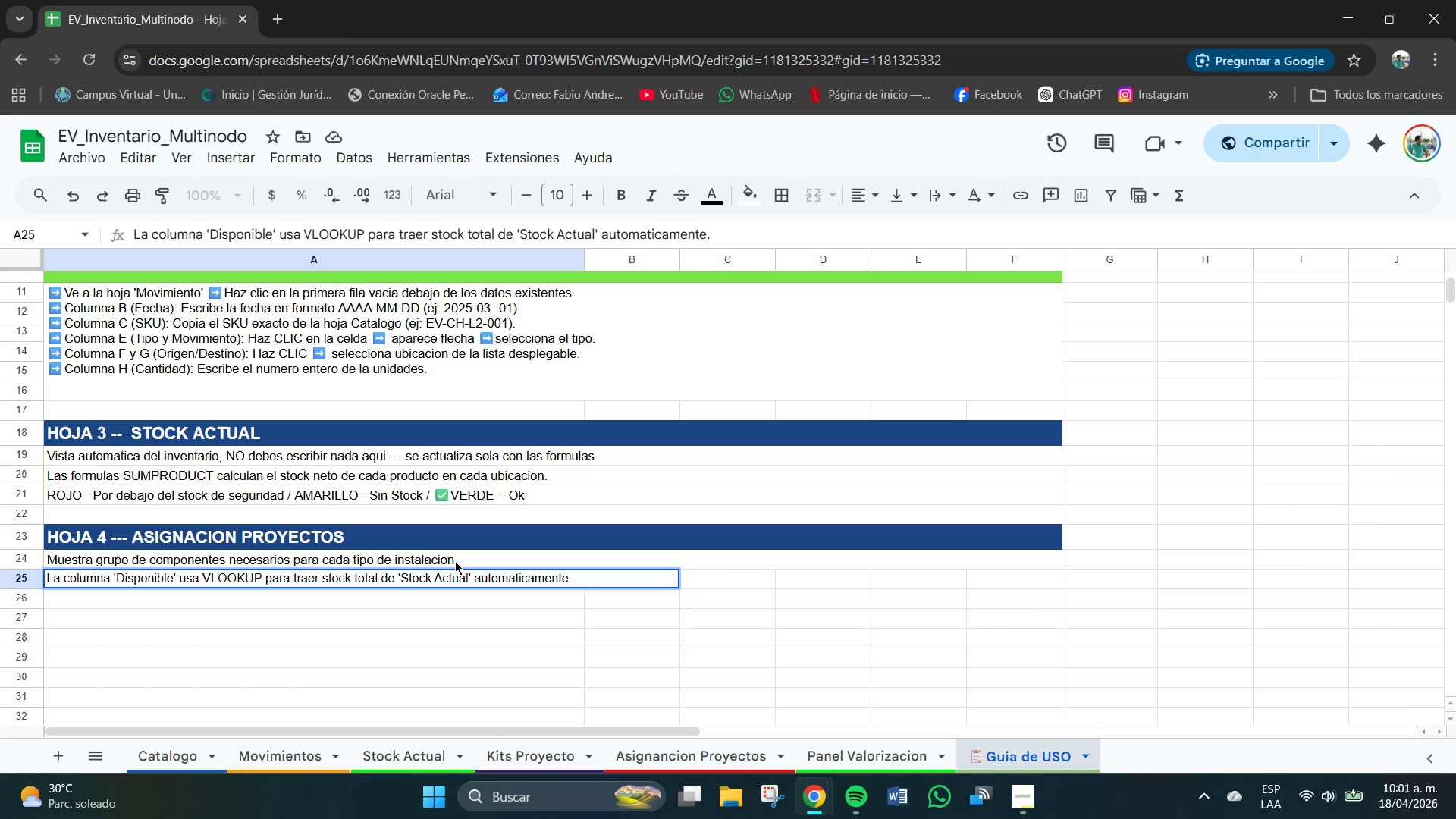 
key(Enter)
 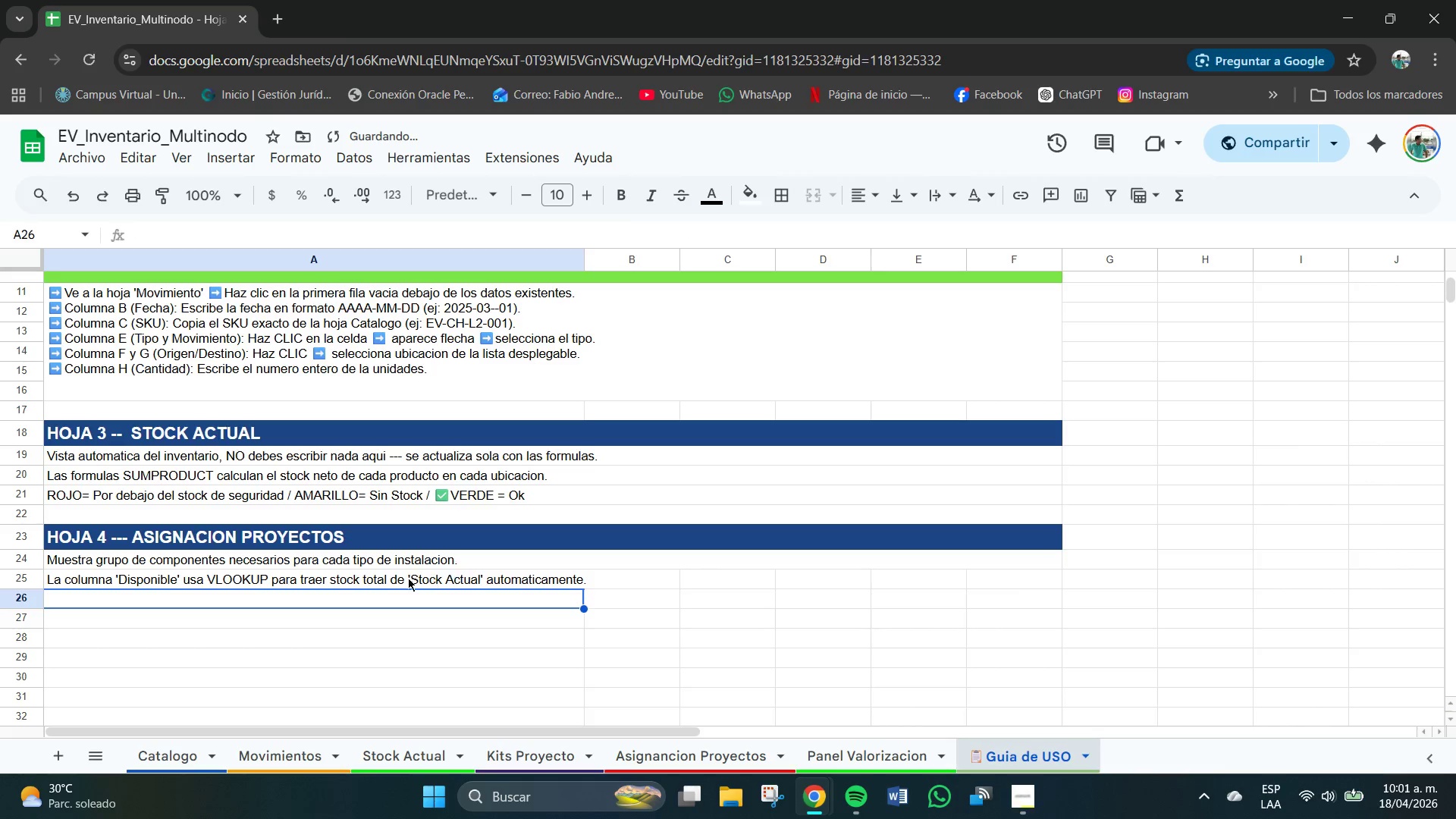 
left_click([95, 623])
 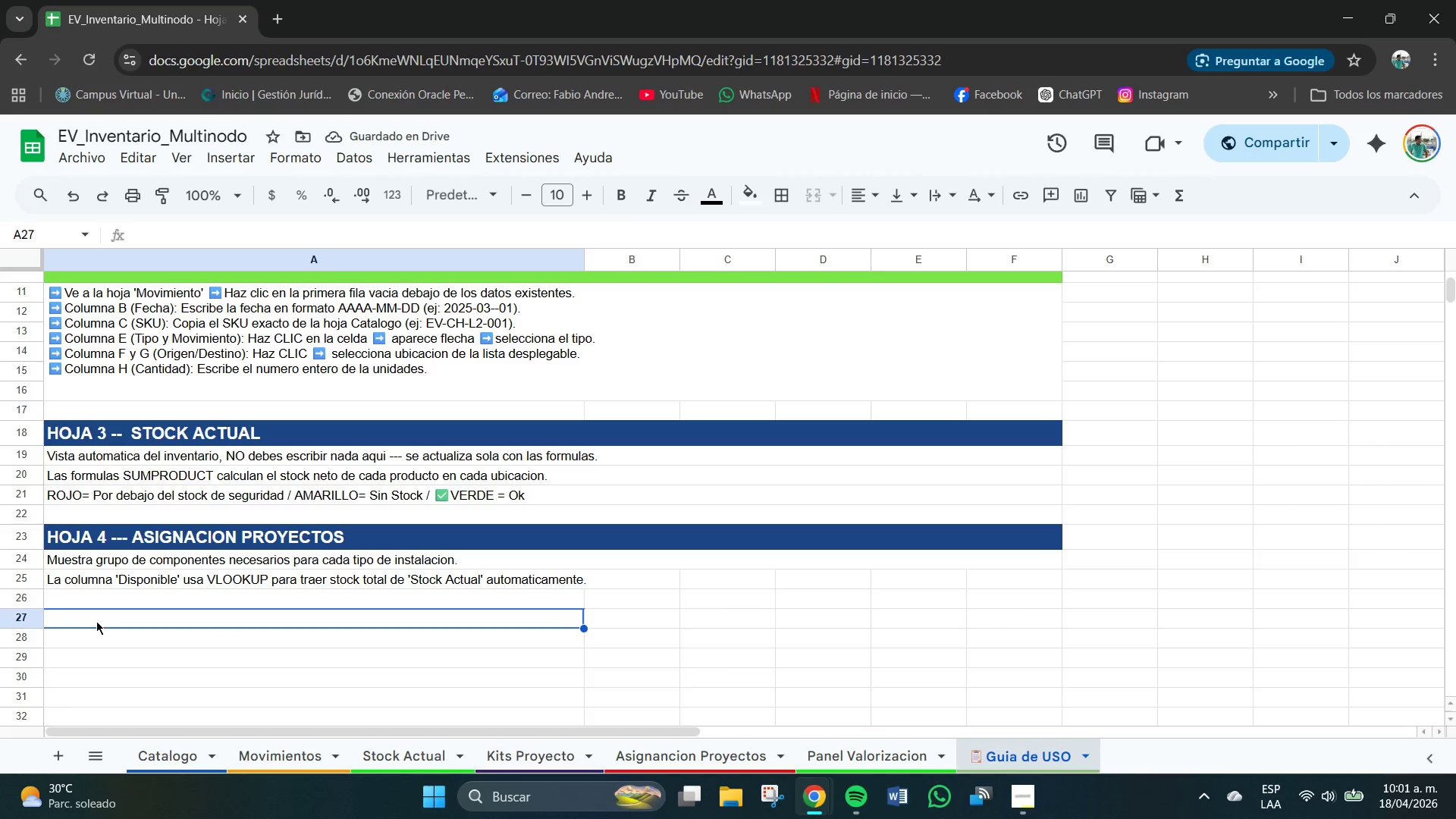 
left_click_drag(start_coordinate=[95, 621], to_coordinate=[1023, 616])
 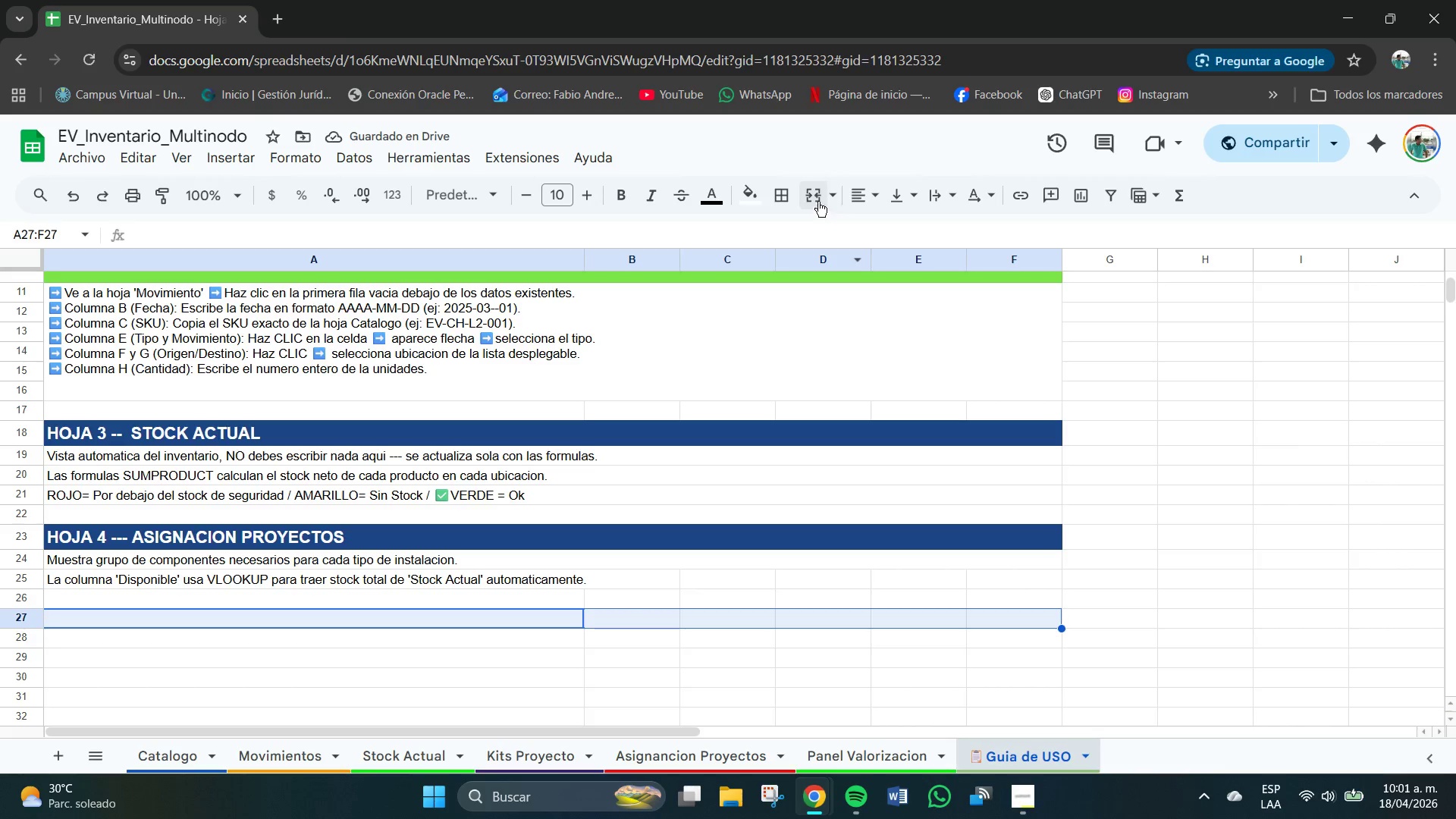 
left_click([839, 192])
 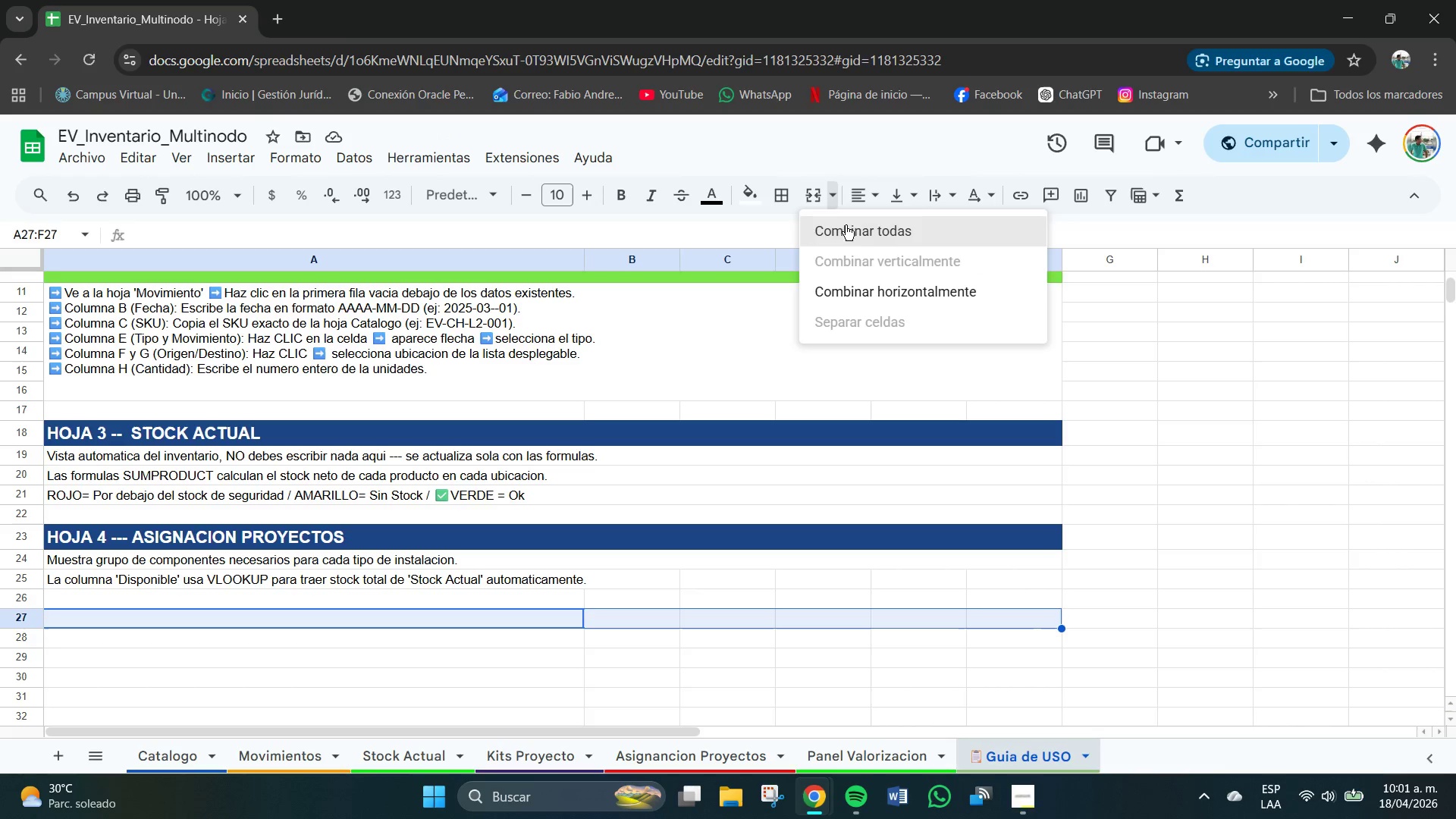 
left_click([849, 234])
 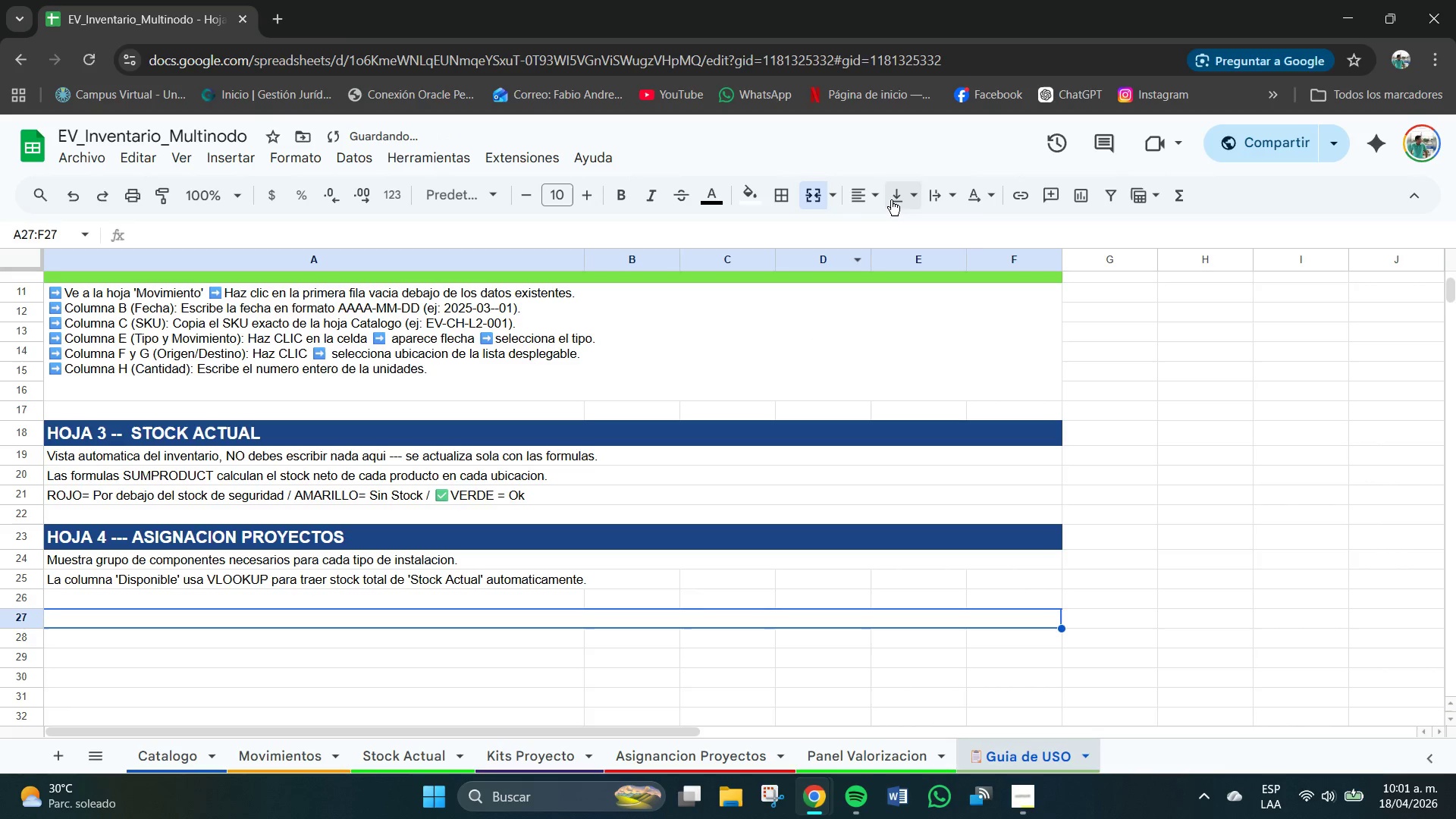 
left_click([910, 200])
 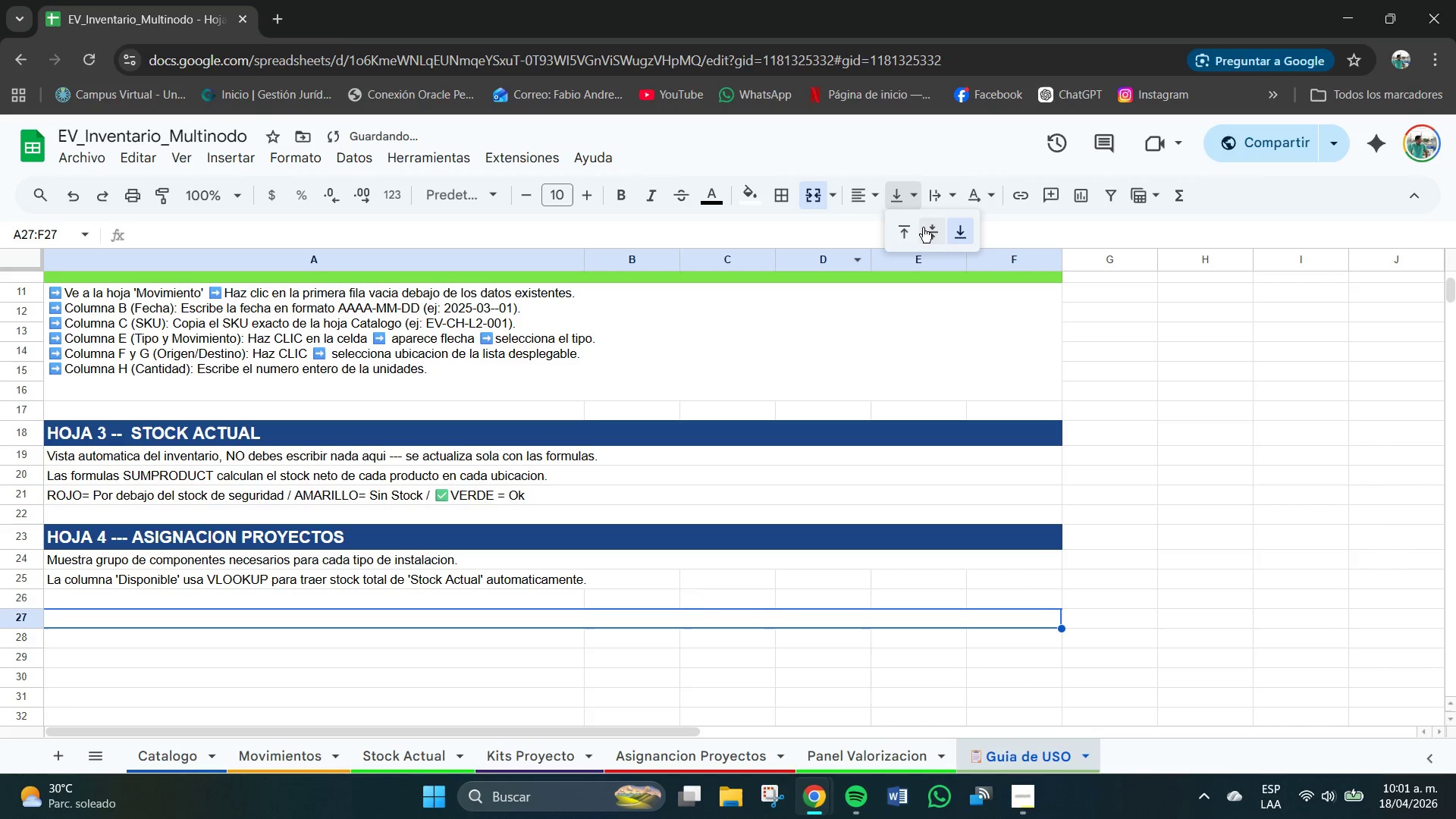 
left_click([927, 231])
 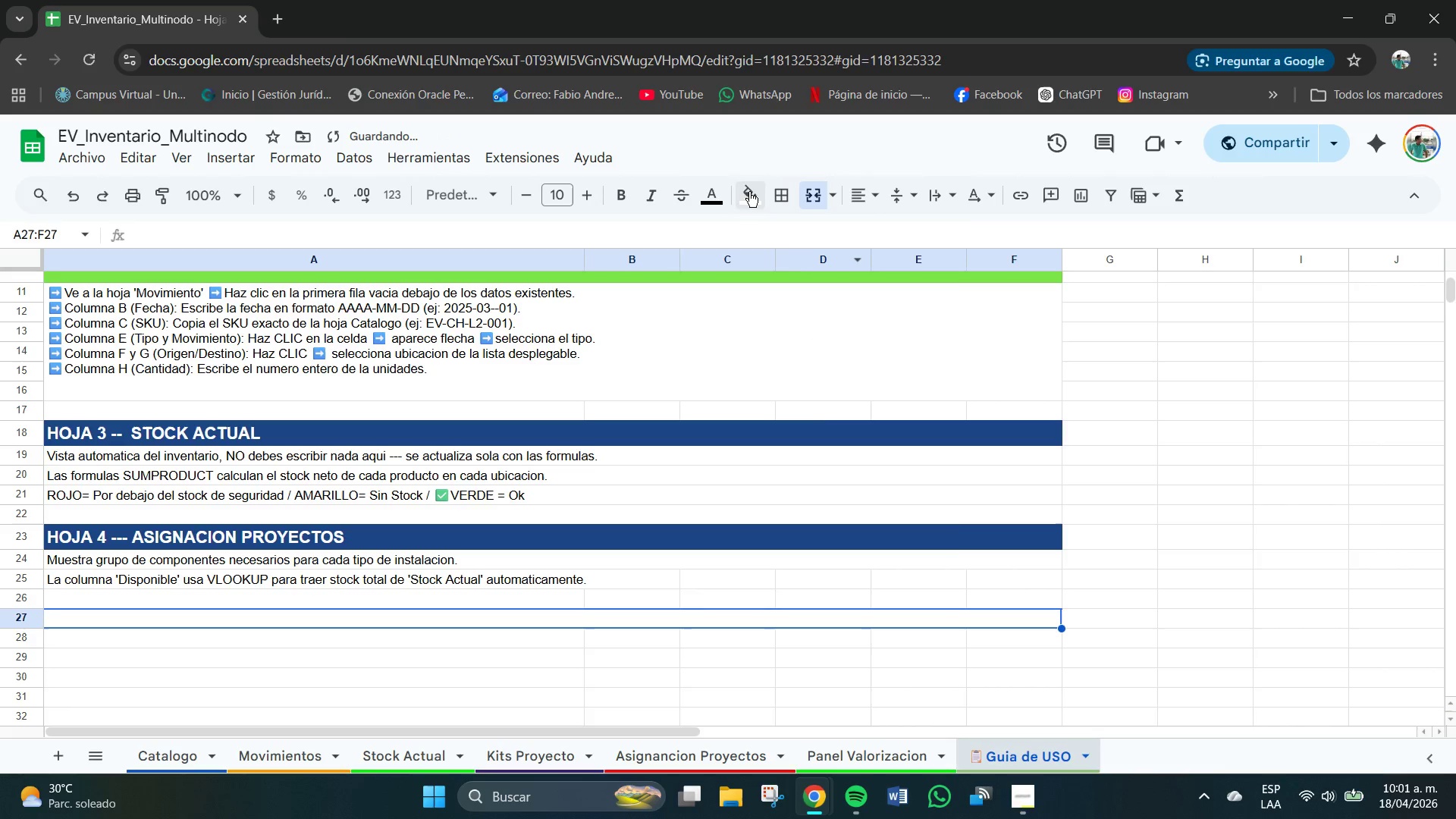 
left_click([749, 192])
 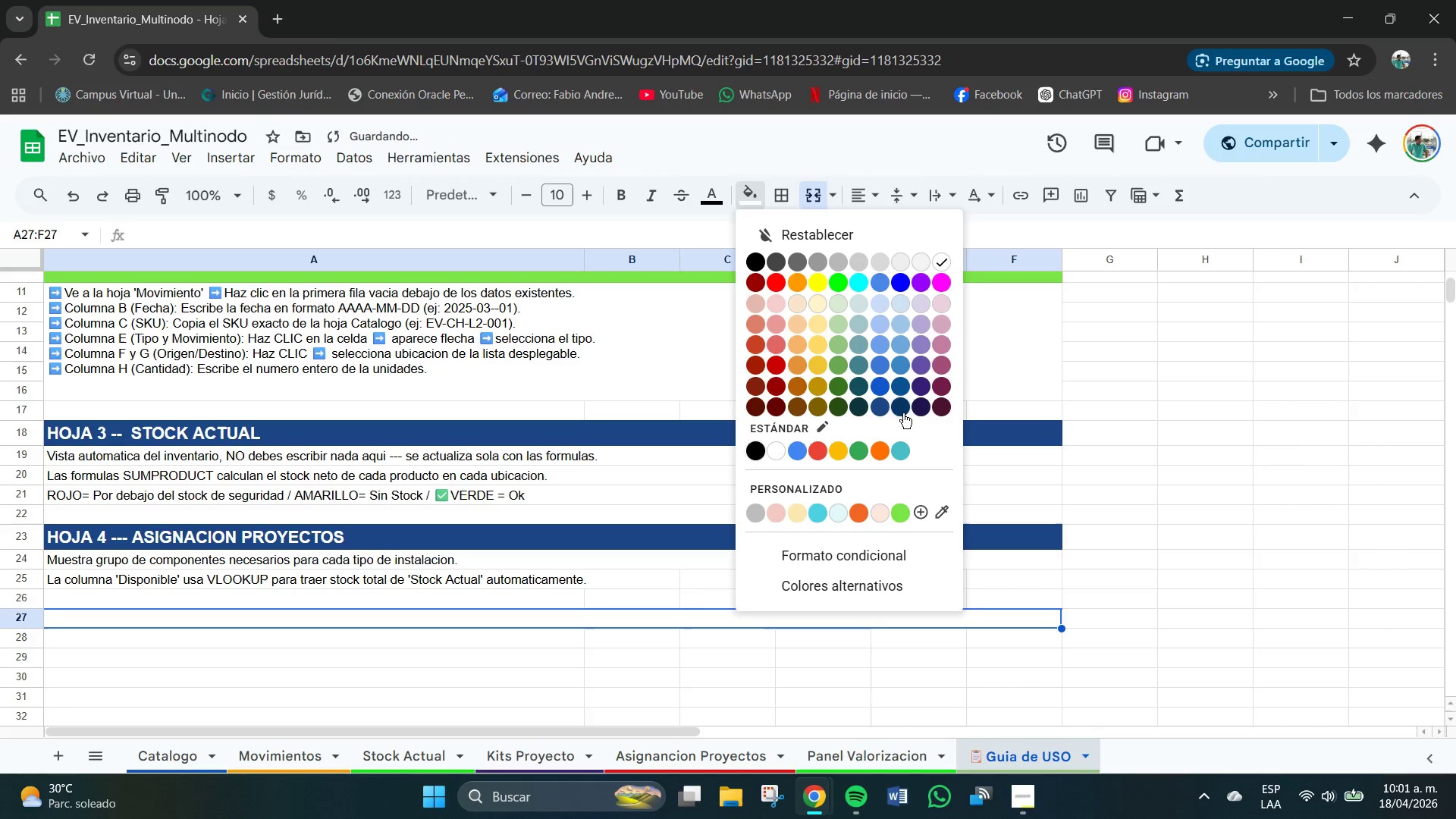 
left_click([877, 406])
 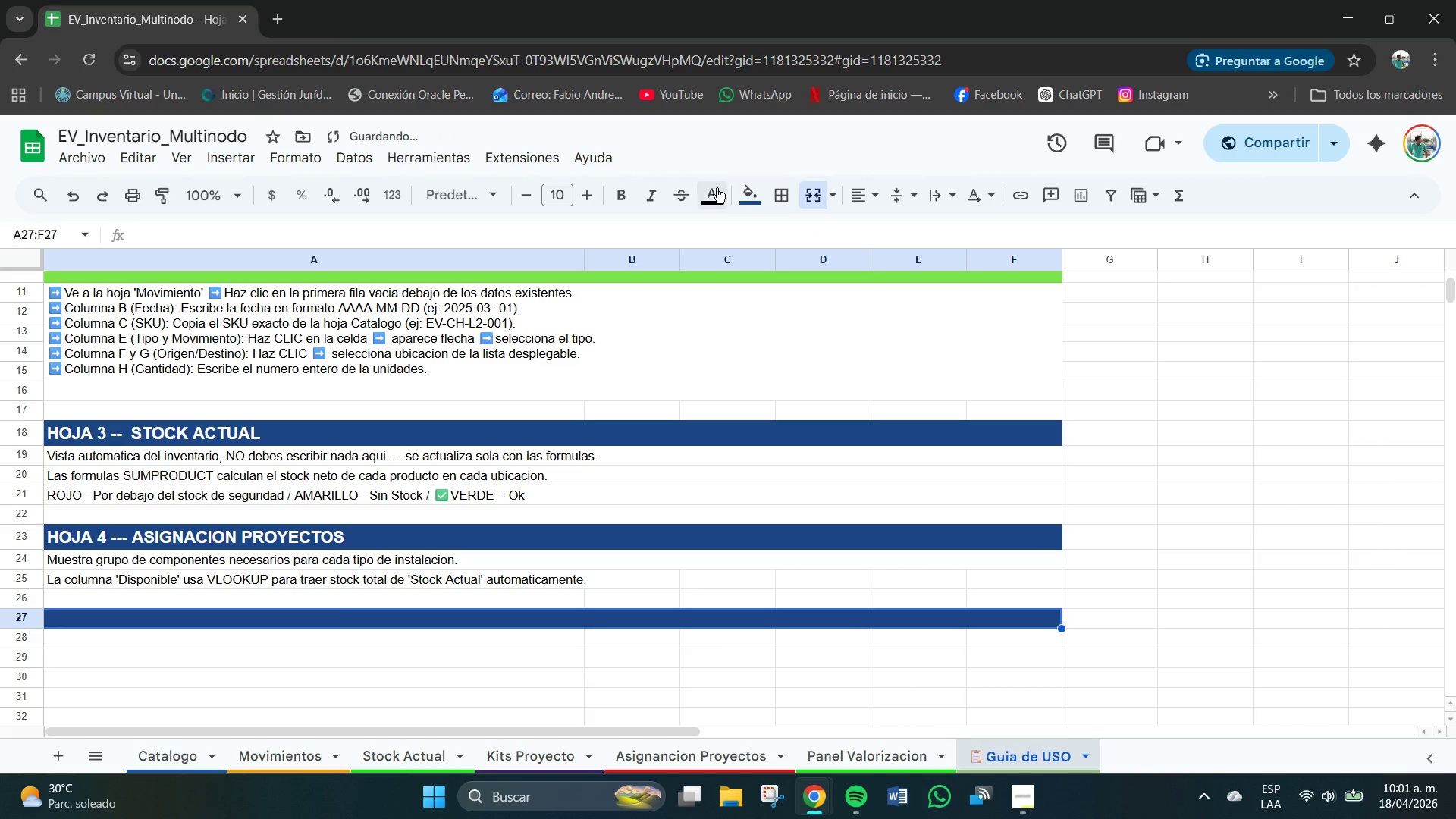 
left_click([716, 190])
 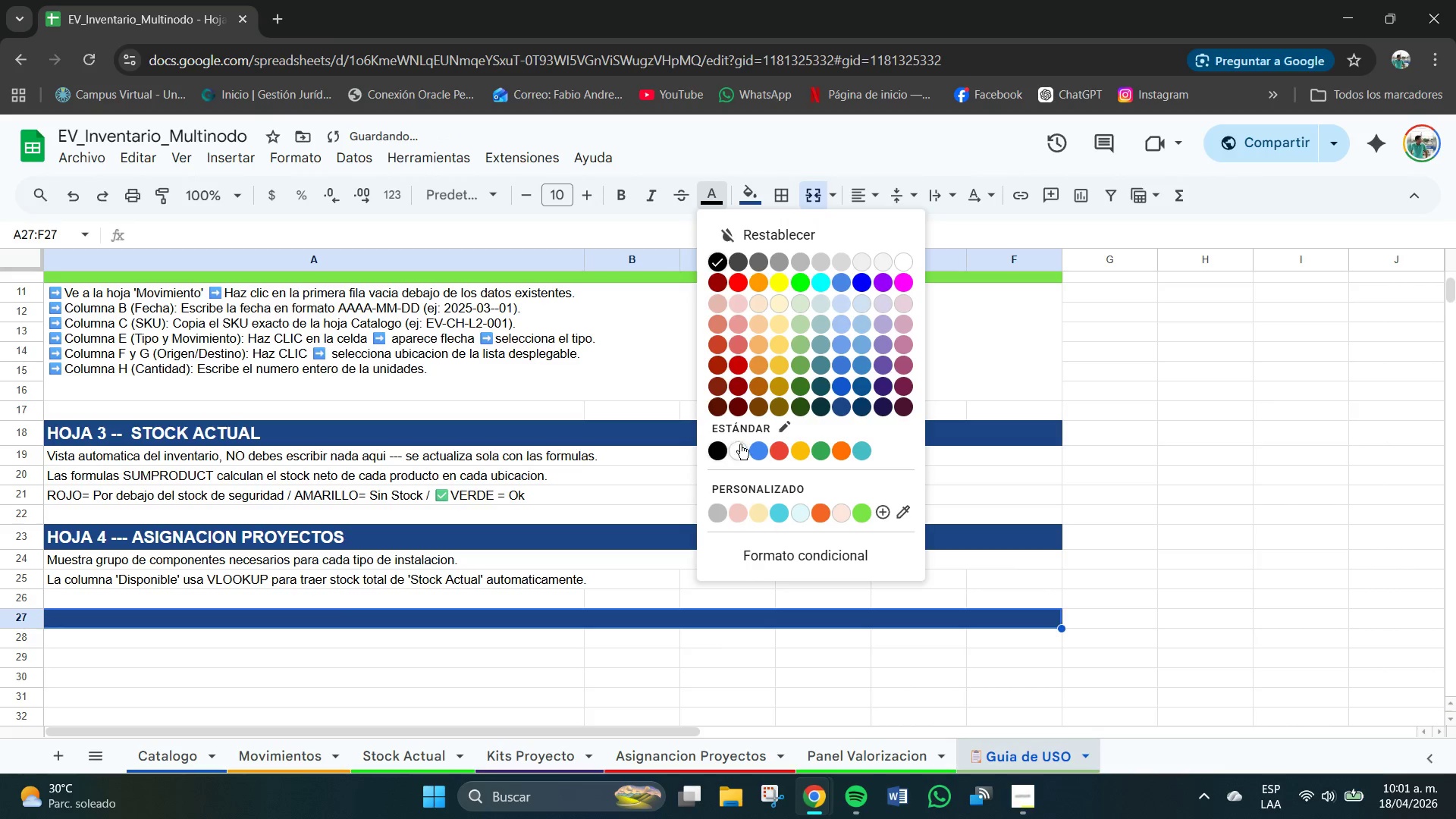 
left_click([741, 452])
 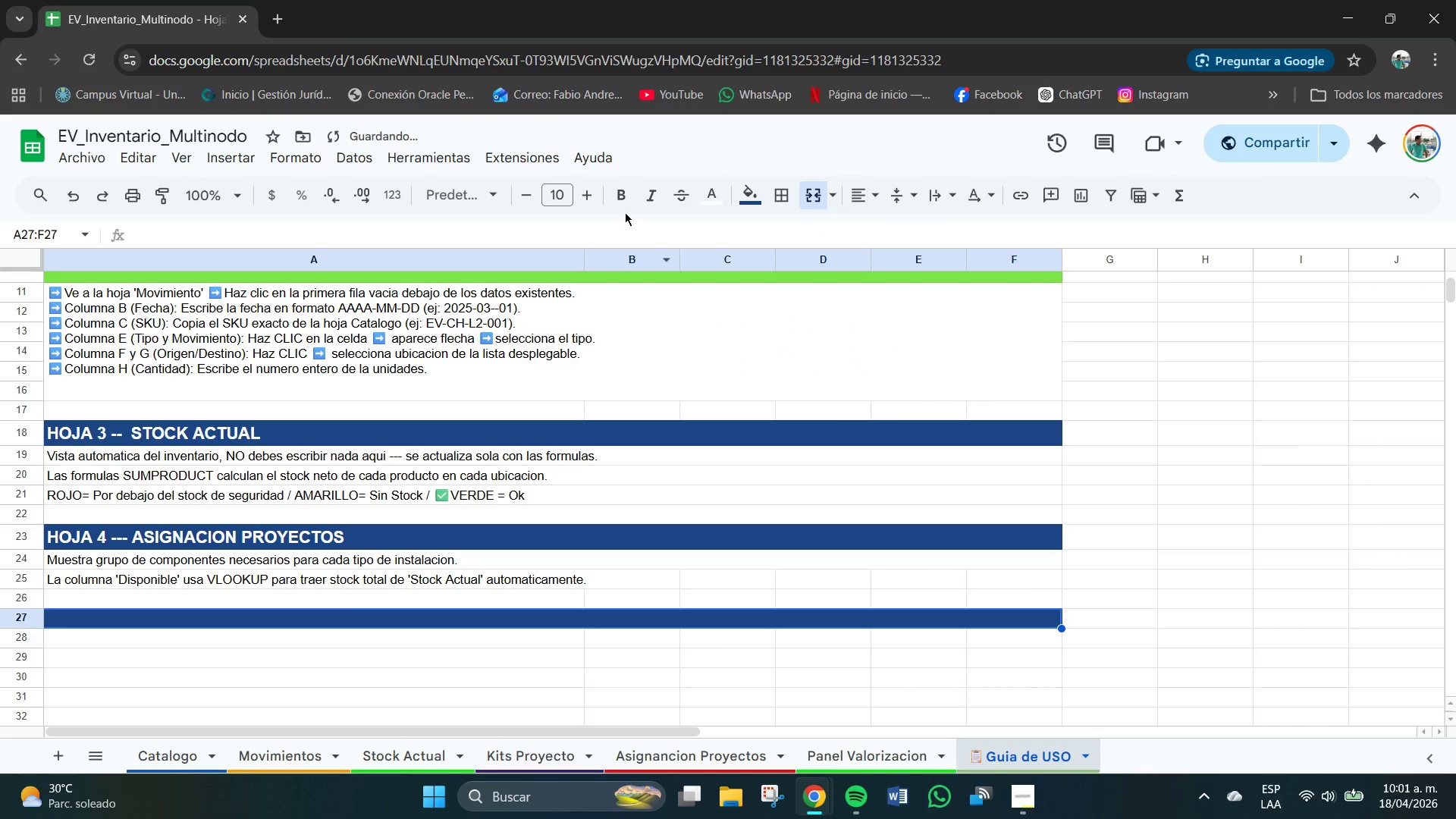 
left_click([621, 200])
 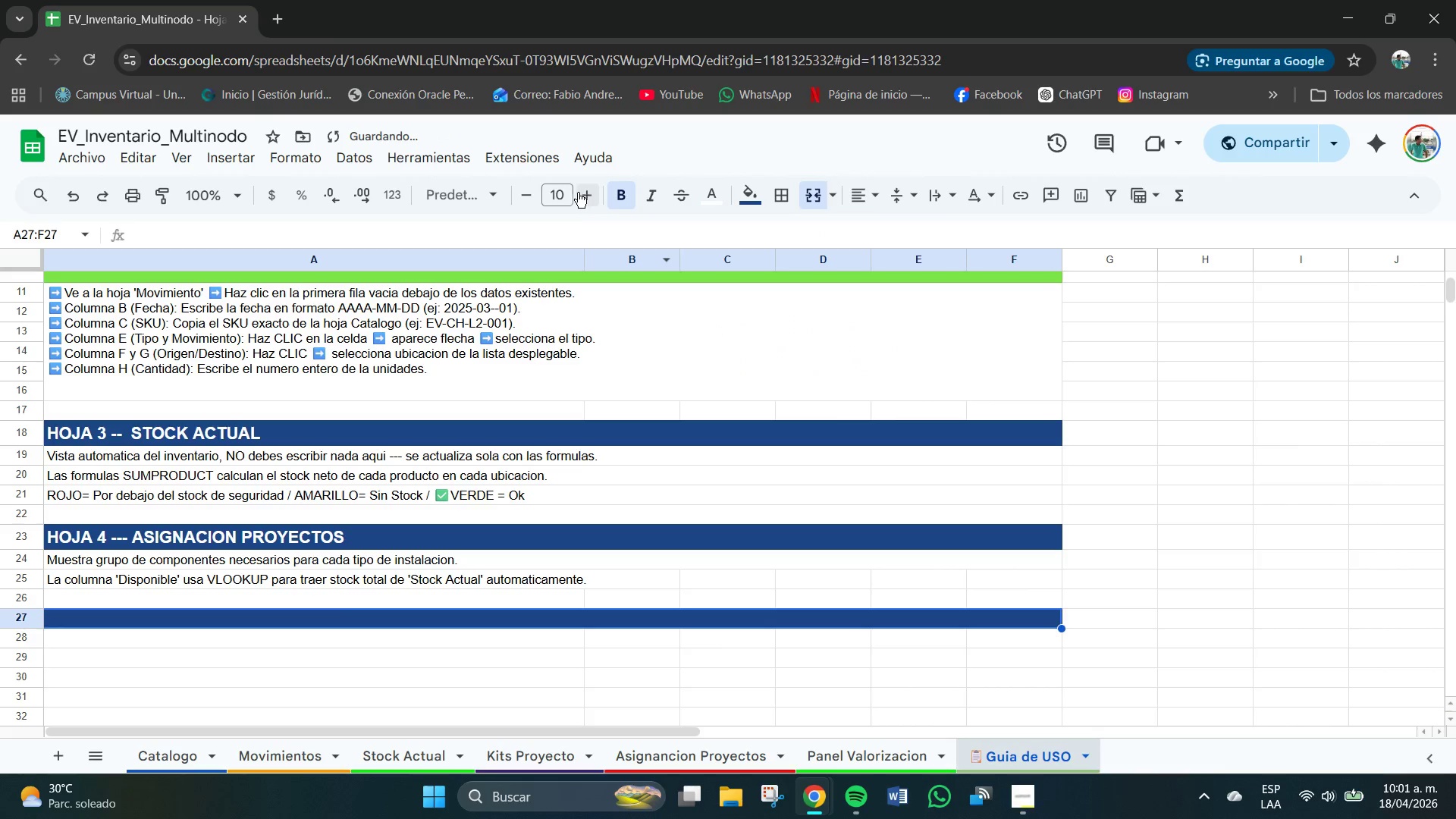 
left_click([566, 193])
 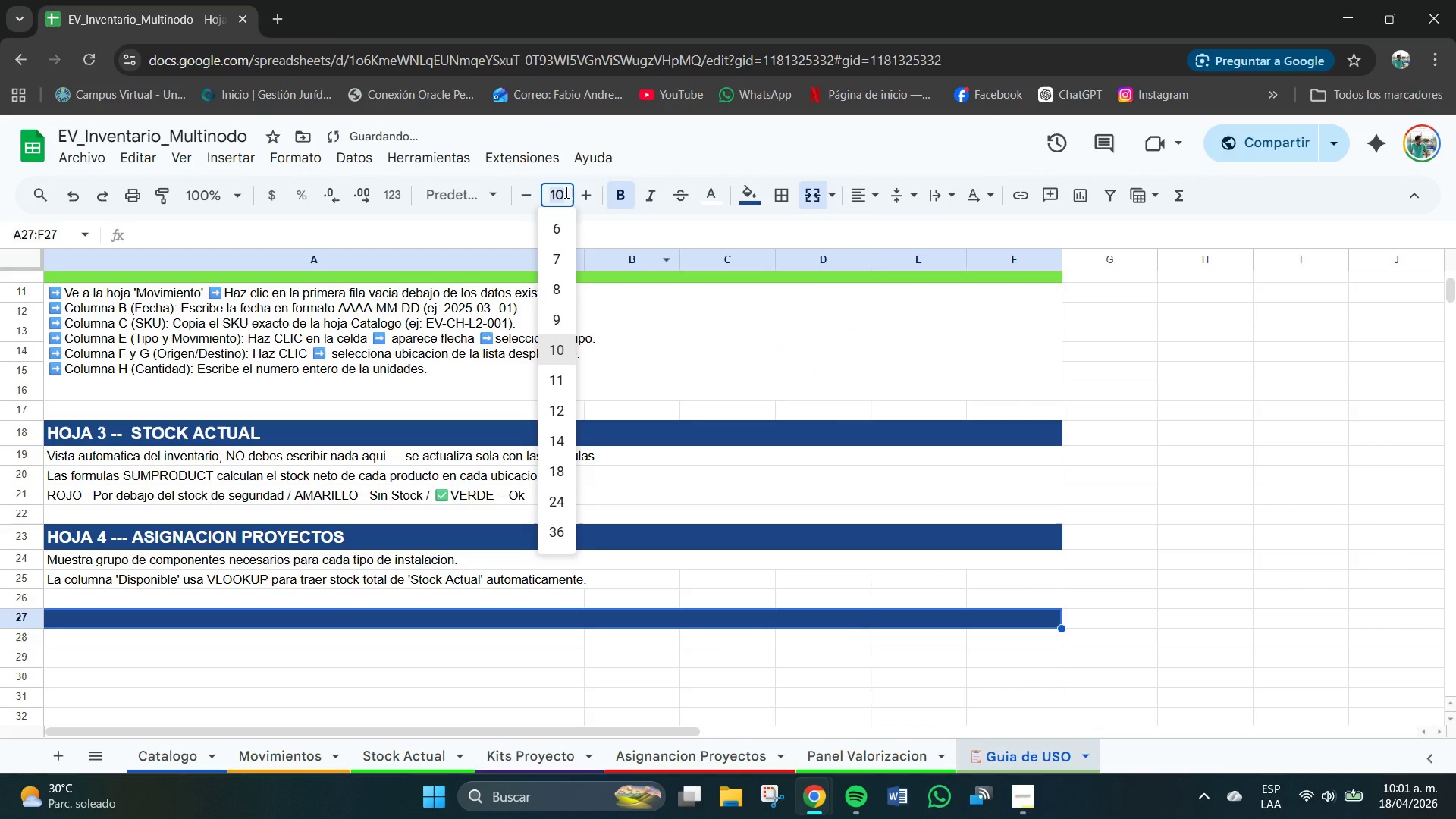 
key(Numpad1)
 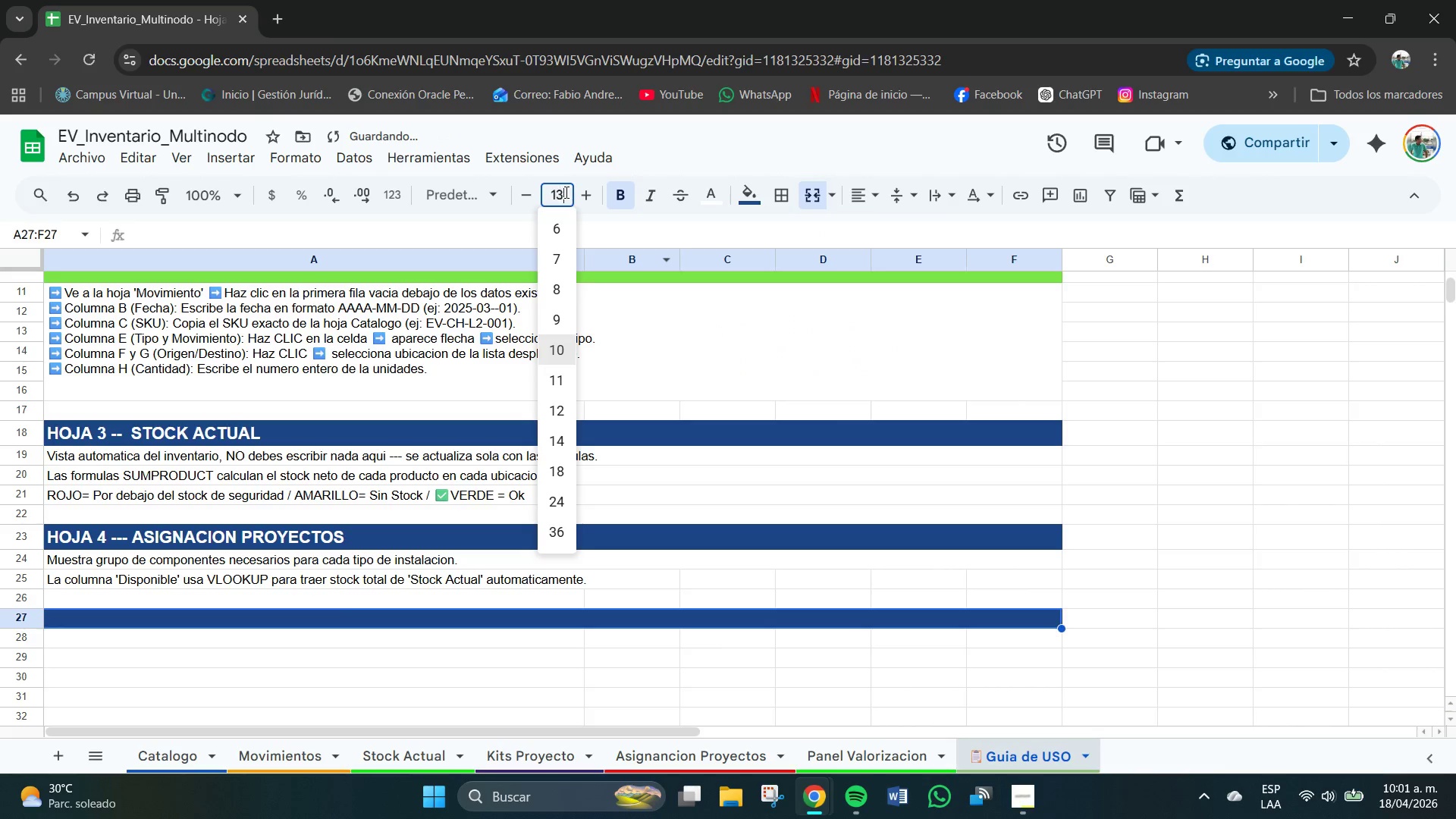 
key(Numpad3)
 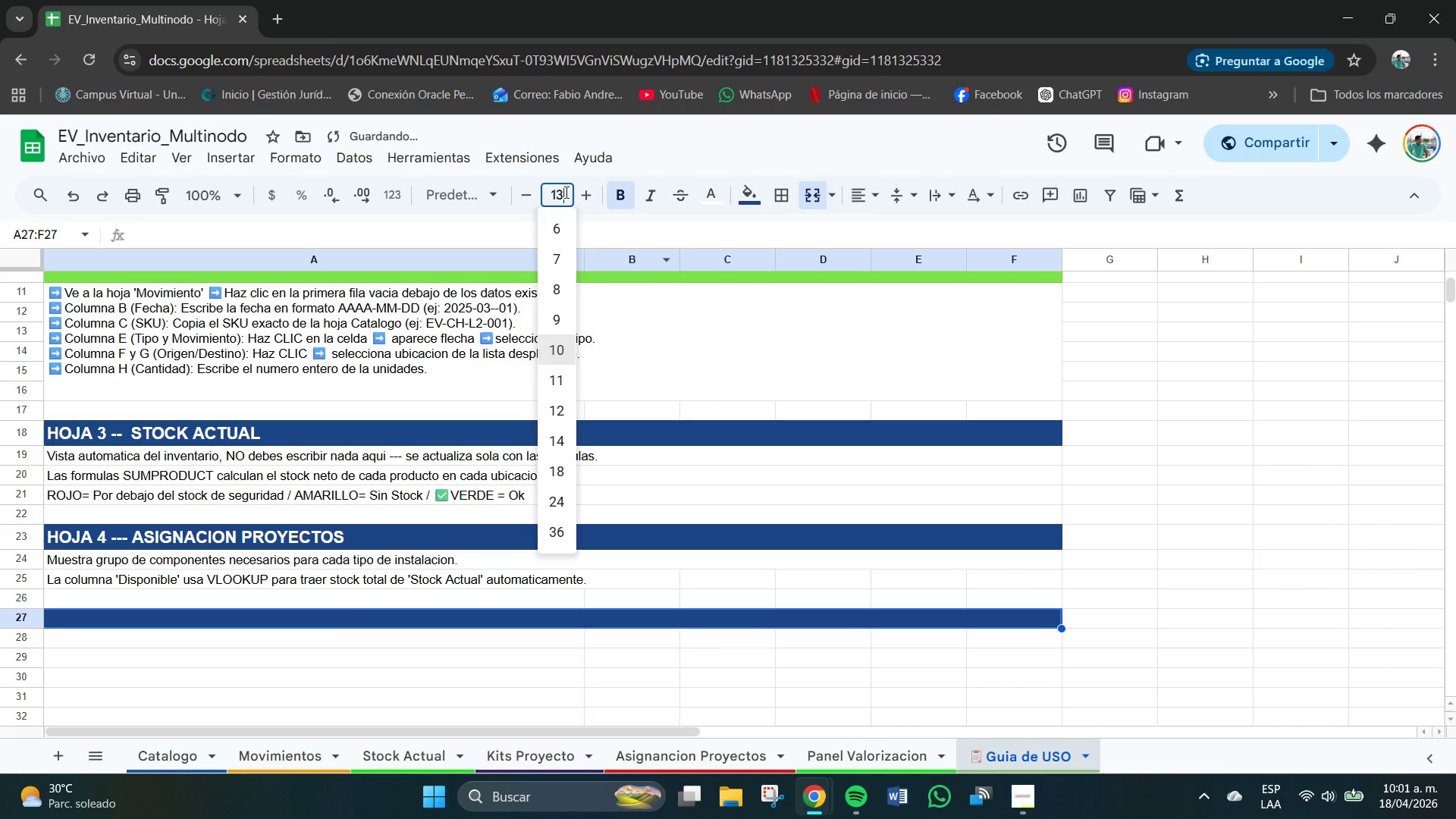 
key(NumpadEnter)
 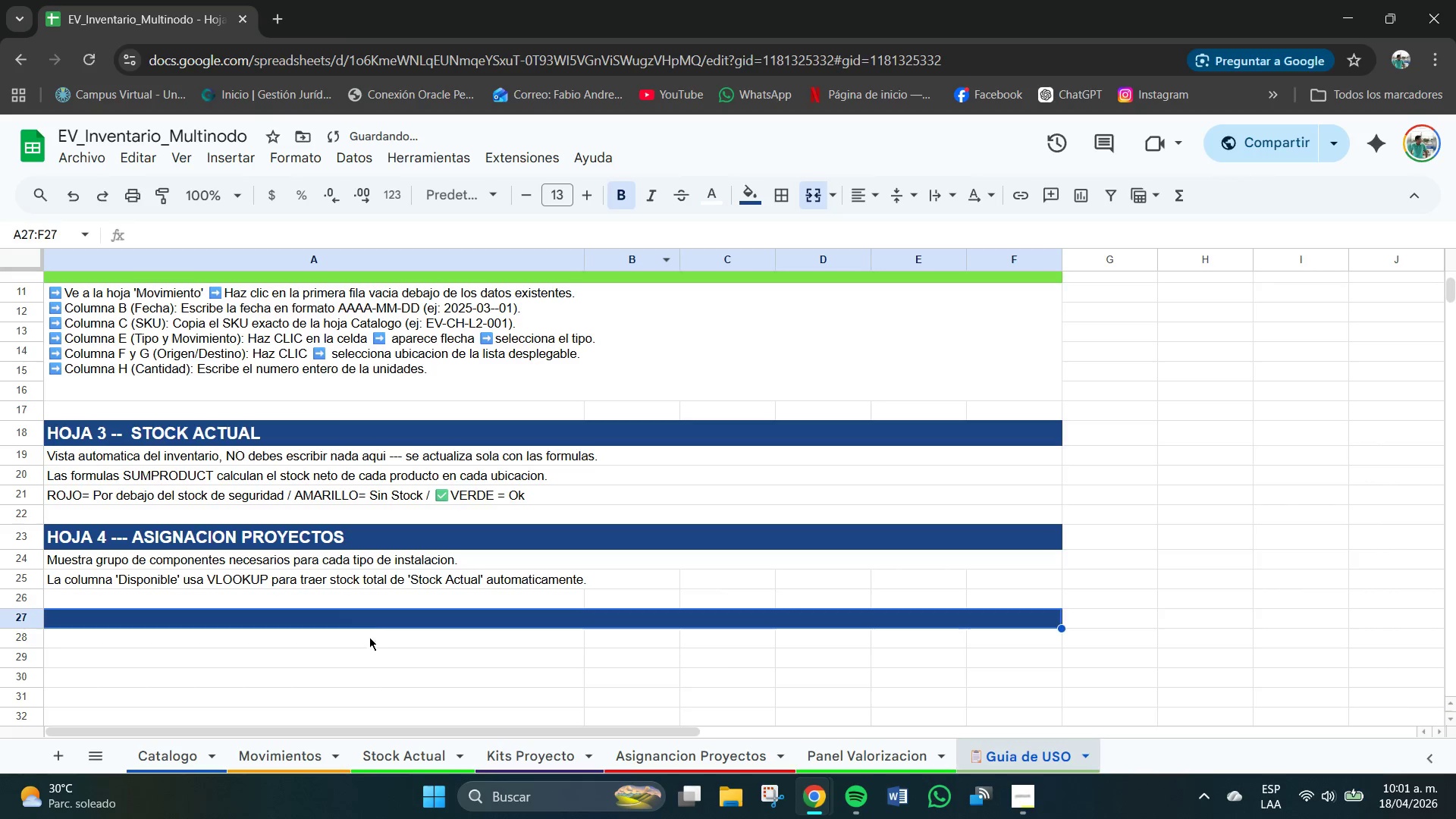 
double_click([366, 616])
 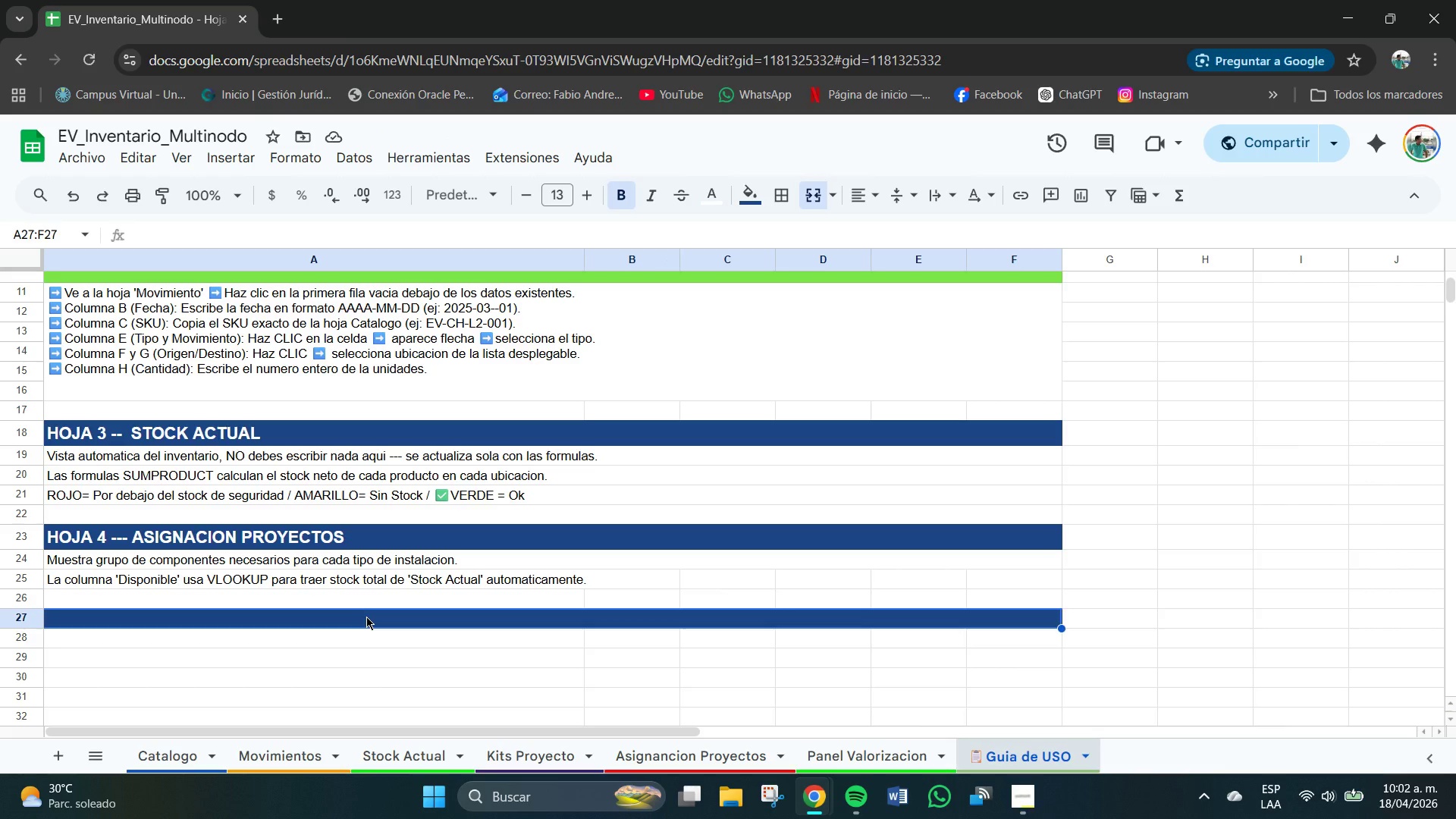 
wait(7.97)
 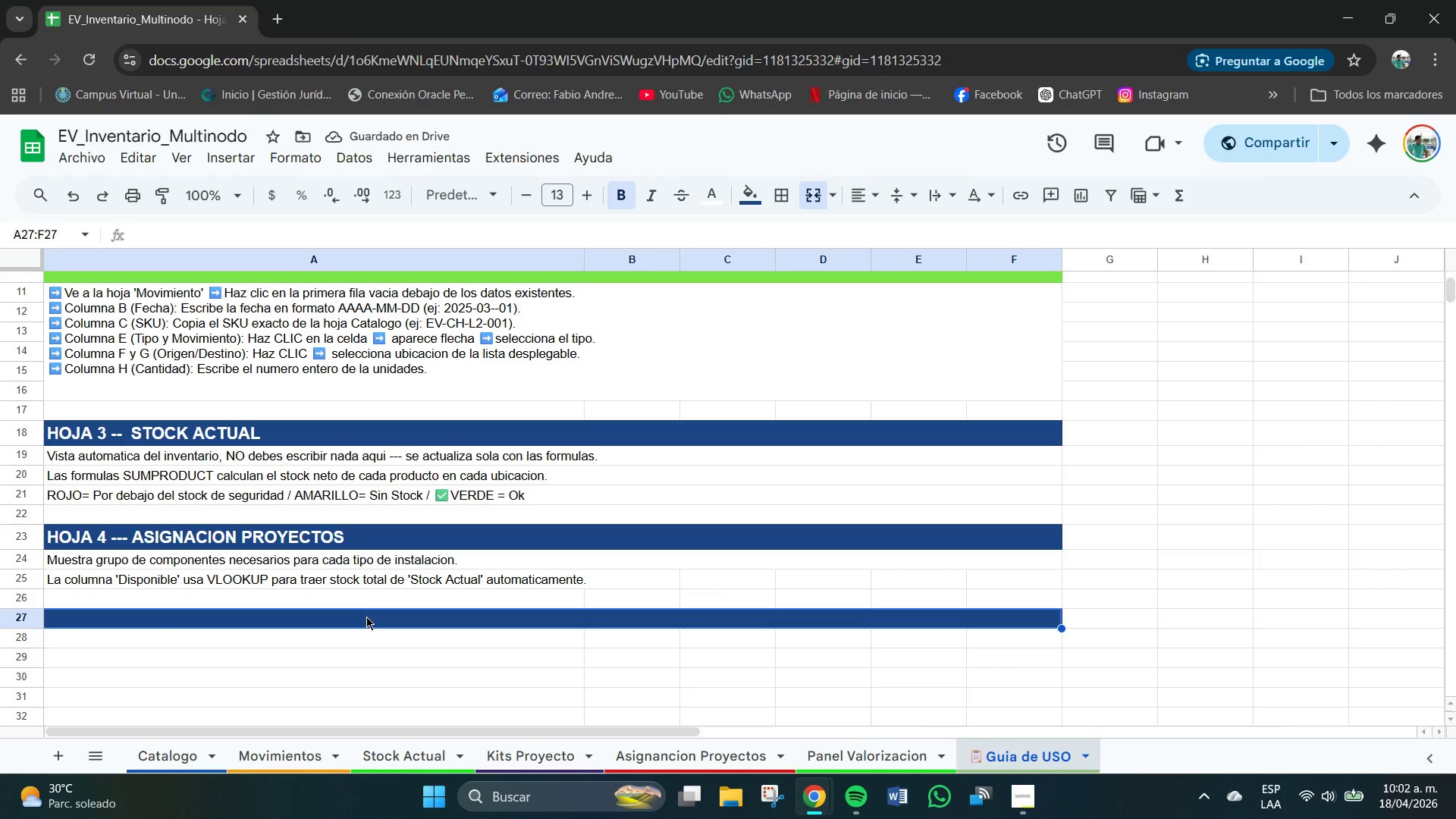 
type(HOJA 5 -- ASIGNACIO)
key(Backspace)
key(Backspace)
key(Backspace)
type(CION)
 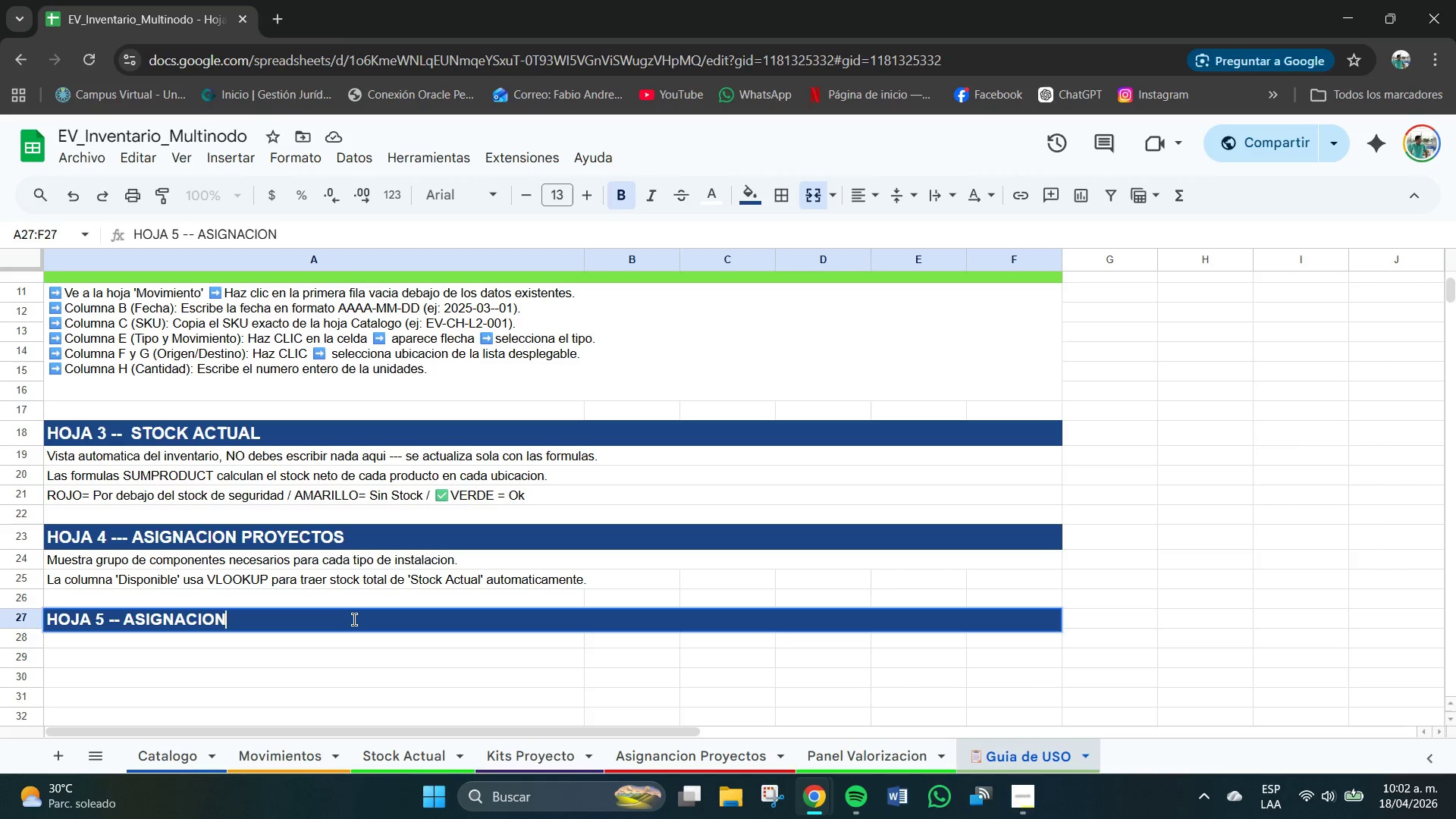 
hold_key(key=Backspace, duration=0.67)
 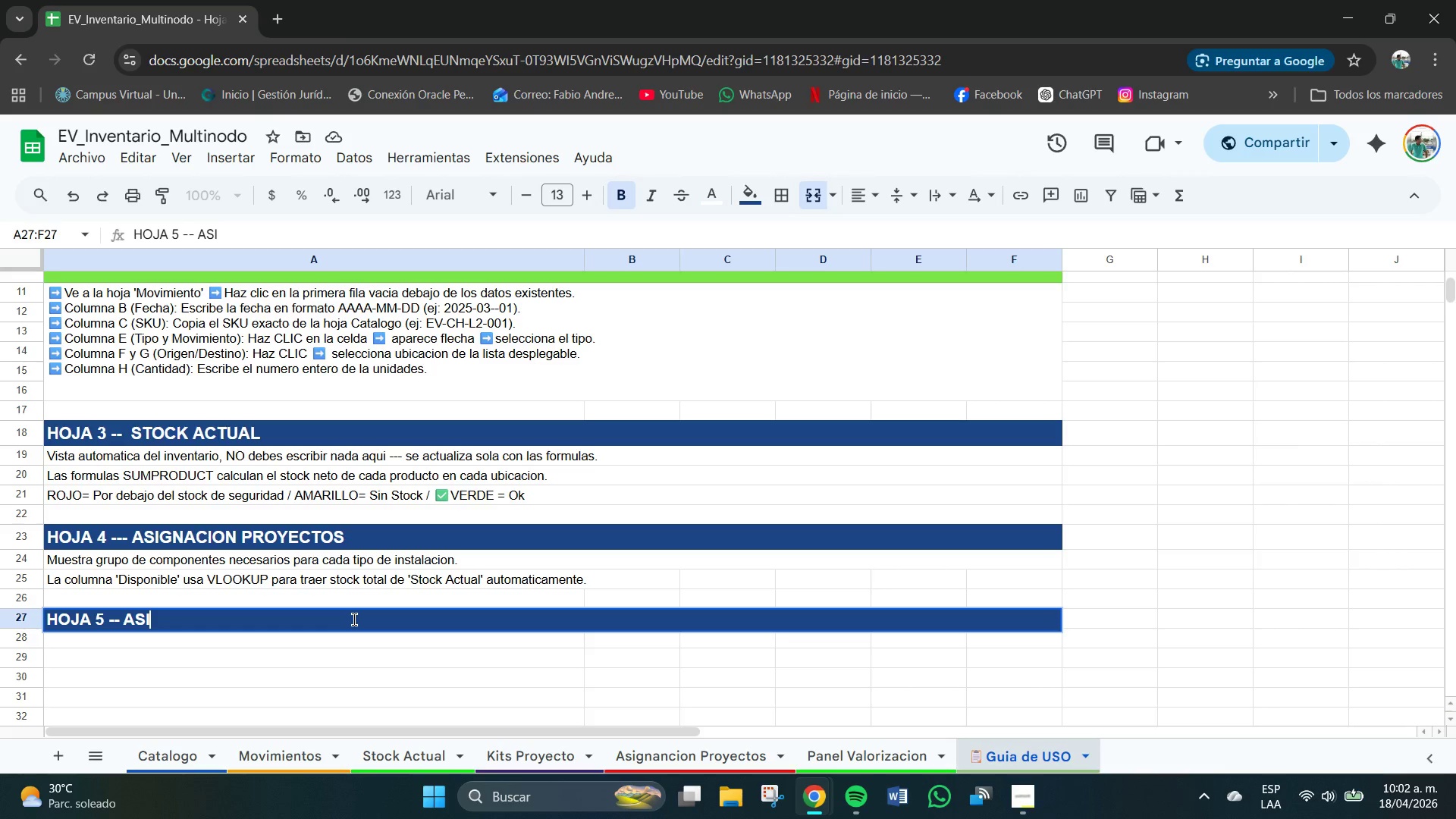 
type(GNACION)
 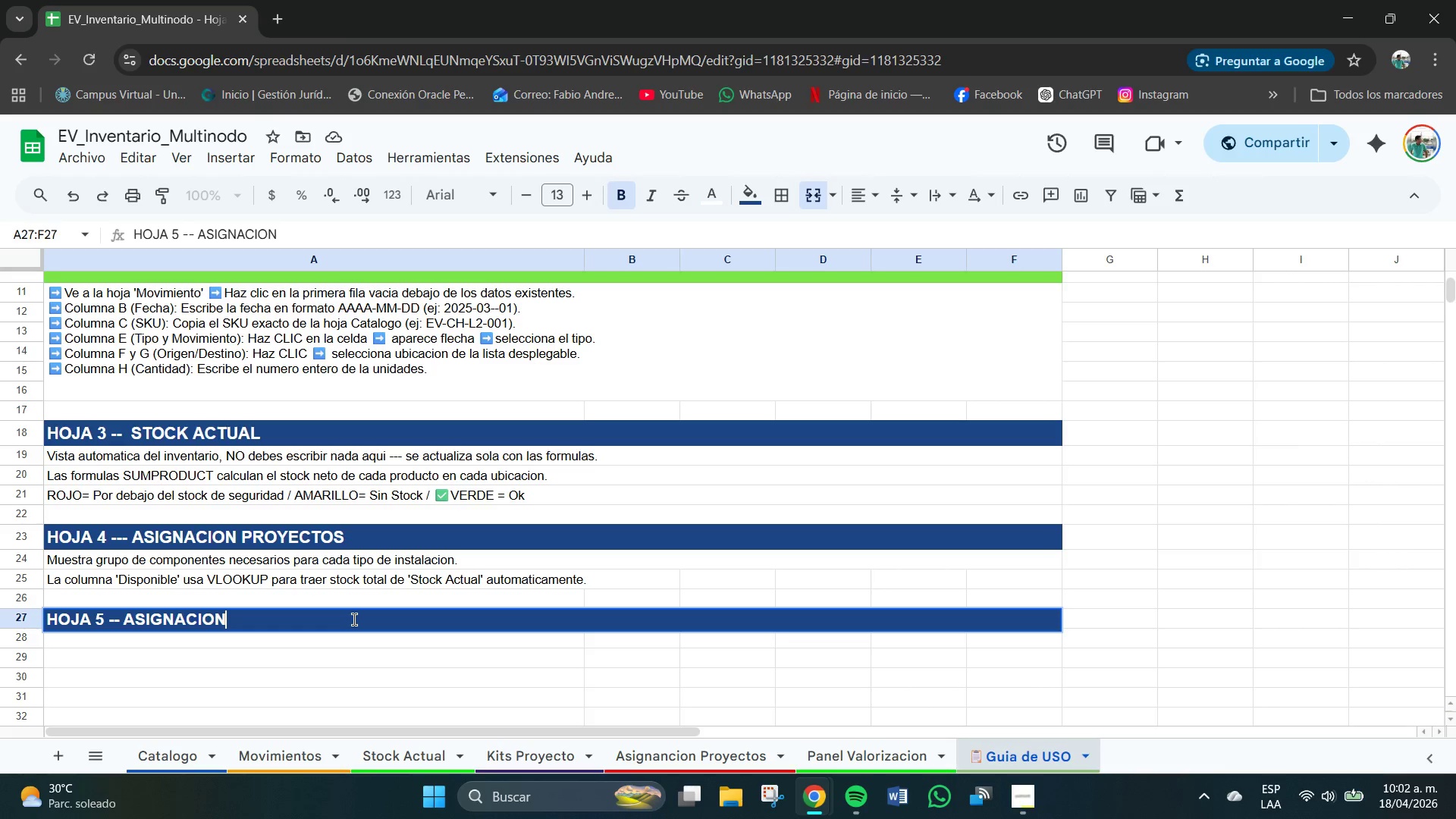 
wait(5.83)
 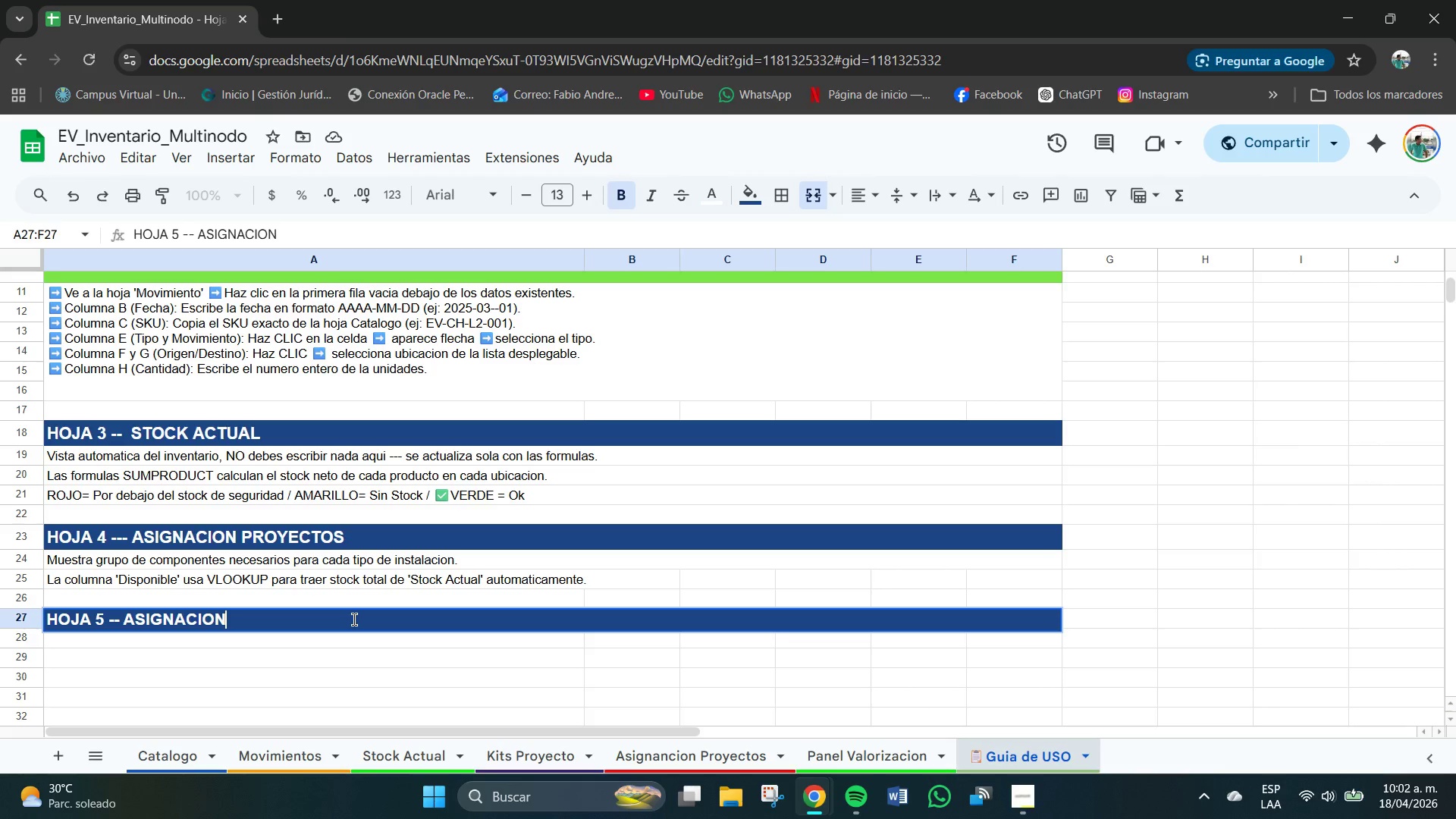 
double_click([238, 536])
 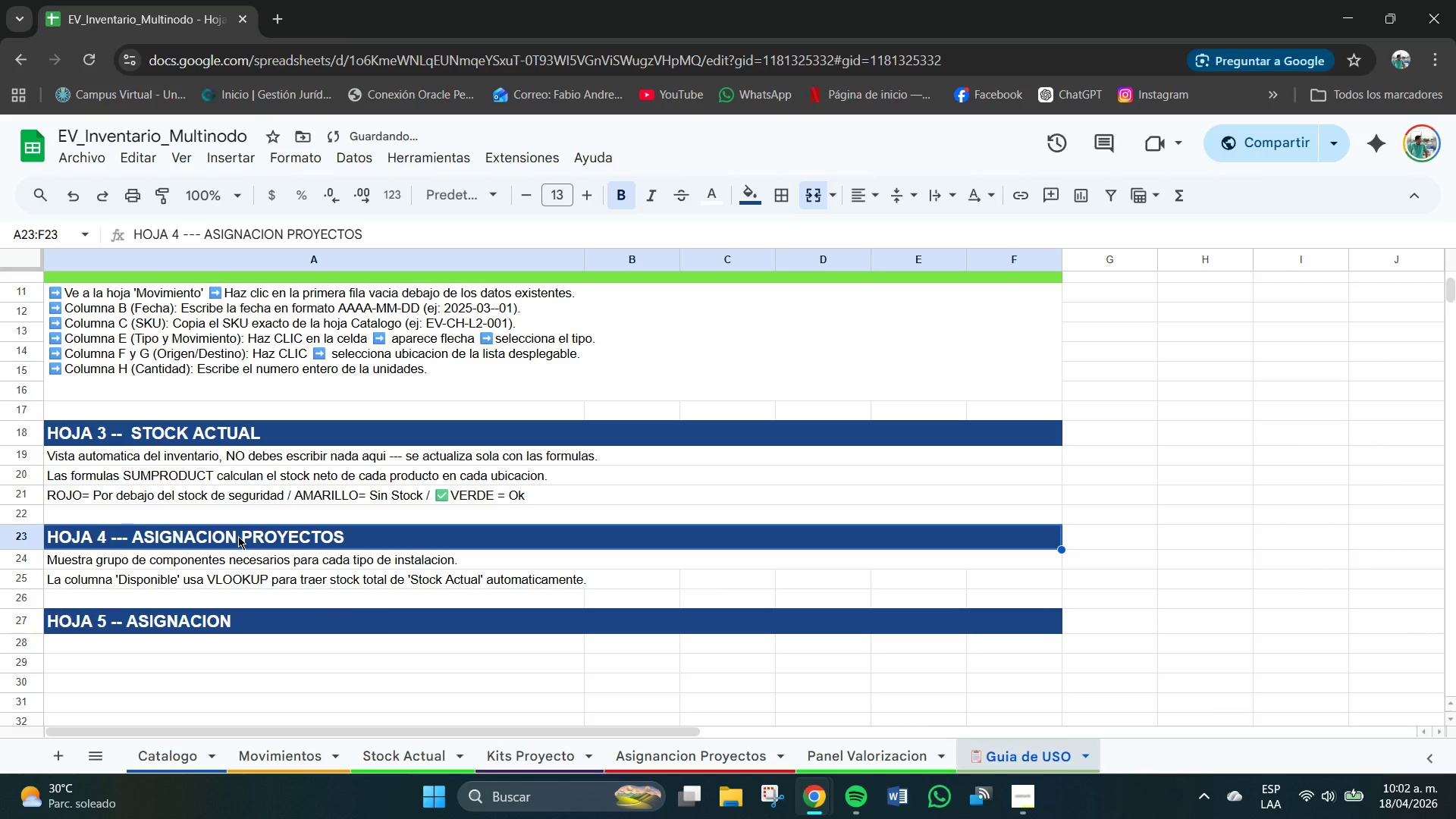 
triple_click([238, 536])
 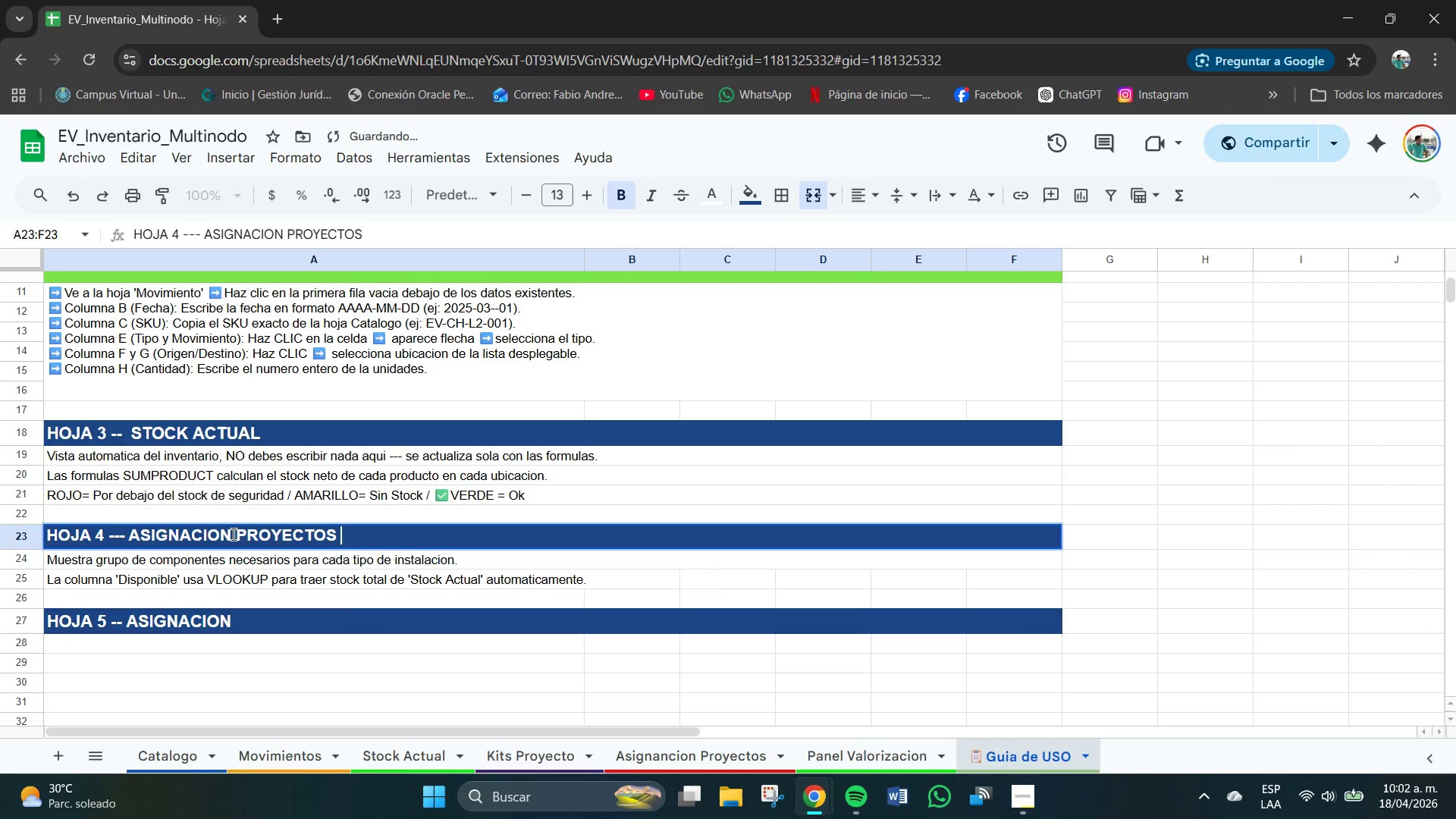 
left_click([231, 535])
 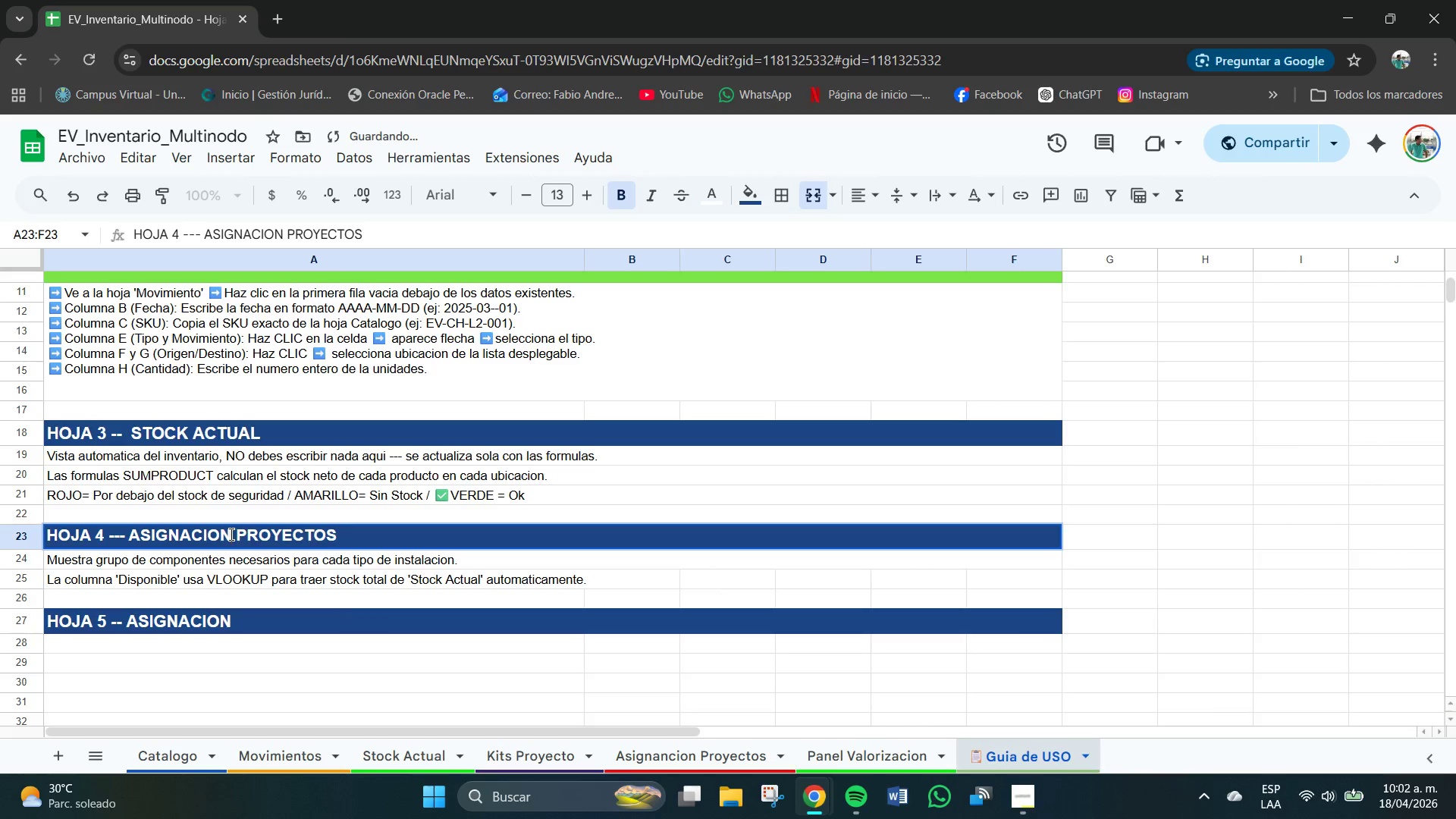 
hold_key(key=Backspace, duration=0.62)
 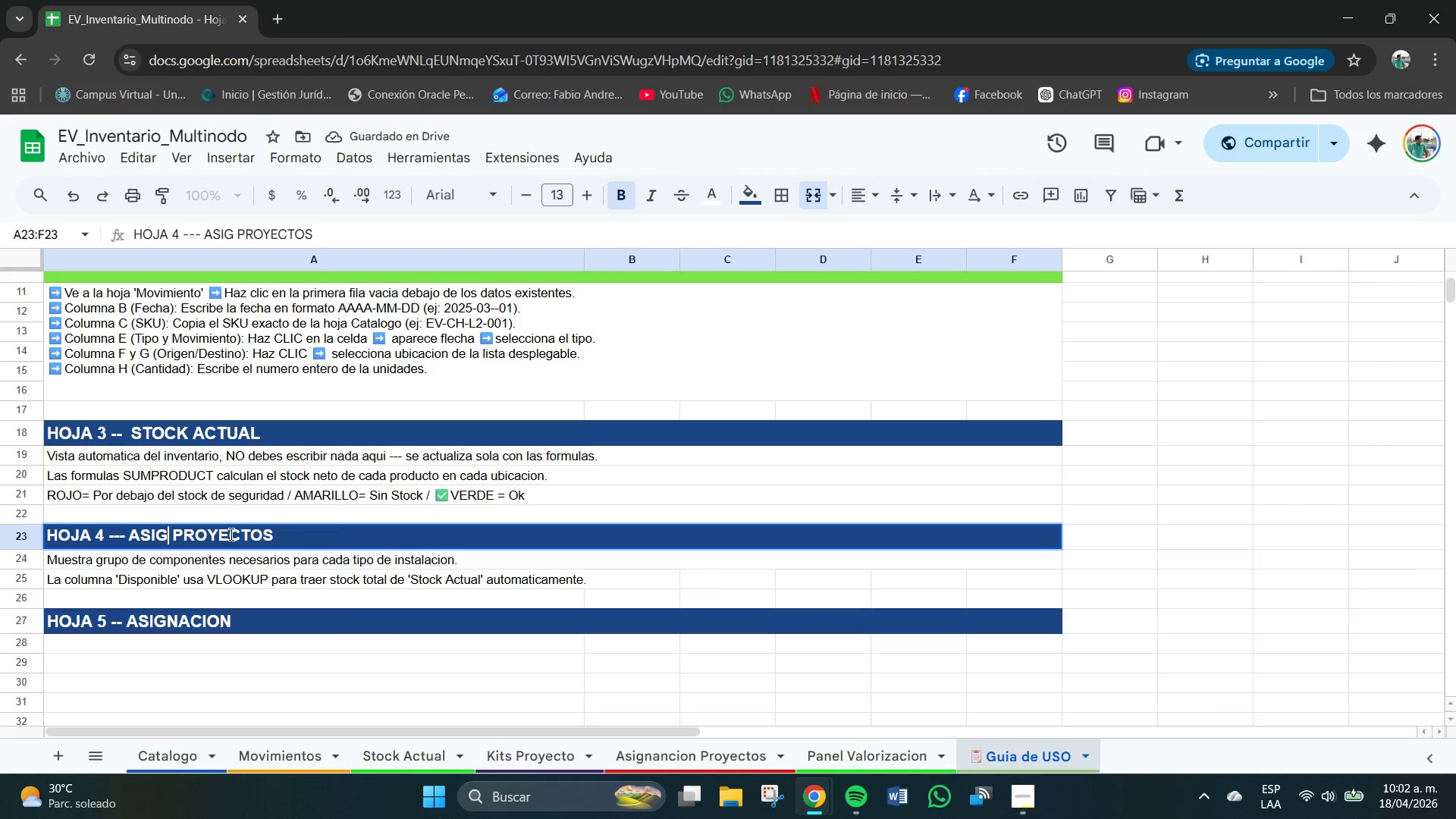 
key(Backspace)
key(Backspace)
key(Backspace)
key(Backspace)
type(KITS)
 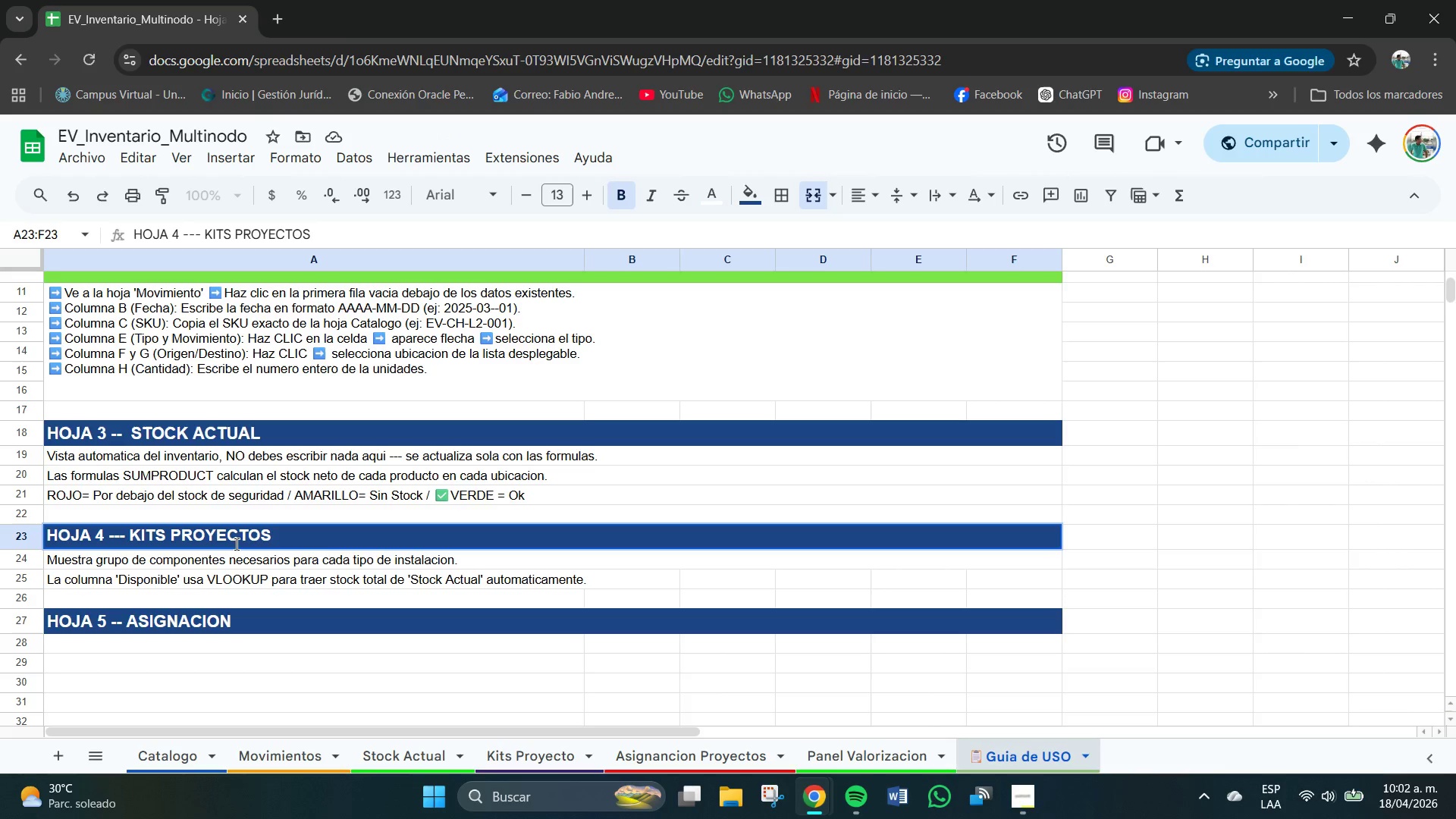 
double_click([256, 616])
 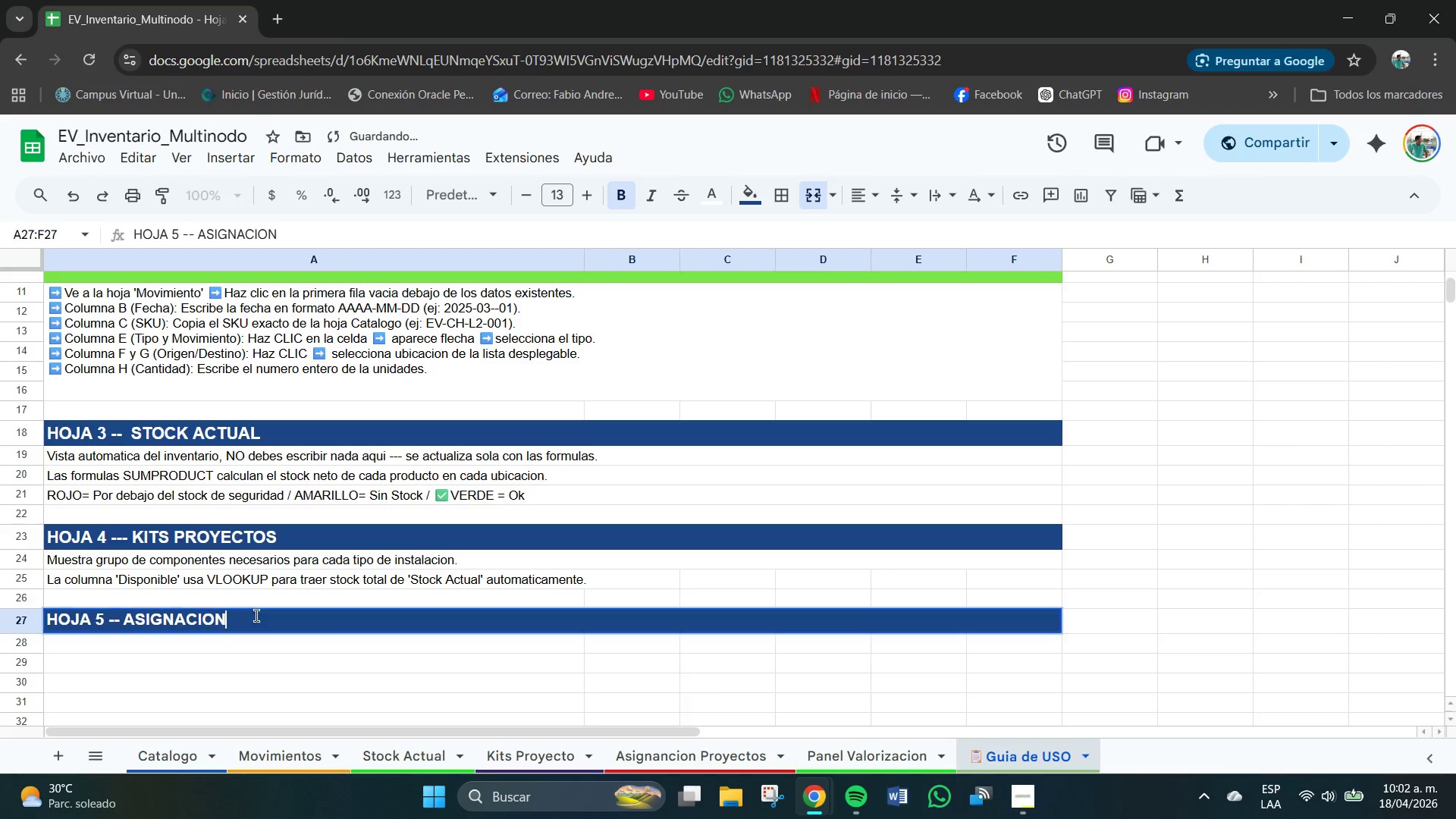 
triple_click([256, 616])
 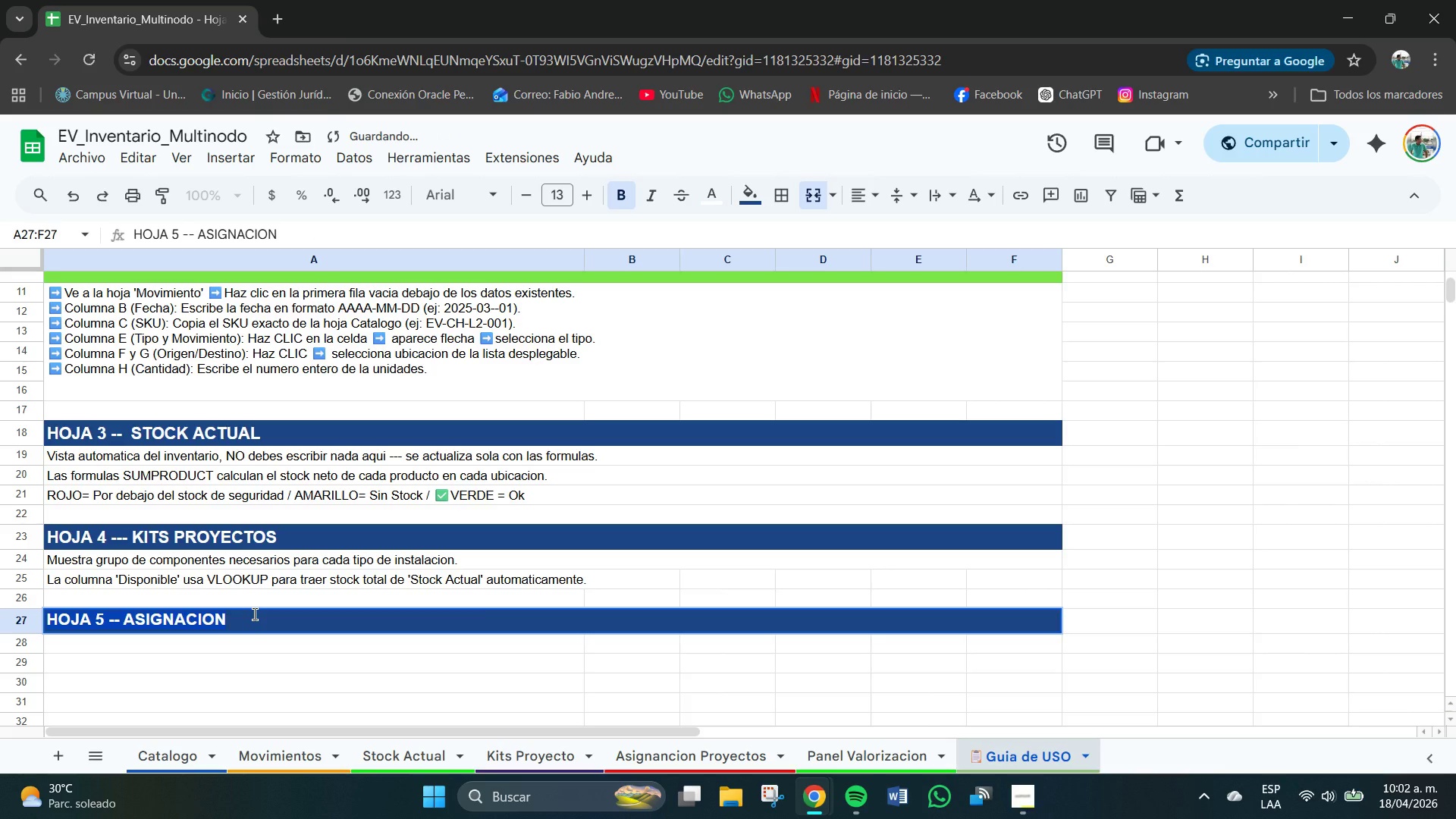 
left_click([250, 618])
 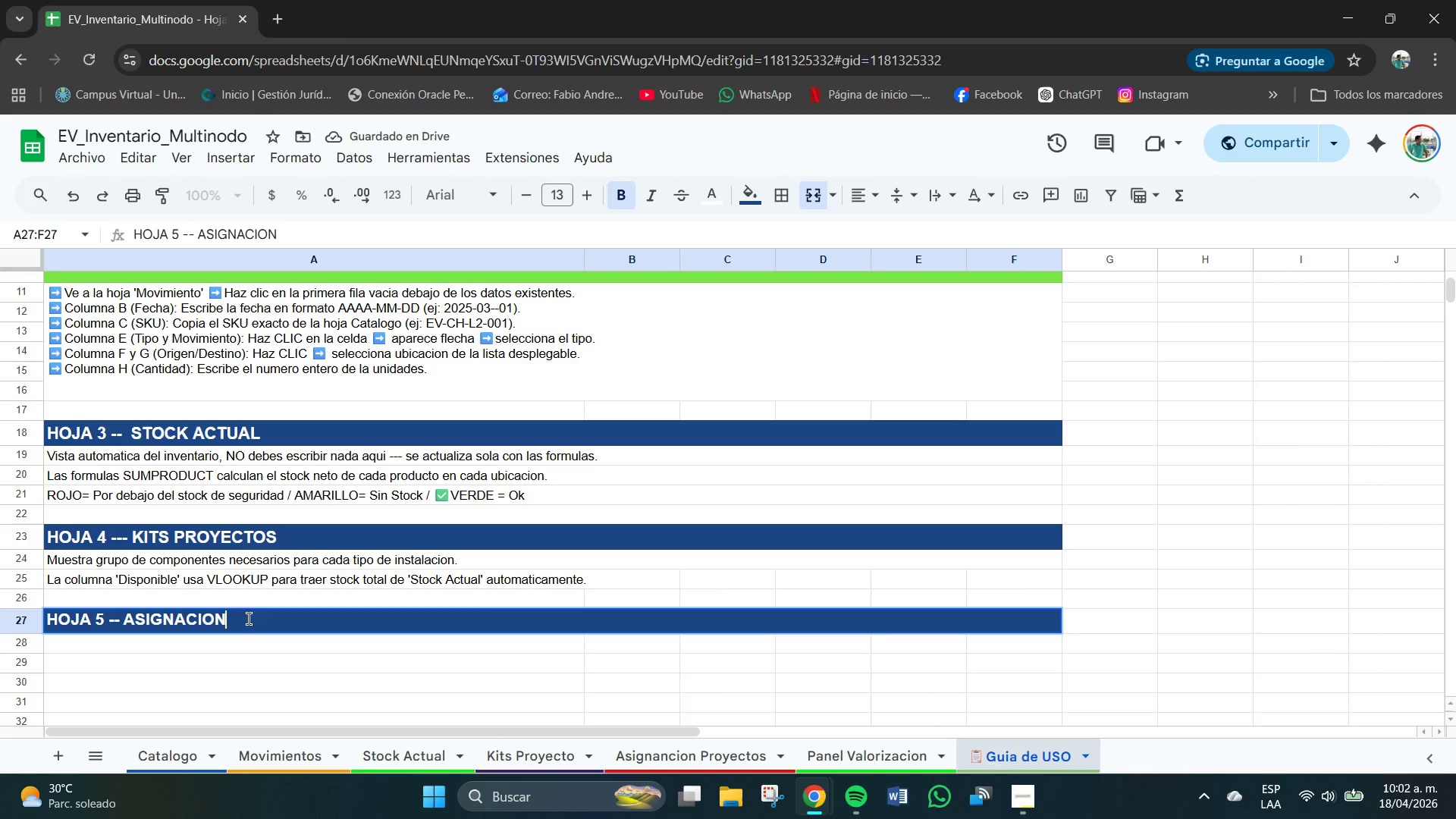 
type( PROYECTOS)
 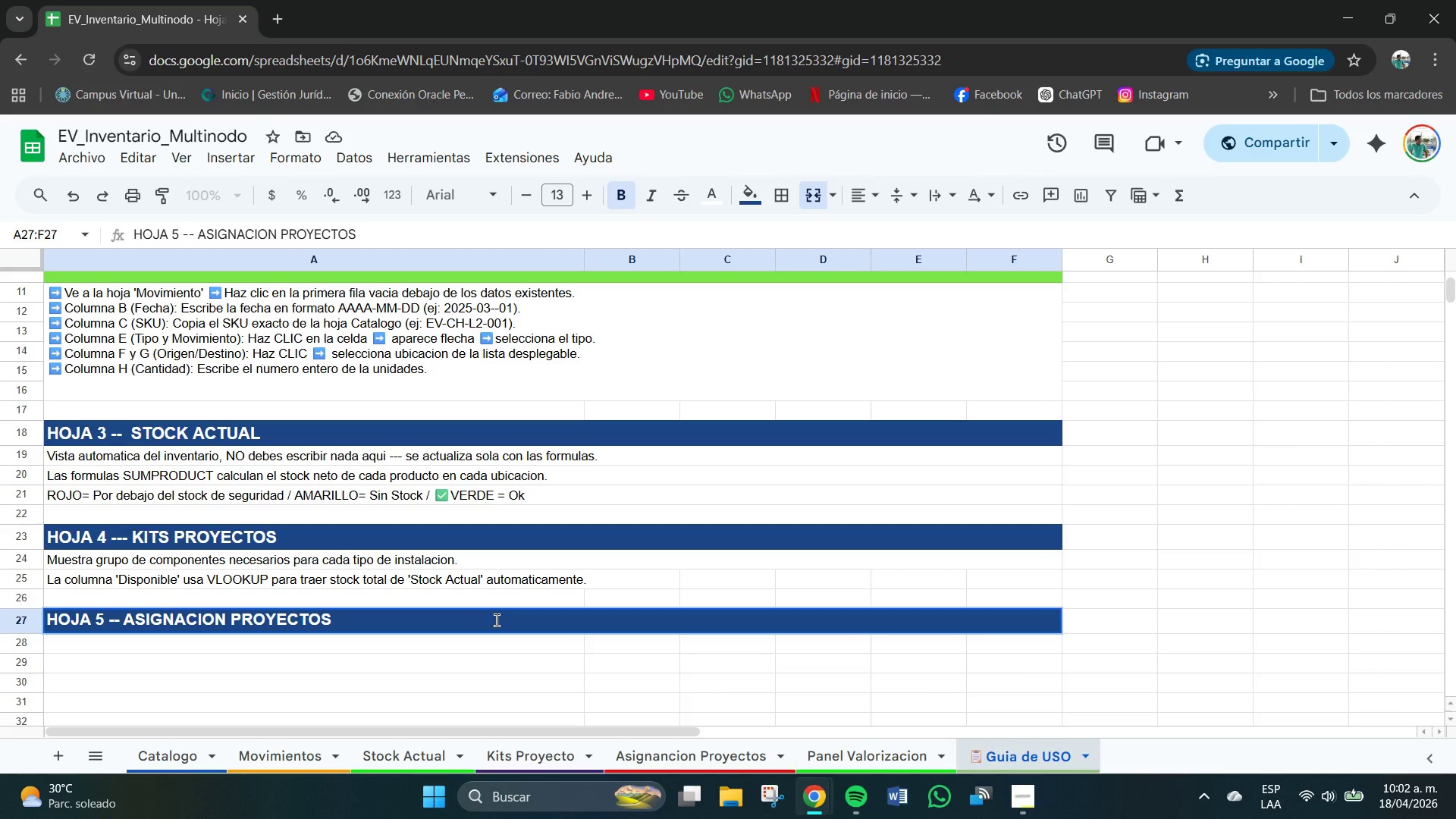 
scroll: coordinate [457, 630], scroll_direction: down, amount: 2.0
 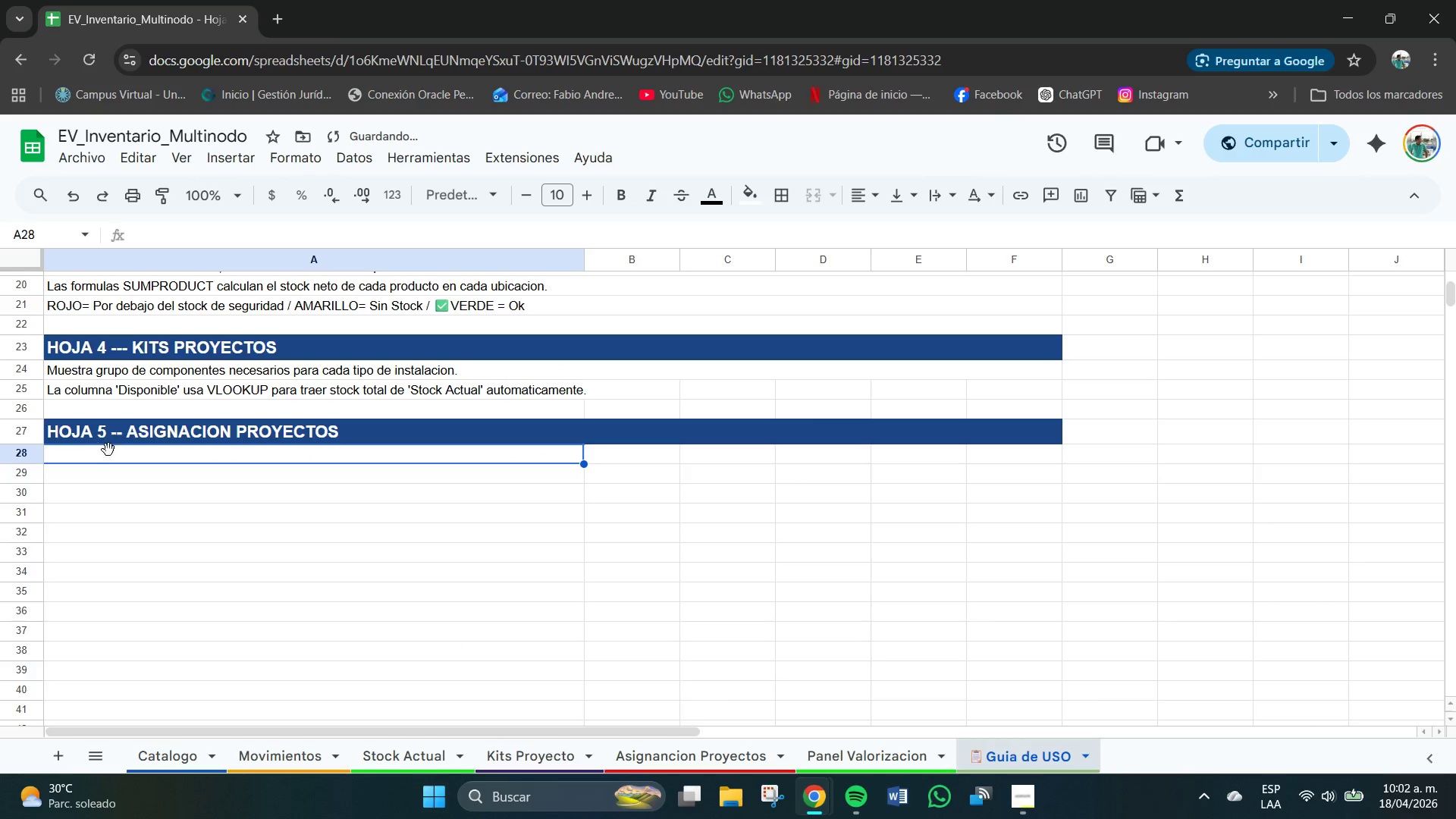 
left_click_drag(start_coordinate=[125, 456], to_coordinate=[1022, 457])
 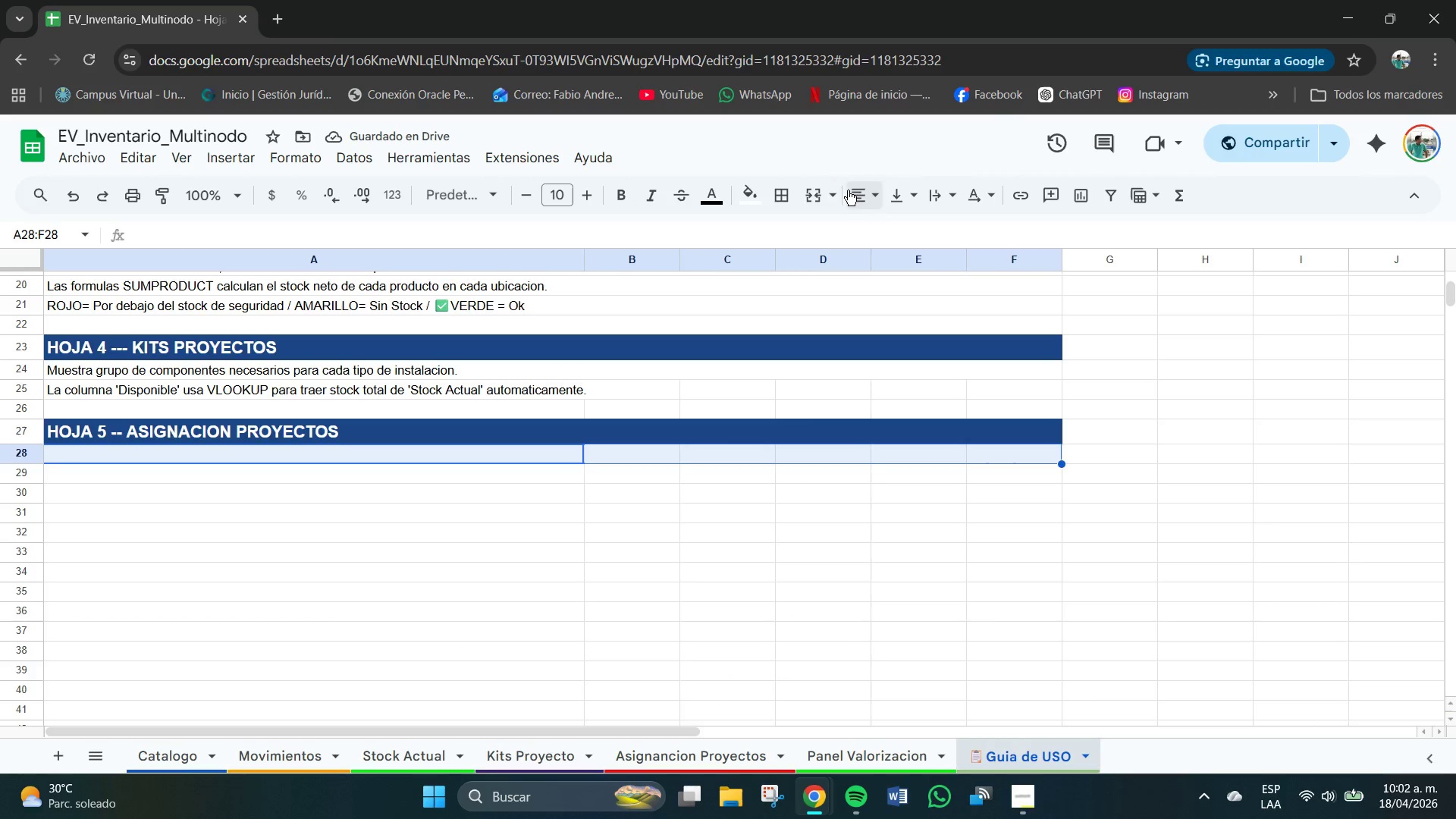 
left_click([833, 193])
 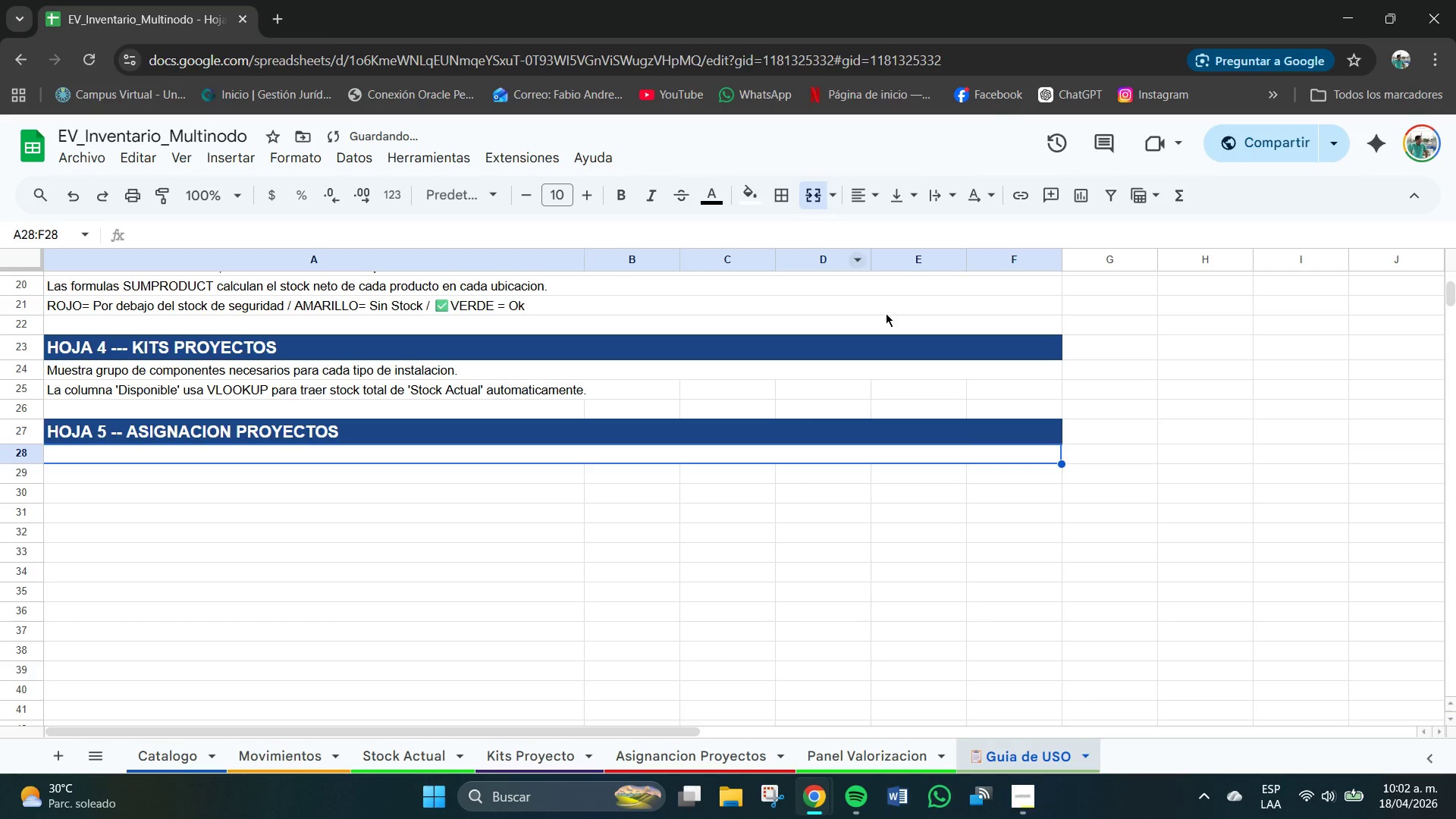 
double_click([943, 523])
 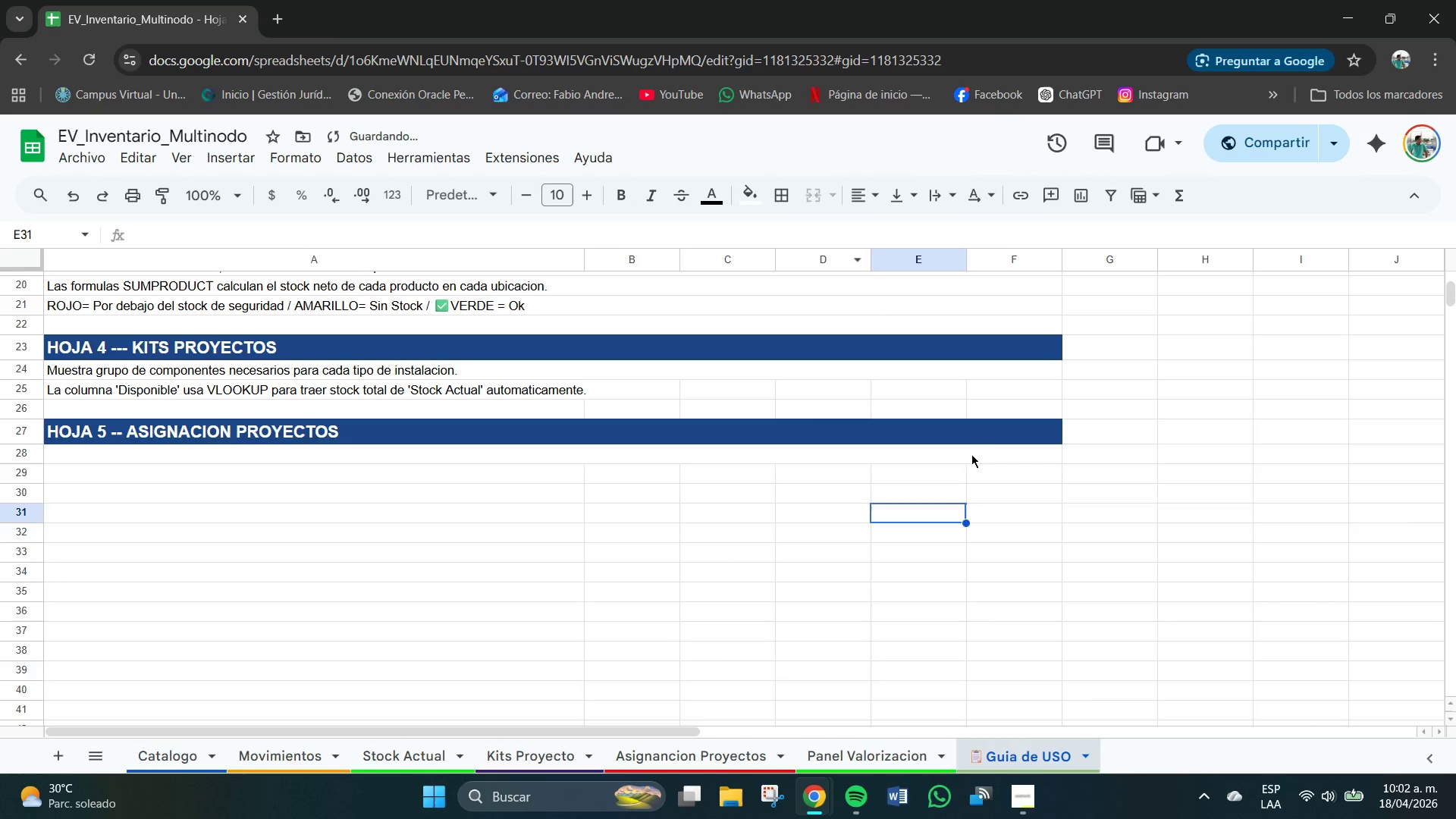 
triple_click([972, 454])
 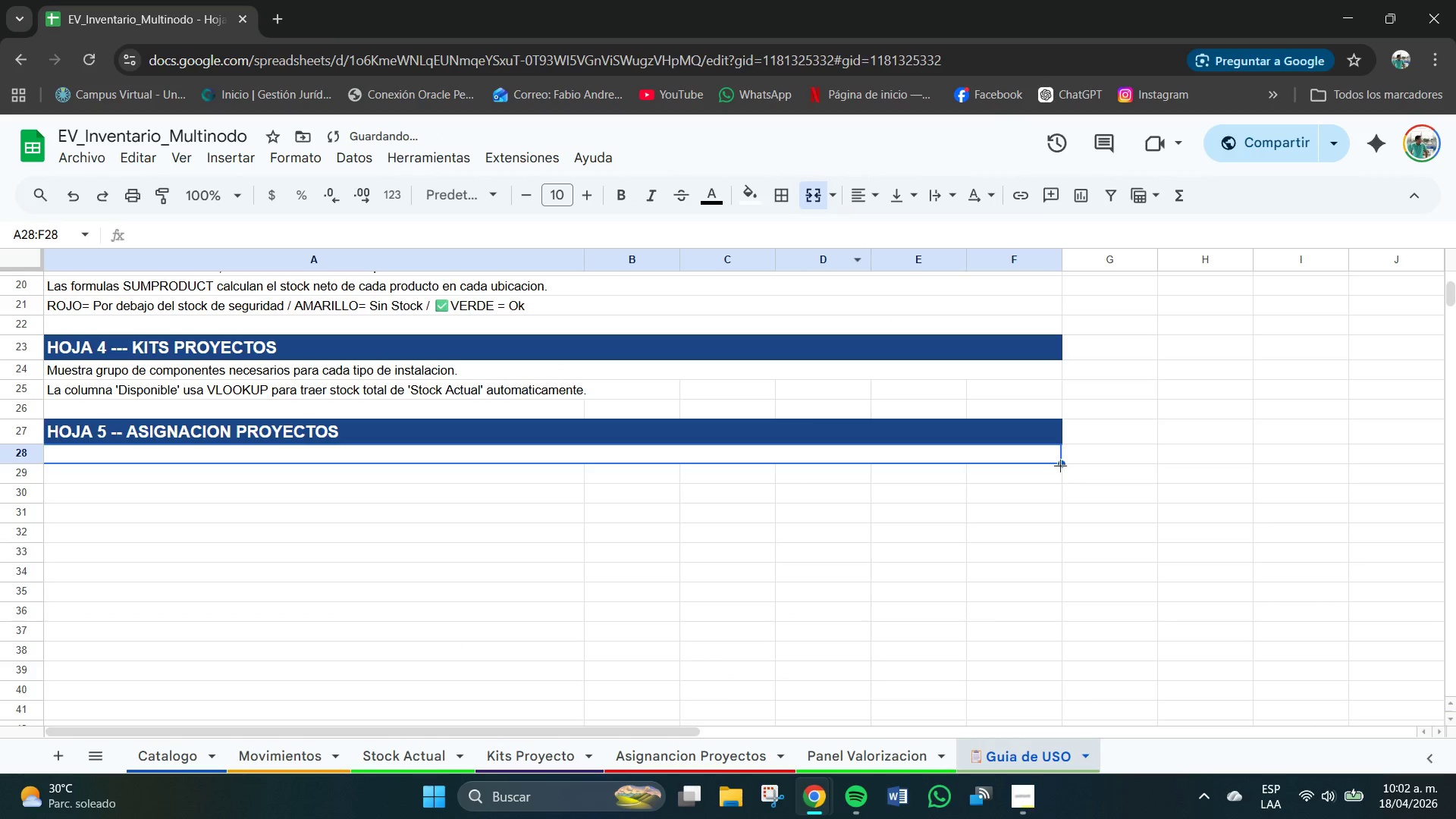 
left_click_drag(start_coordinate=[1060, 464], to_coordinate=[1062, 475])
 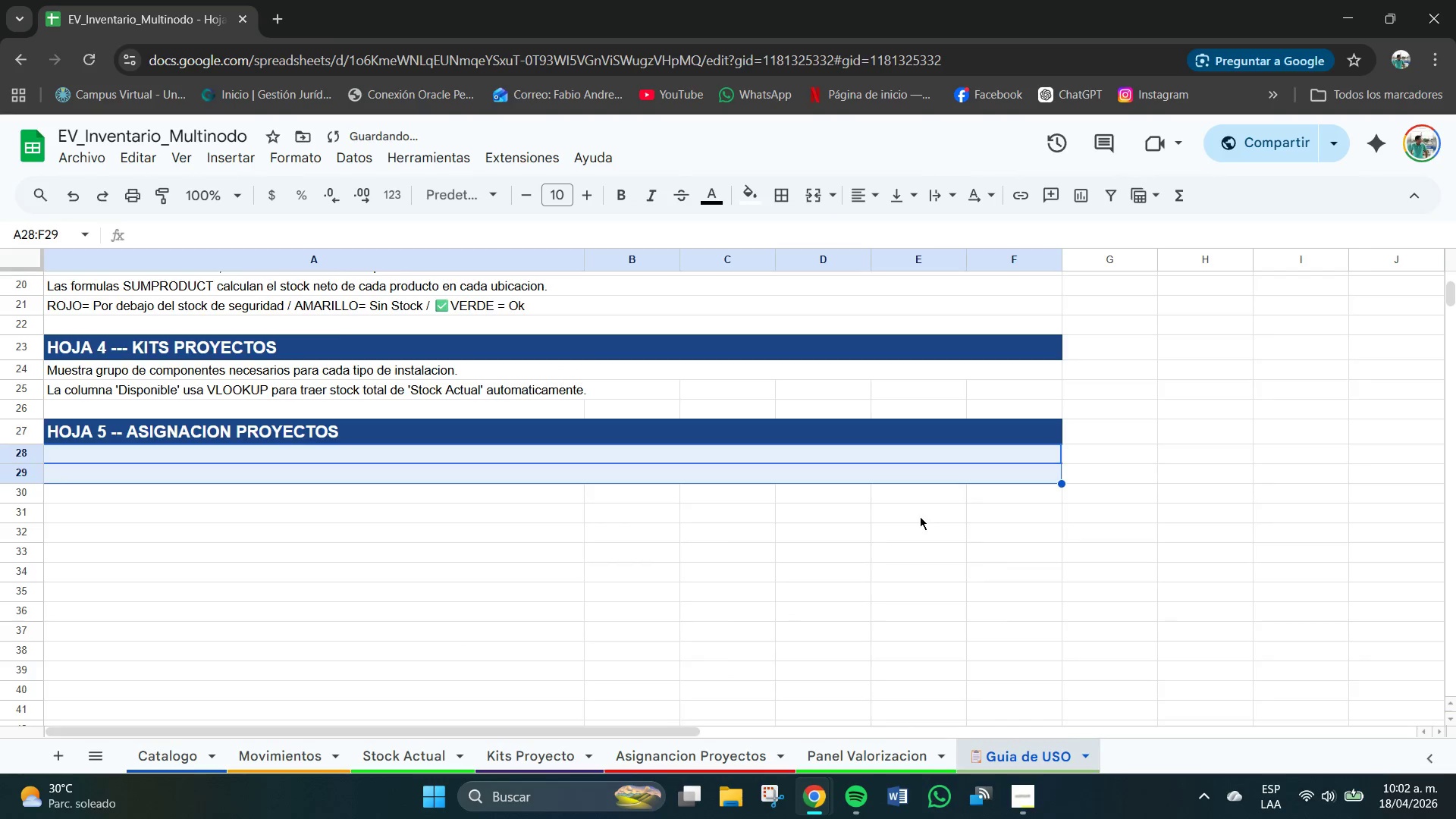 
left_click([920, 516])
 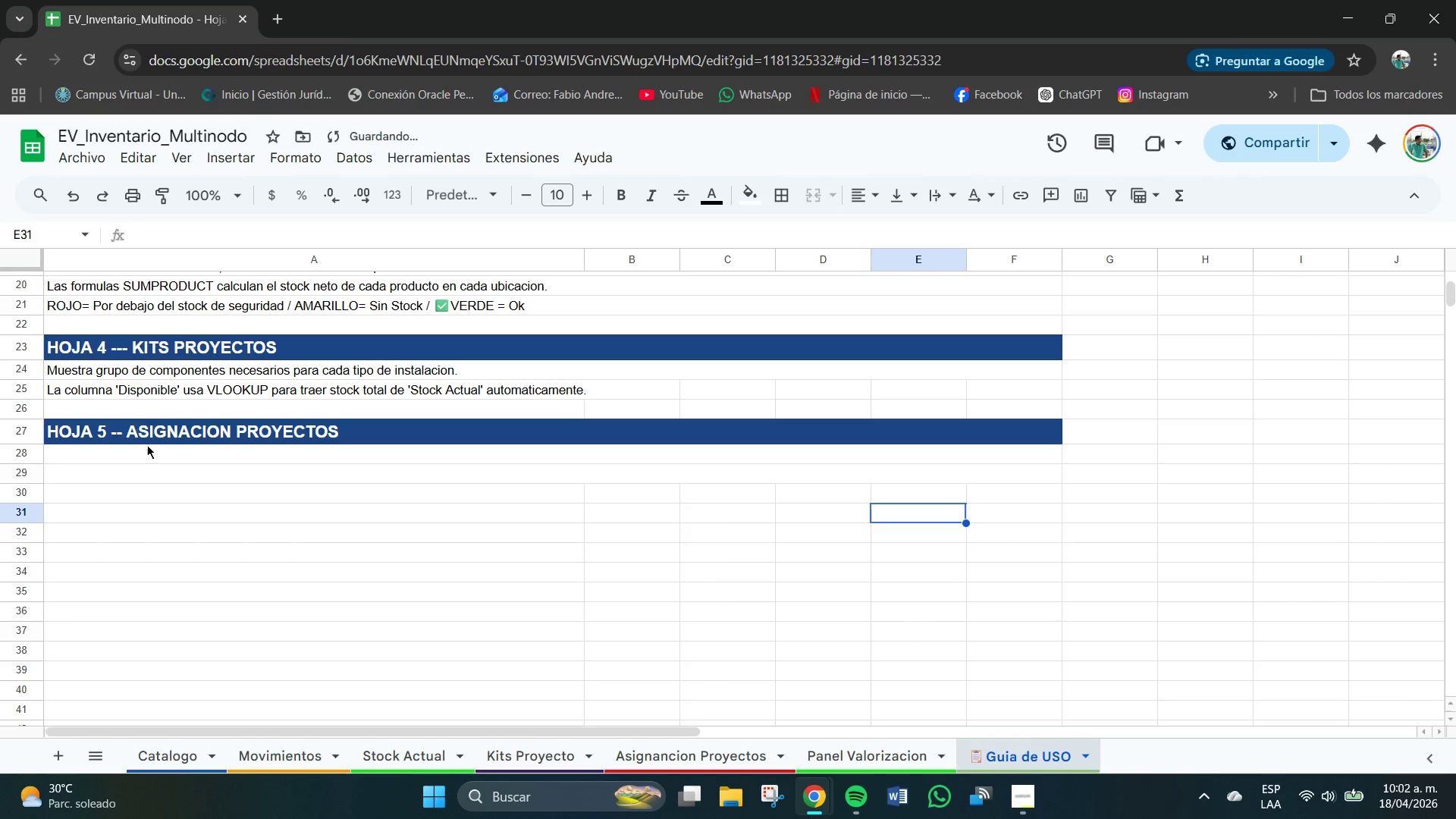 
left_click([150, 459])
 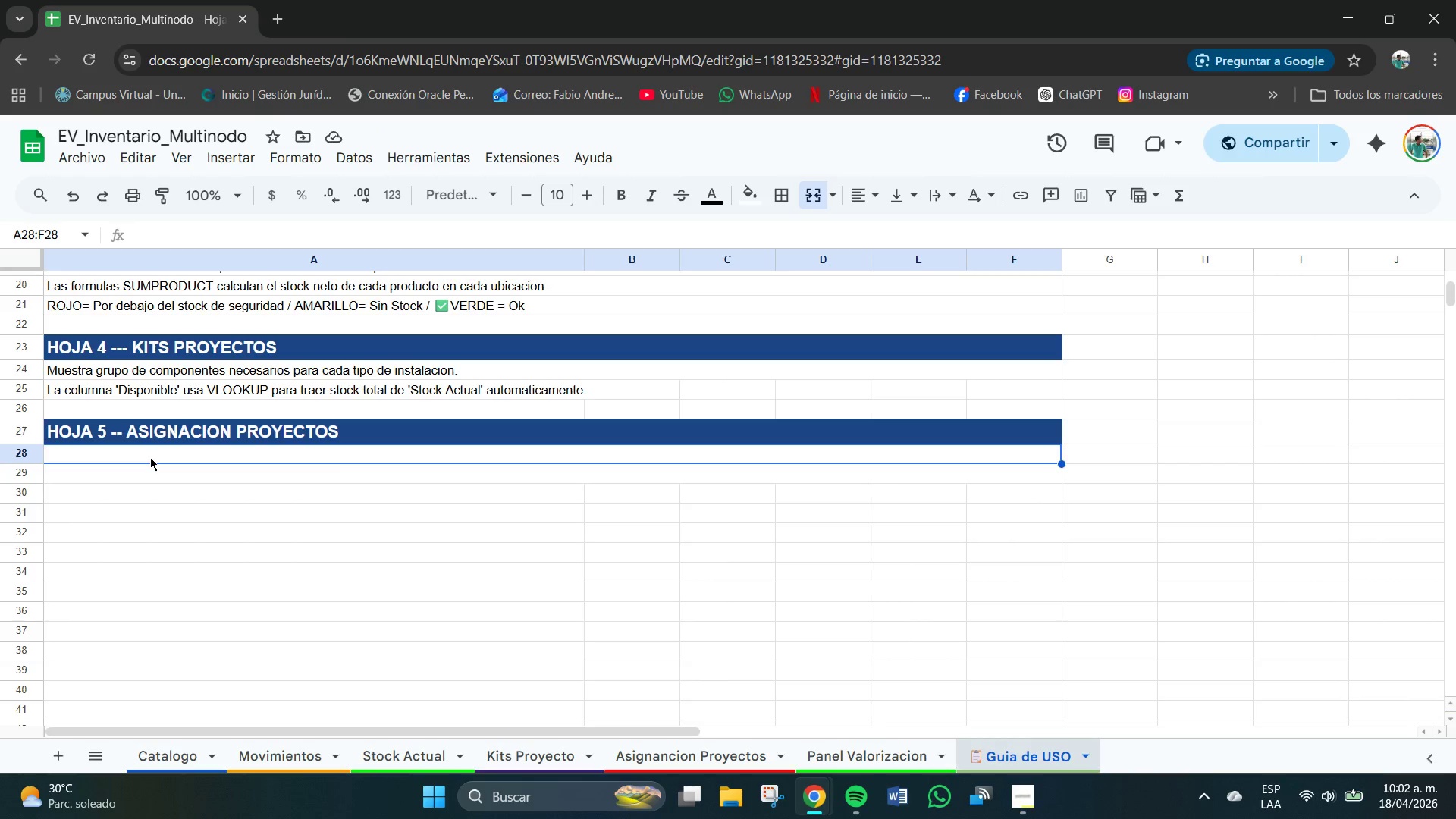 
wait(5.42)
 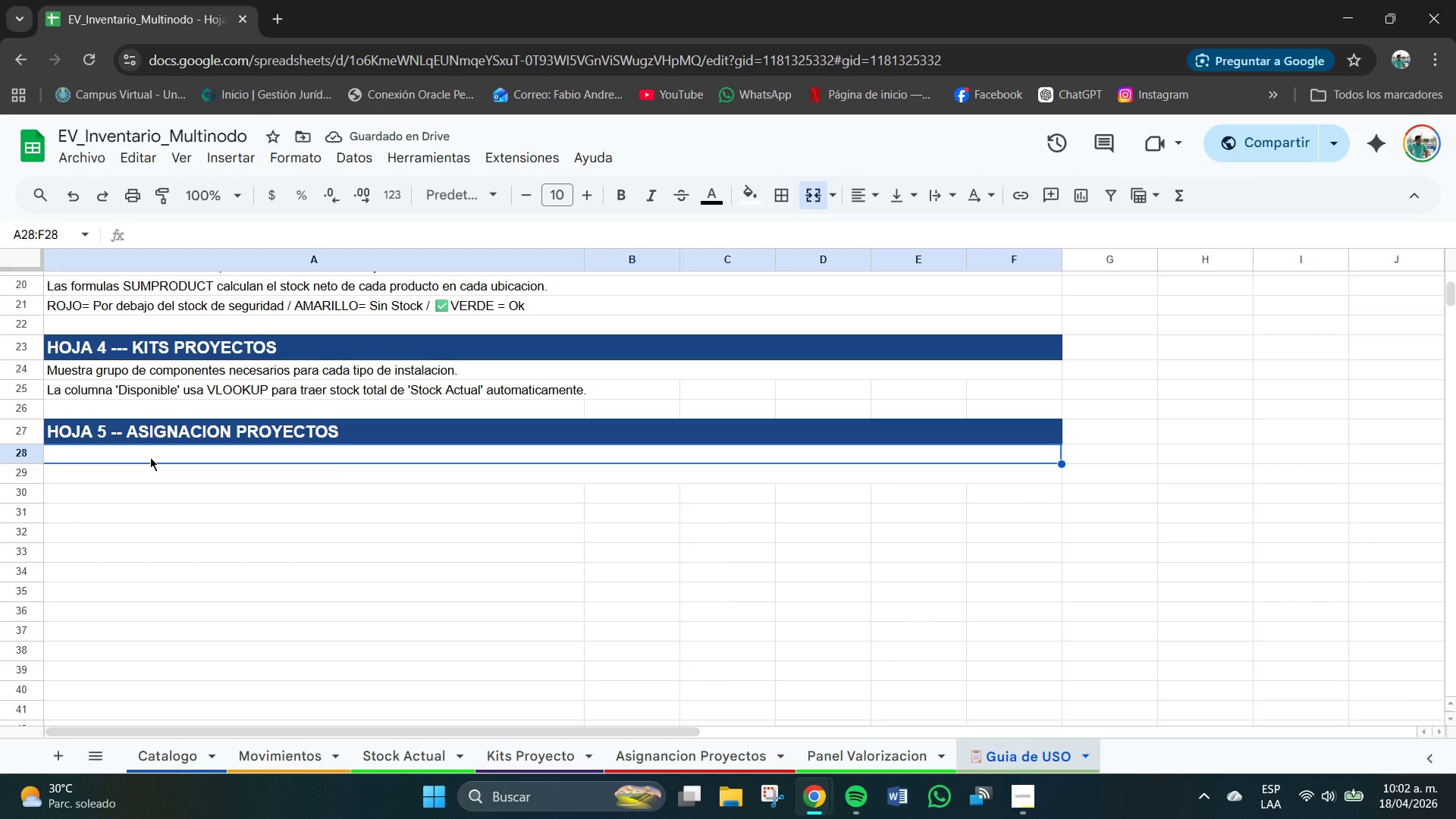 
type(Registar)
key(Backspace)
key(Backspace)
type(ra que inventario ya fue asignado a prp)
key(Backspace)
type(oyectos de clientes especificos.)
 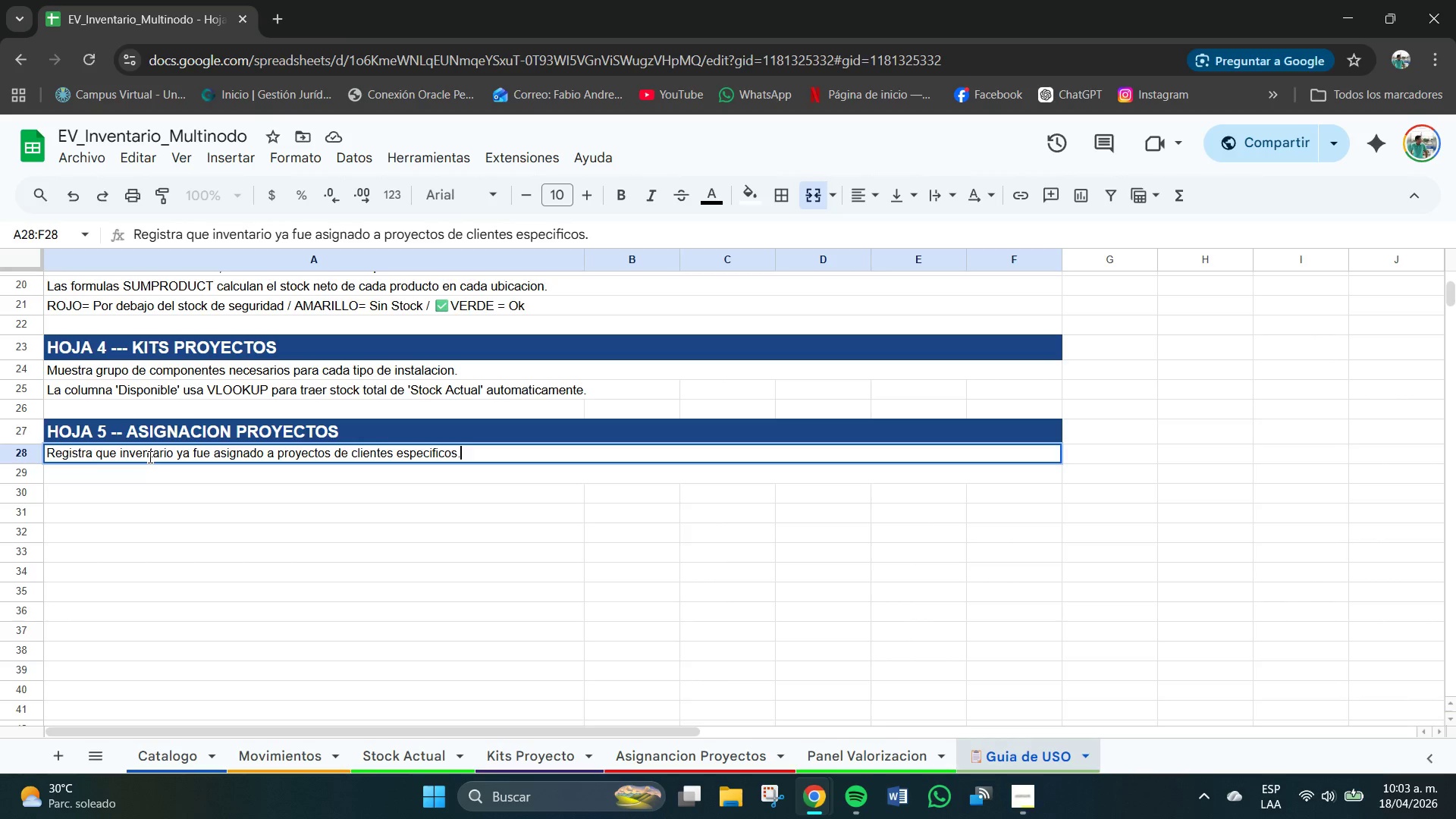 
key(Enter)
 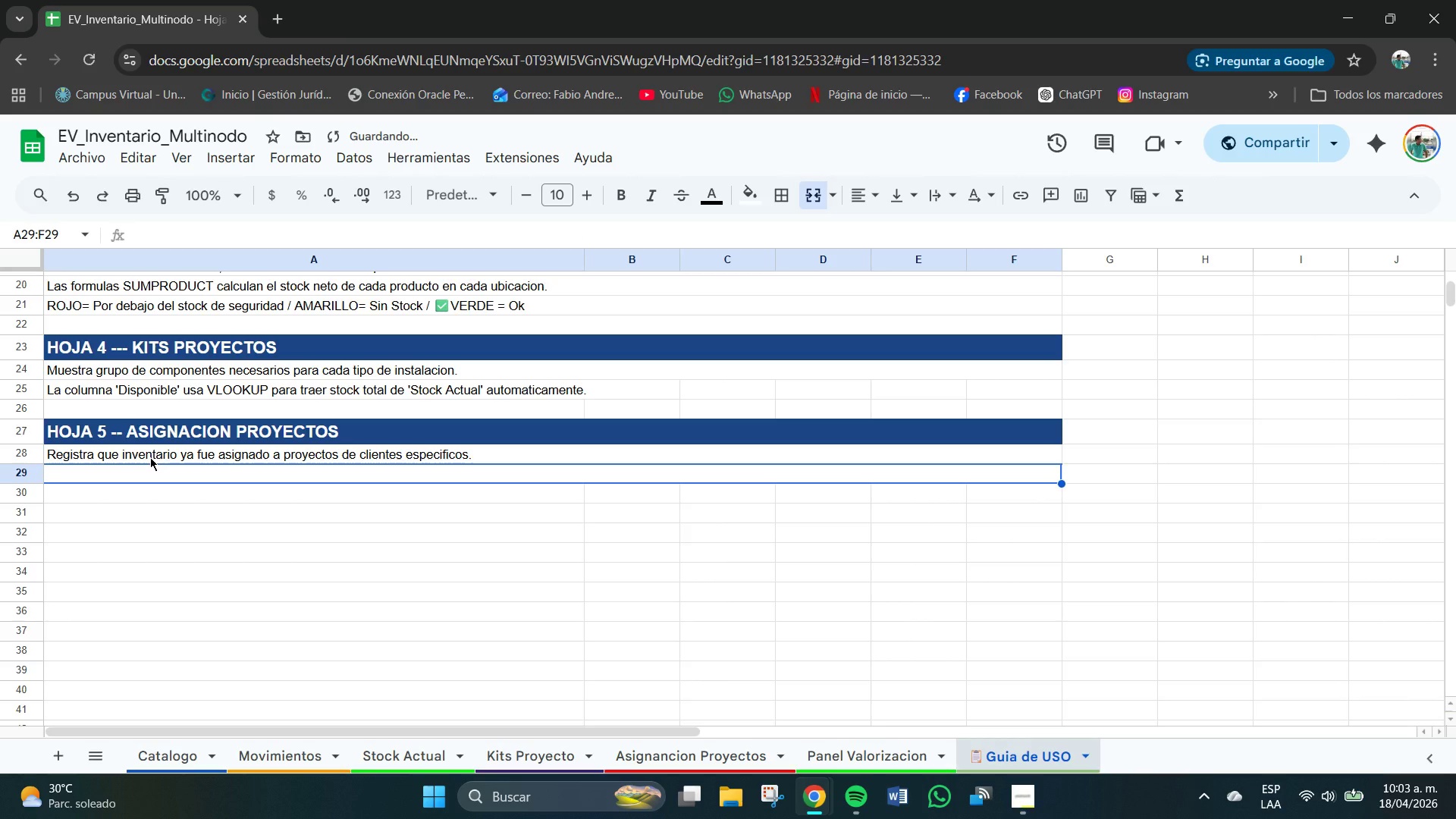 
key(Meta+MetaLeft)
 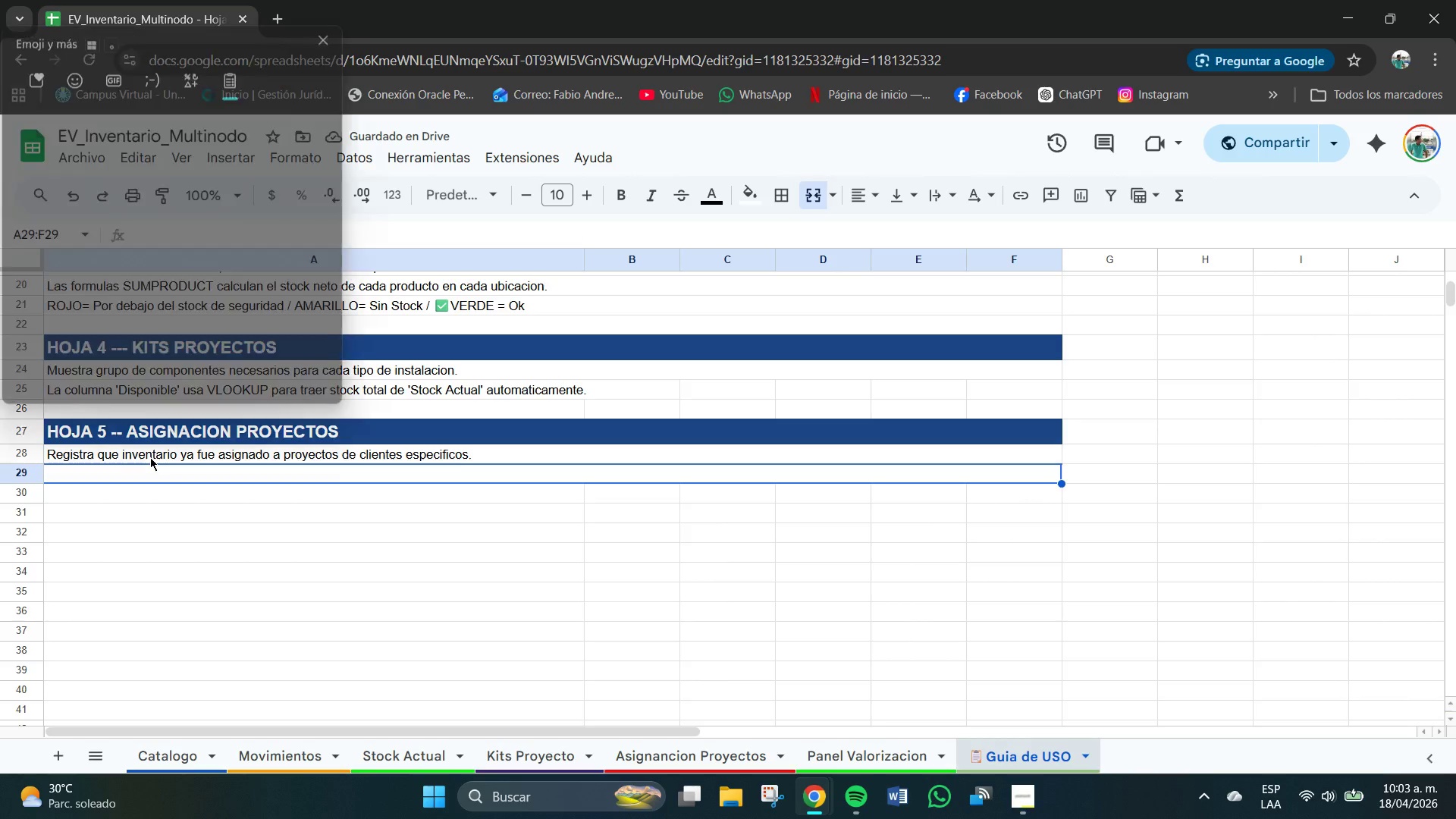 
key(Meta+V)
 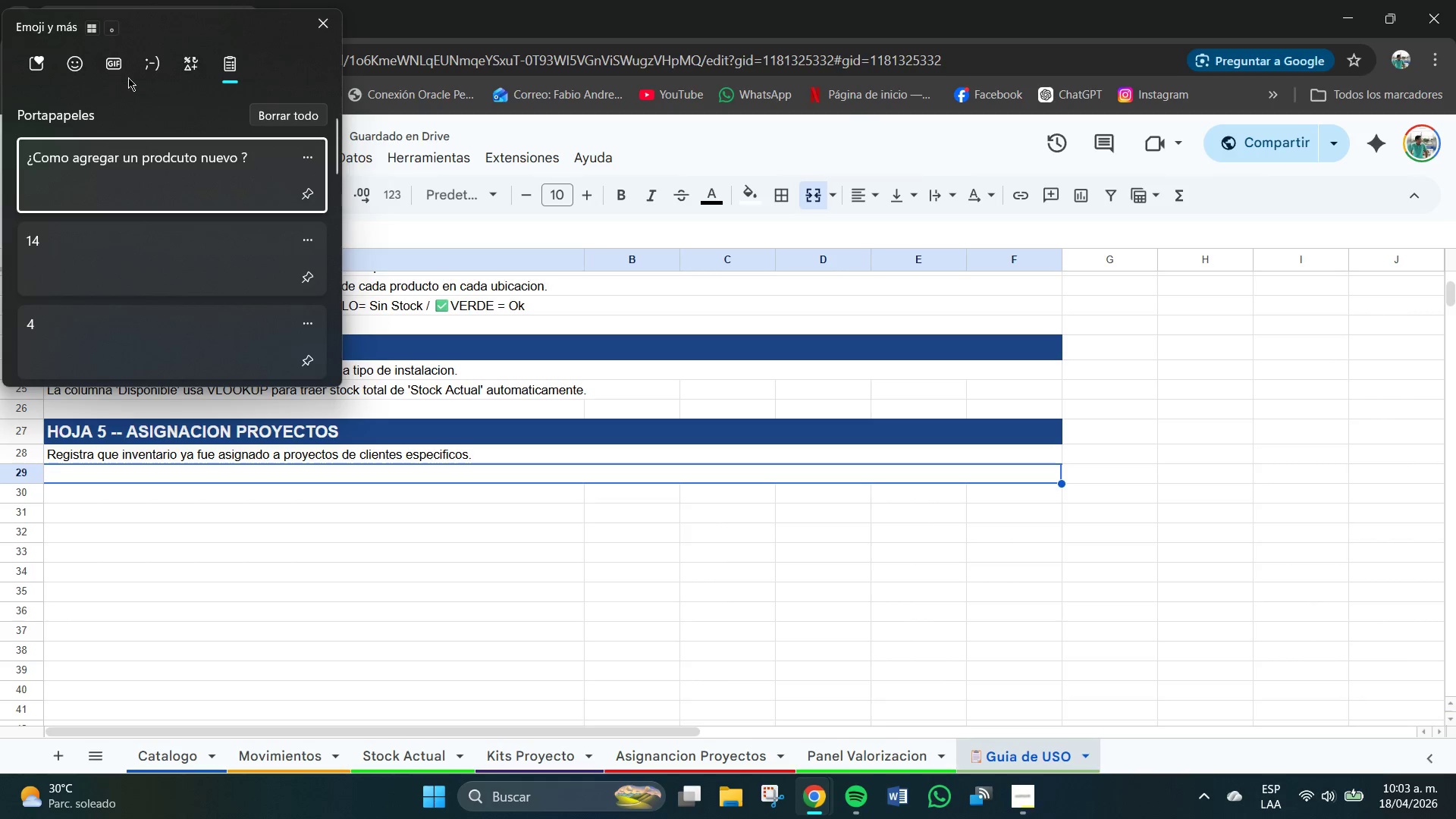 
left_click([81, 64])
 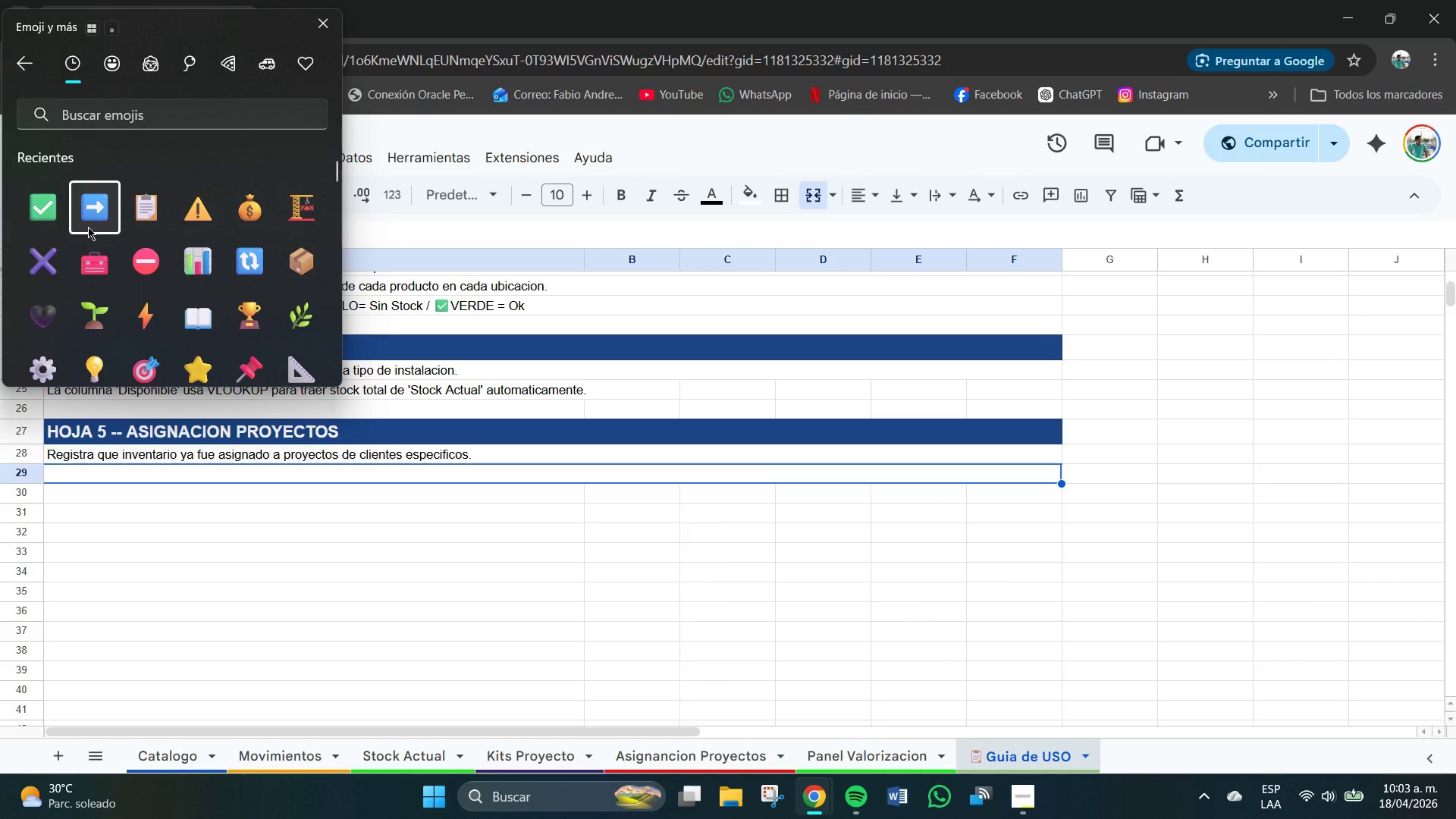 
left_click([101, 477])
 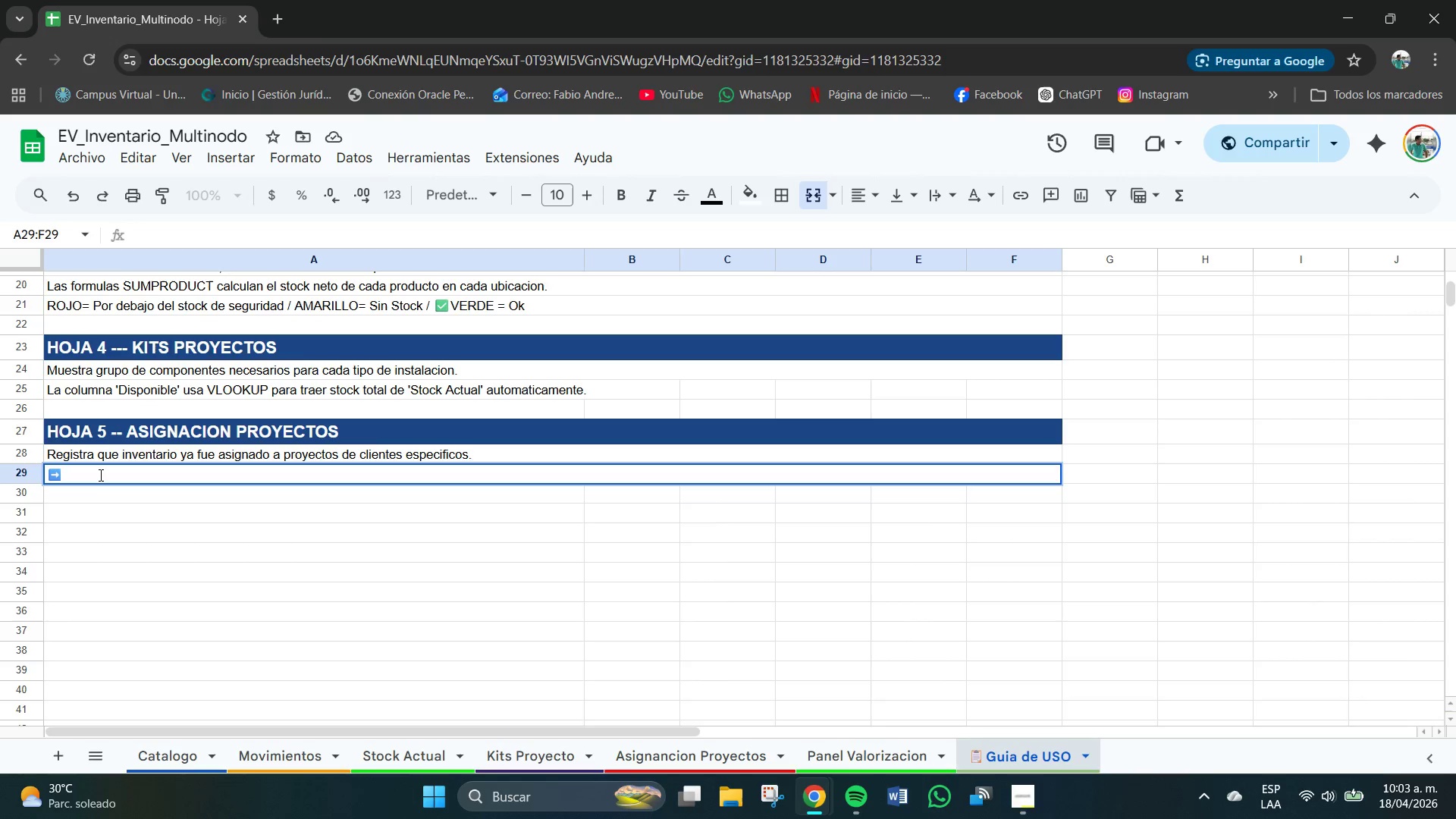 
type(Columna J *EST)
key(Backspace)
key(Backspace)
type(stado( )
key(Backspace)
type(> Usa la lista desplegable para actualizar el estado del proyecto )
key(Backspace)
type(-)
key(Backspace)
type(.)
 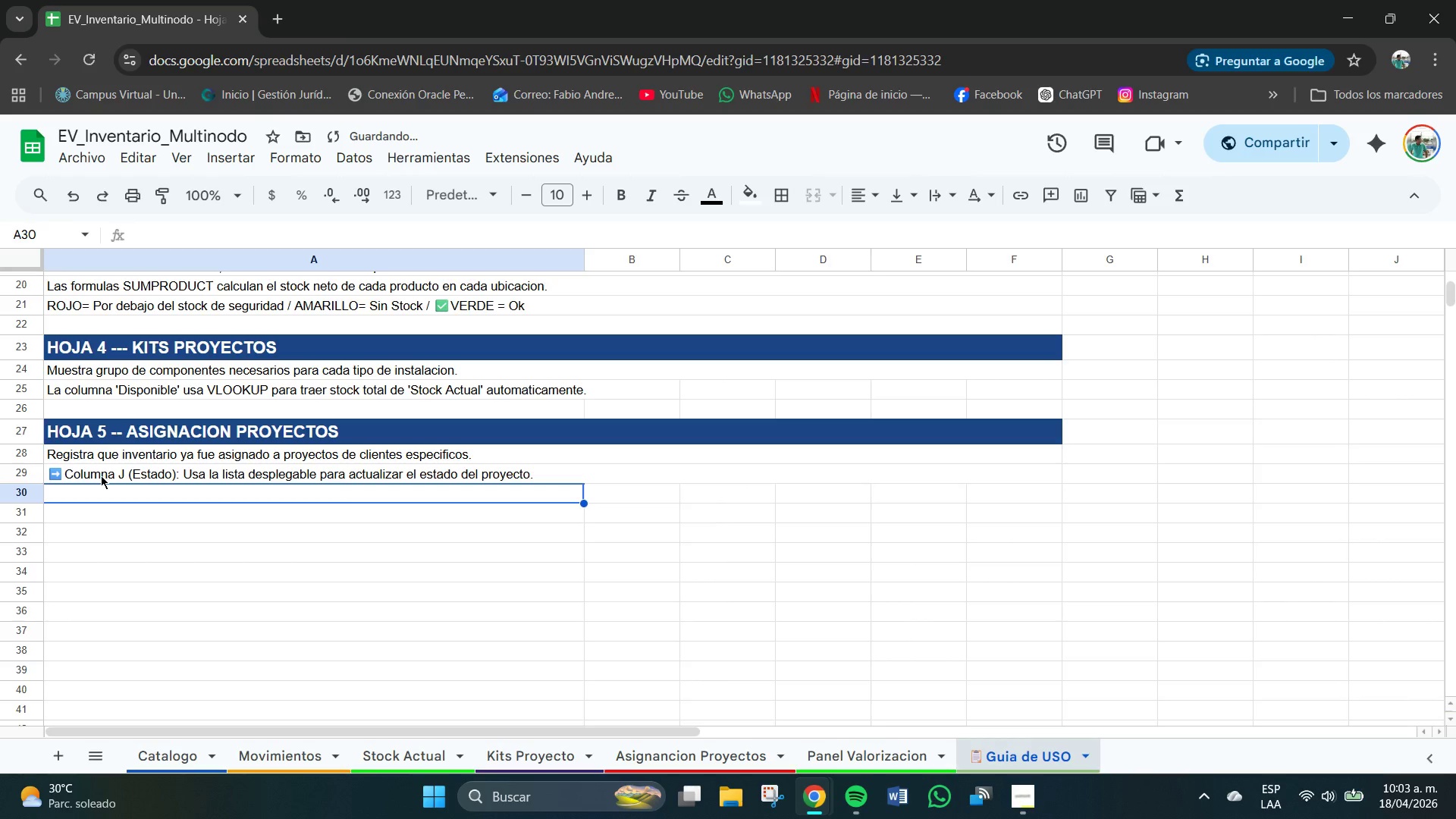 
 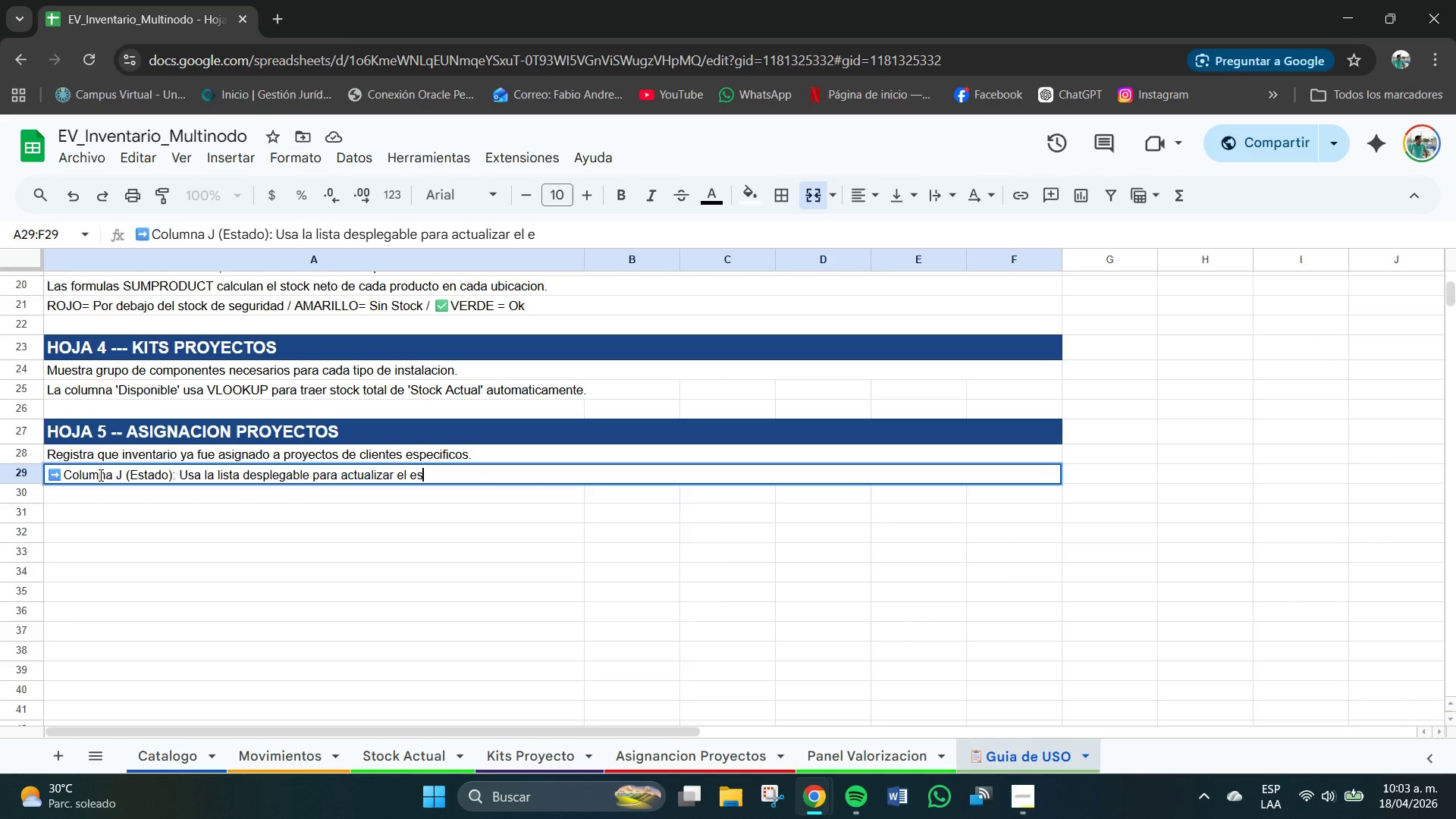 
key(Enter)
 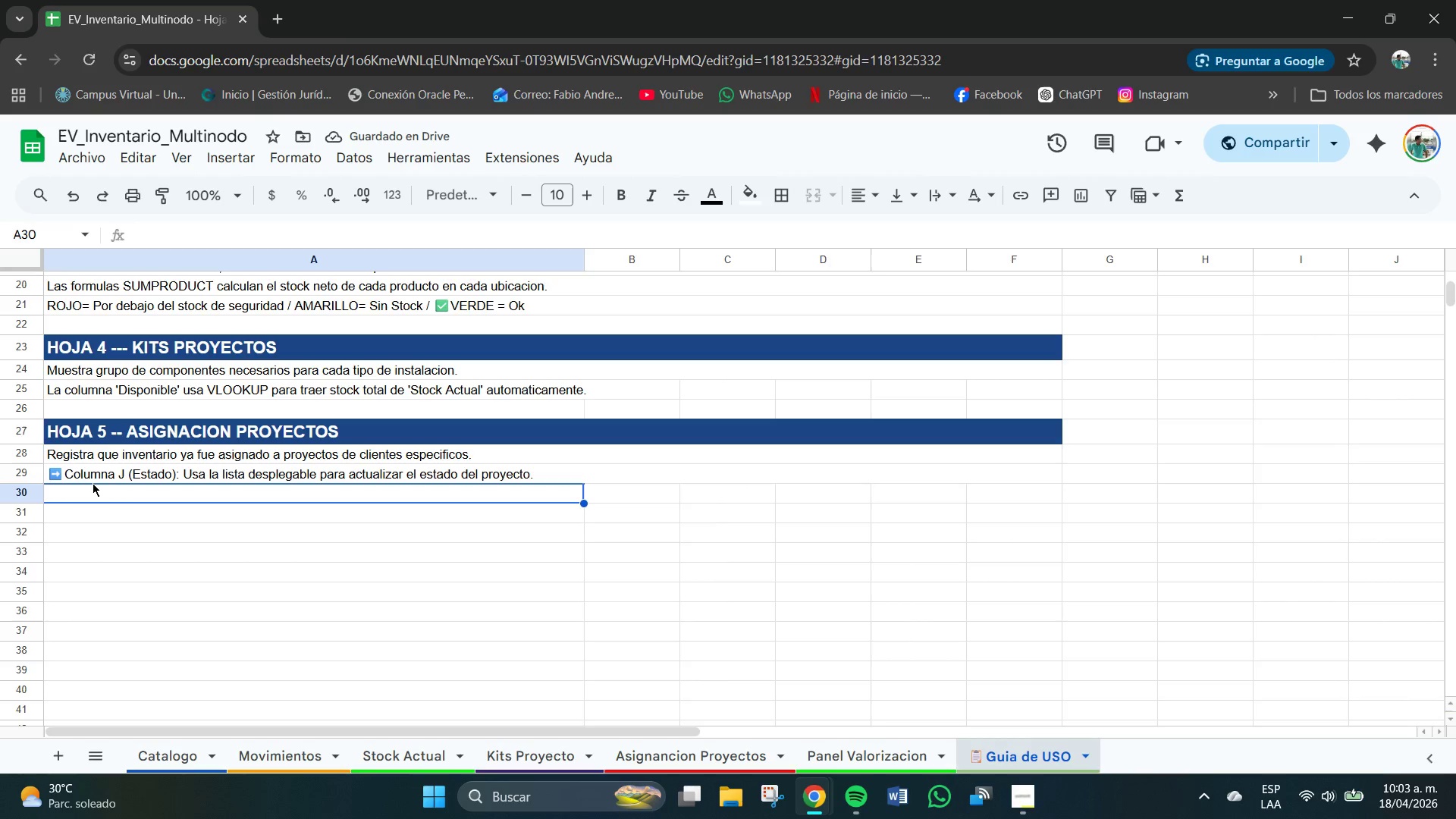 
left_click_drag(start_coordinate=[74, 520], to_coordinate=[1024, 507])
 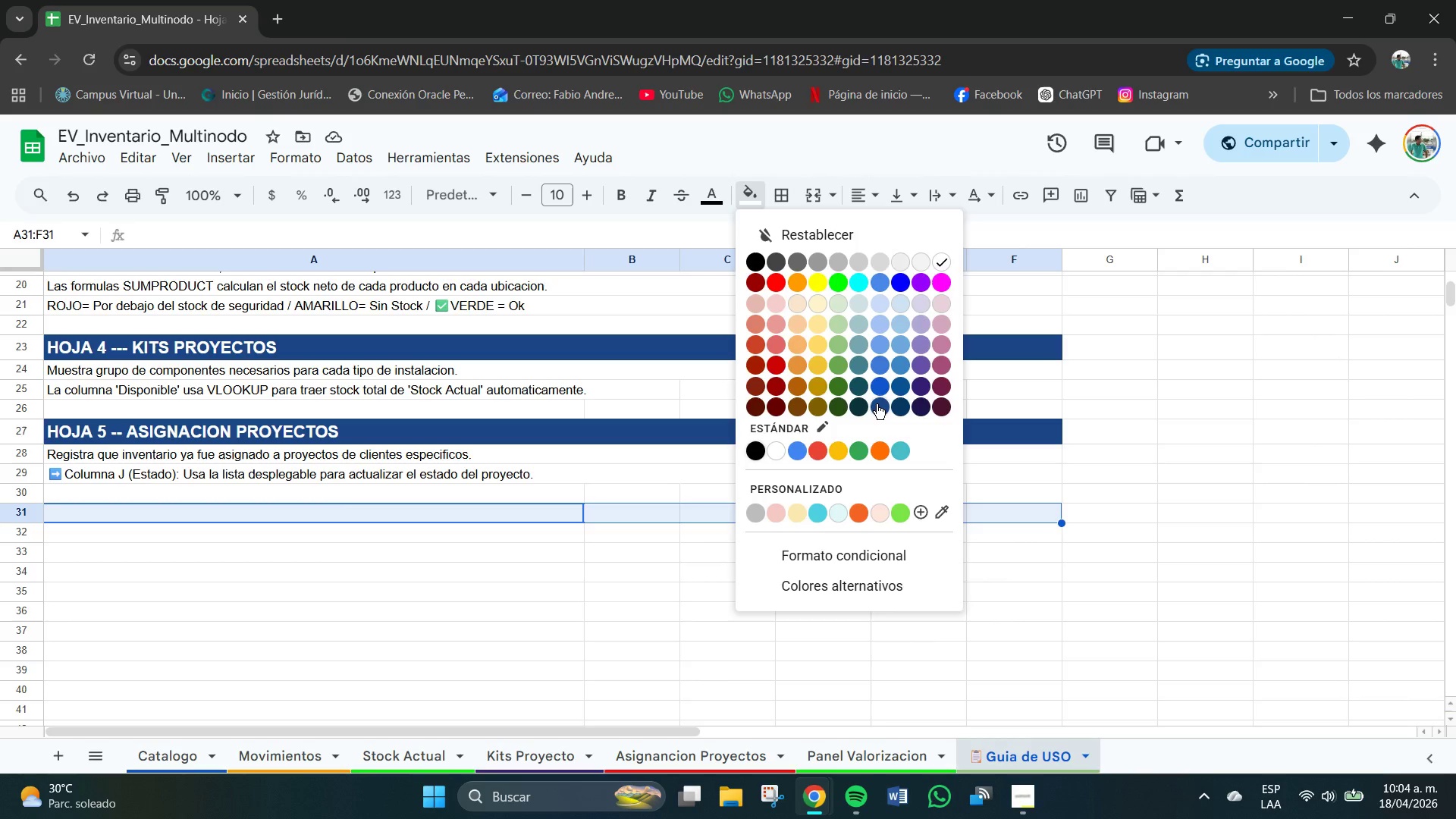 
left_click([869, 202])
 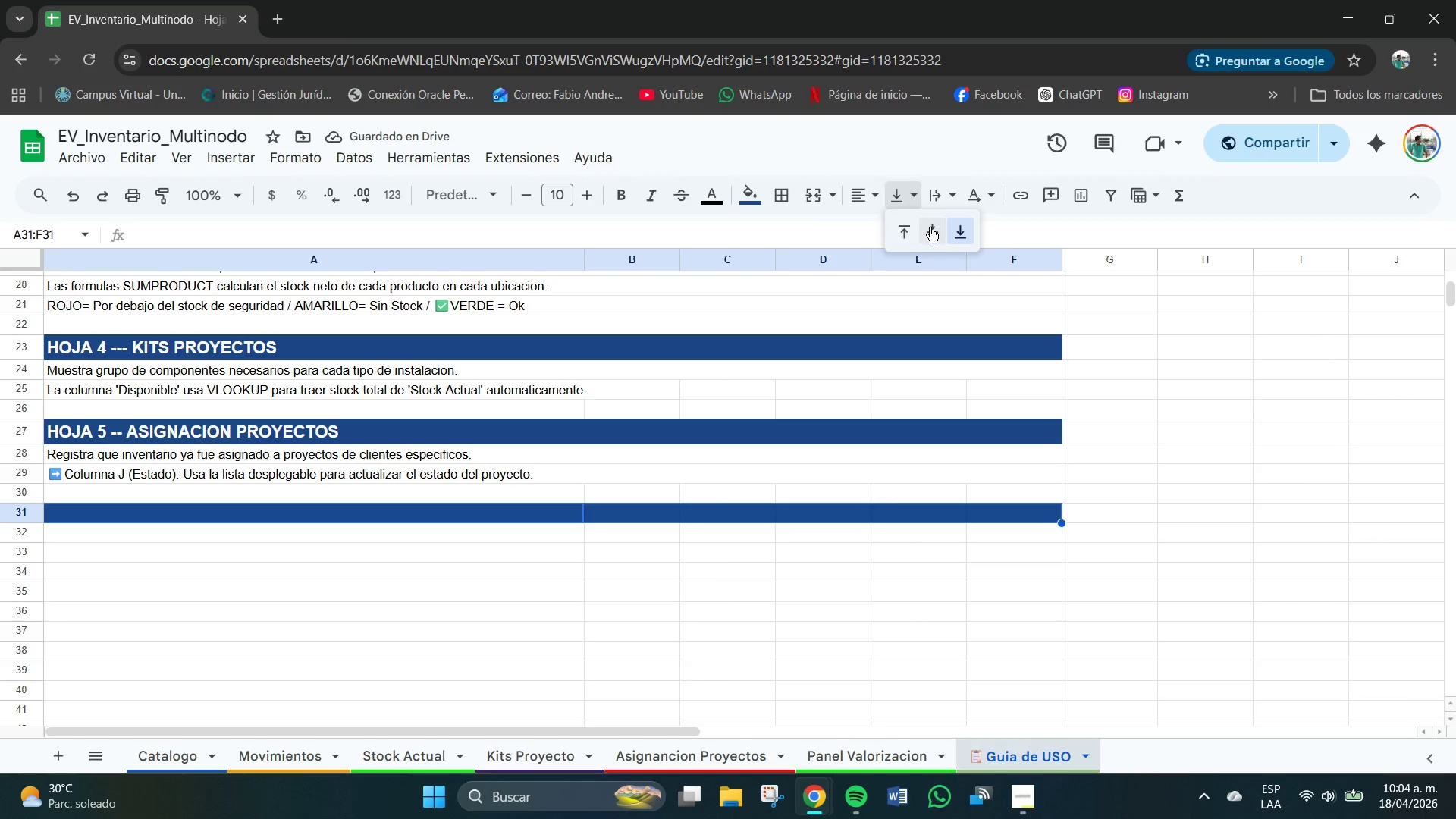 
left_click([722, 193])
 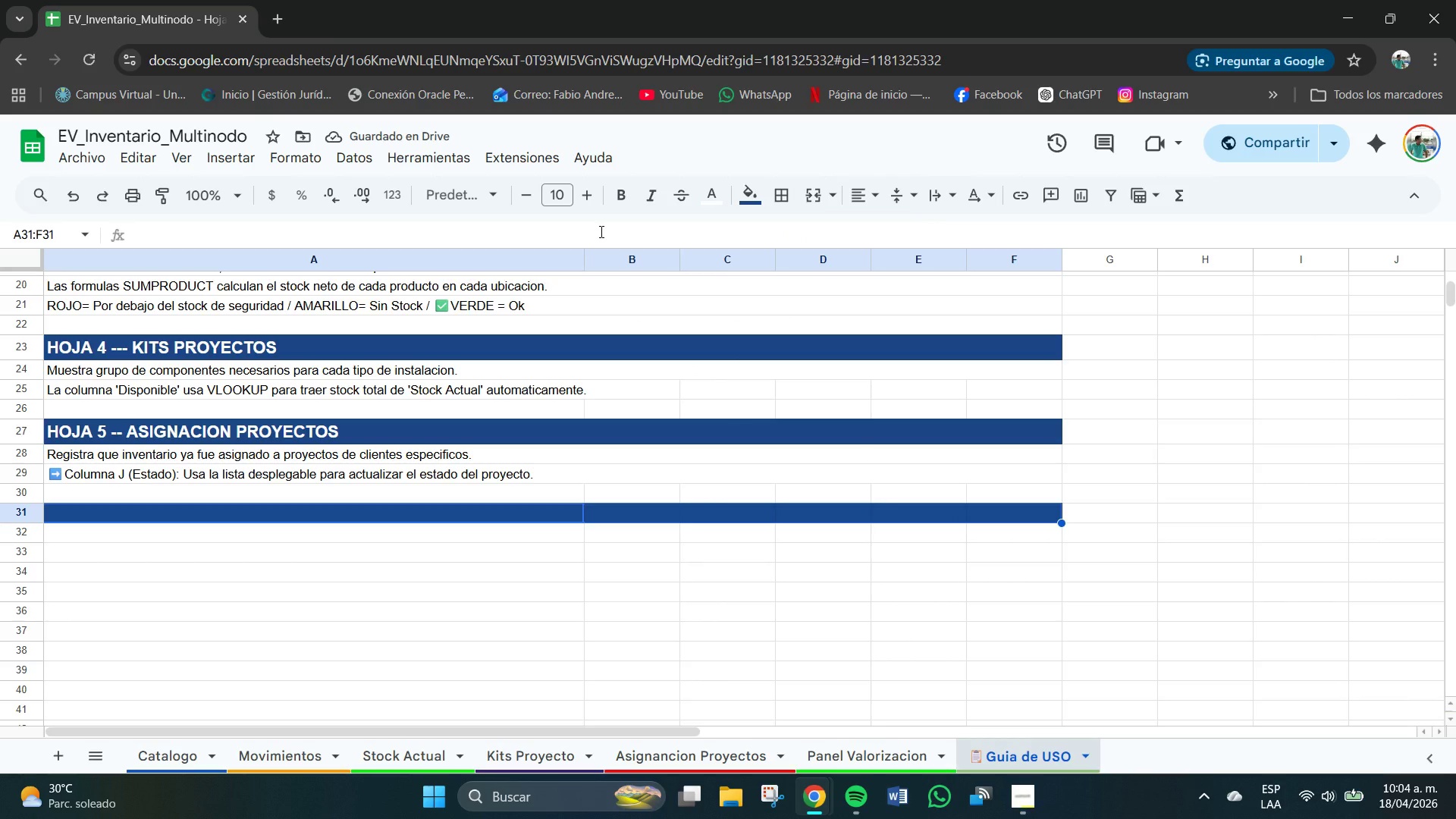 
wait(8.97)
 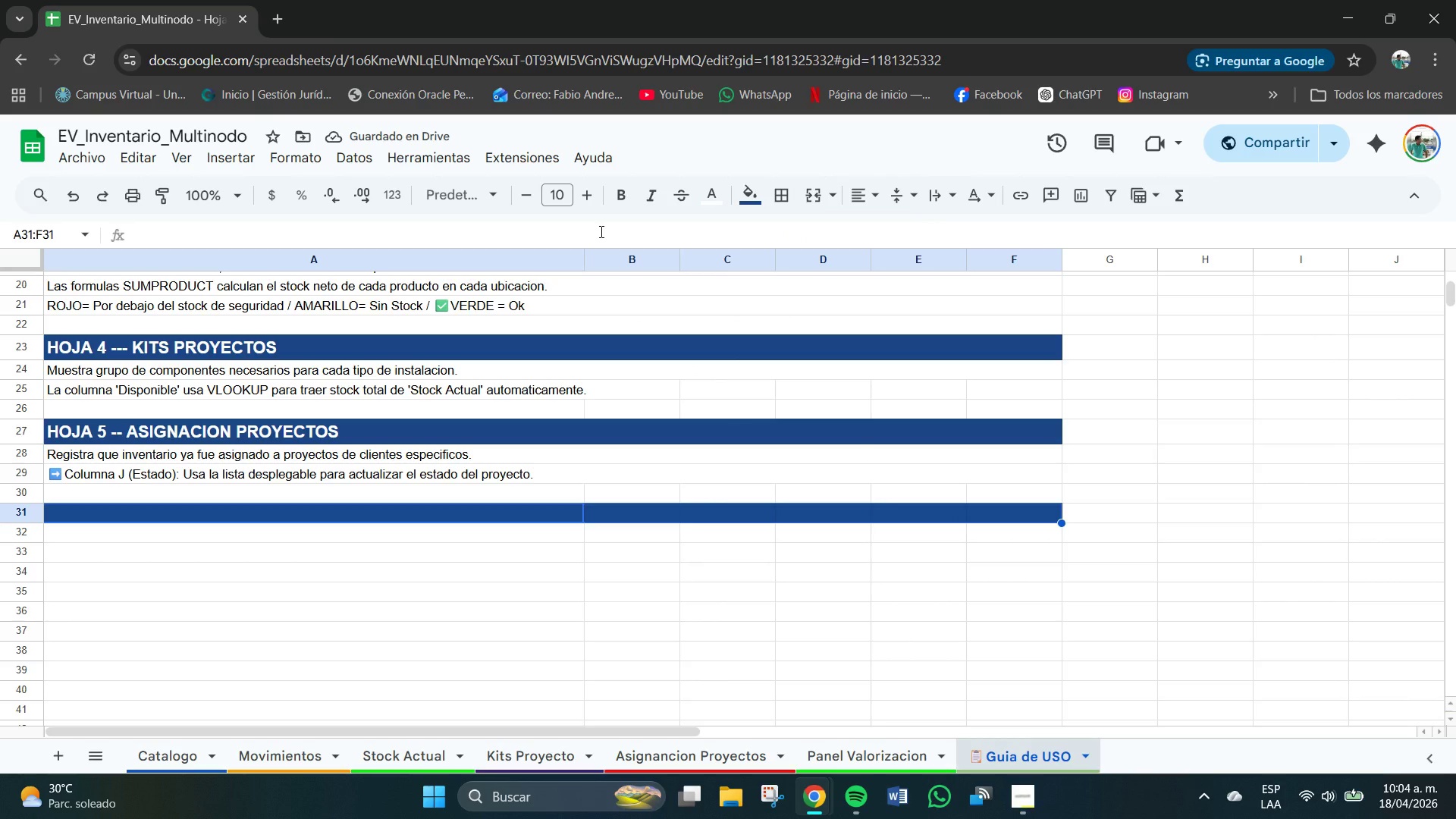 
left_click([628, 196])
 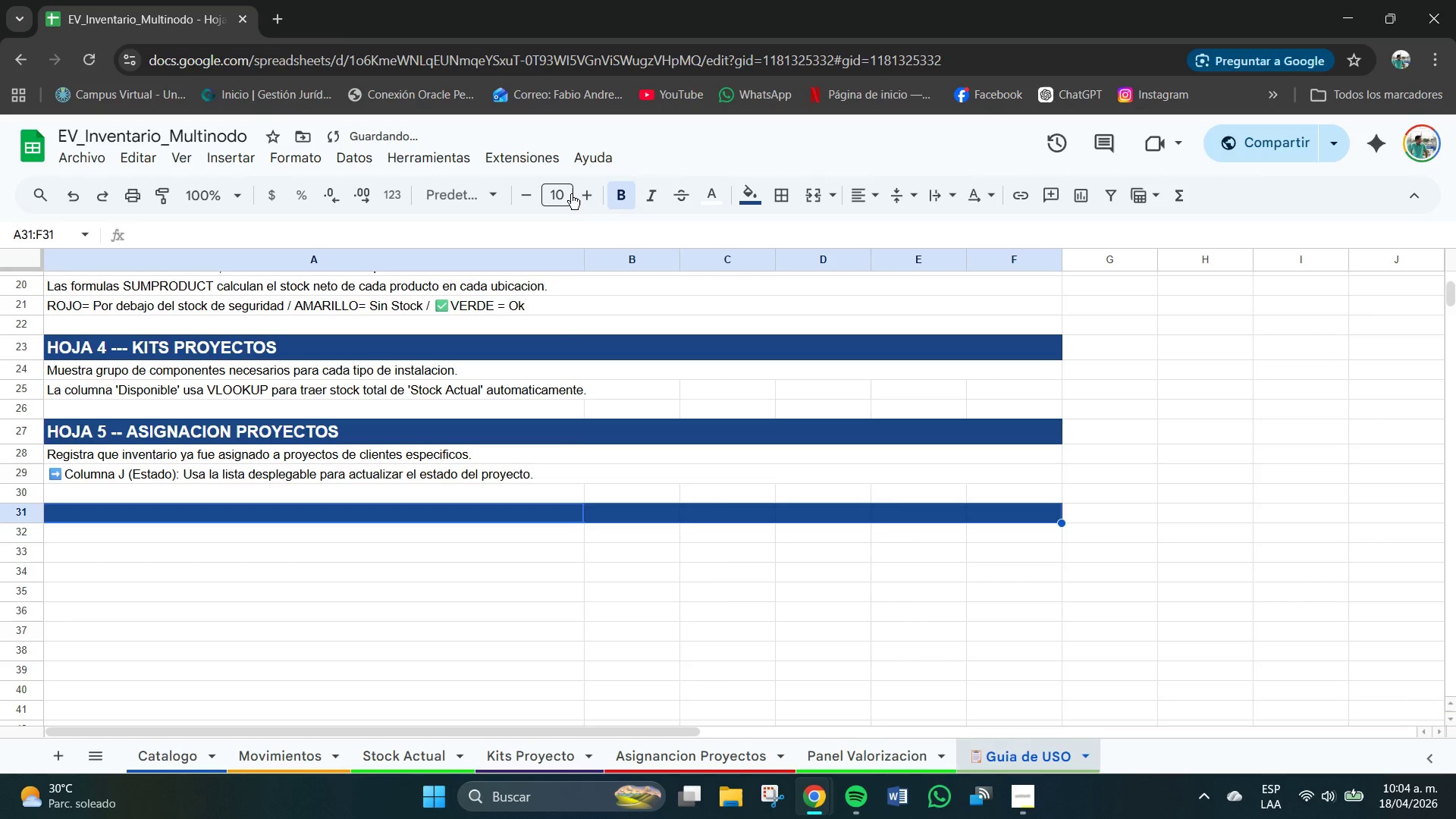 
left_click([571, 194])
 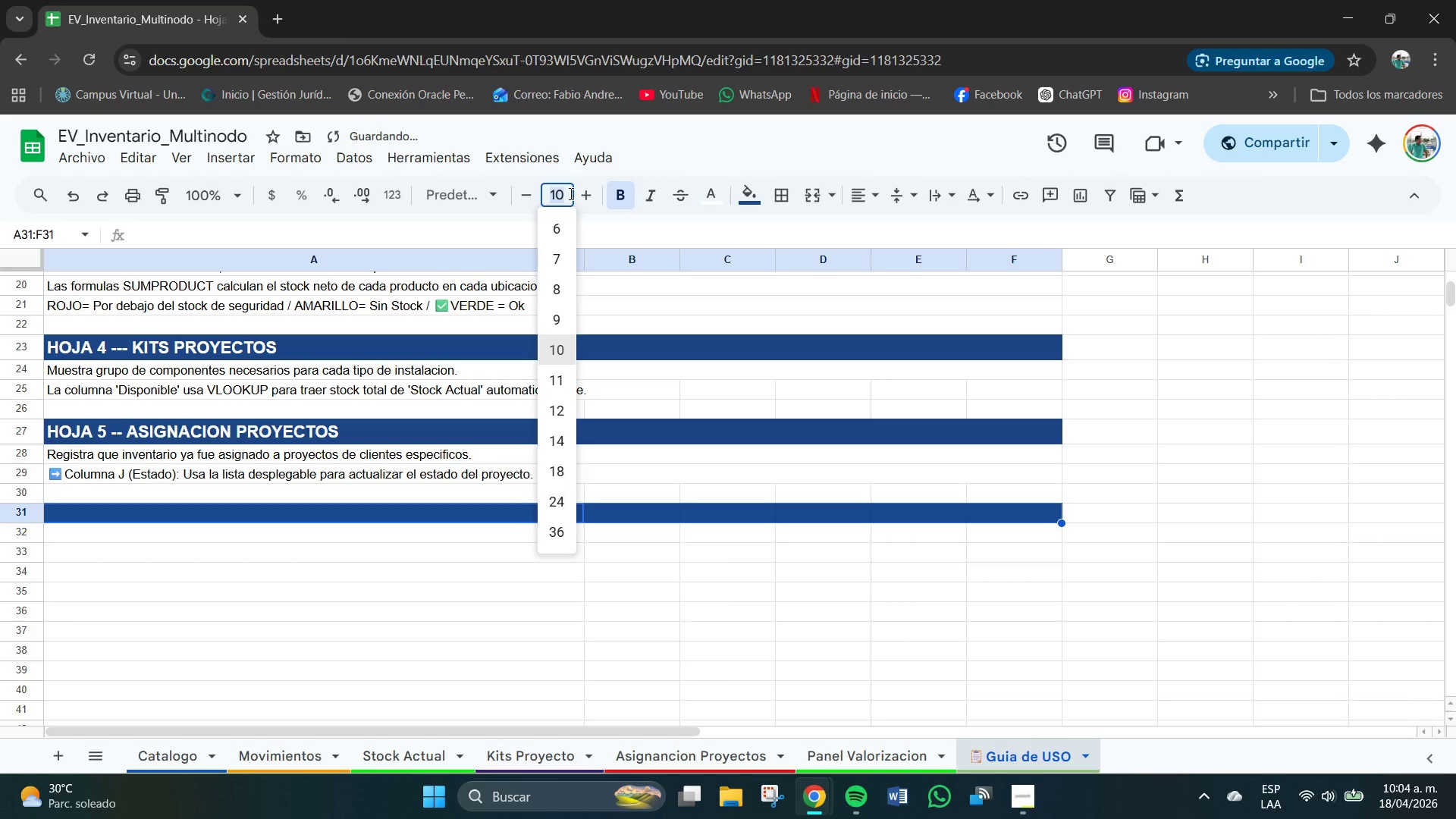 
key(Numpad1)
 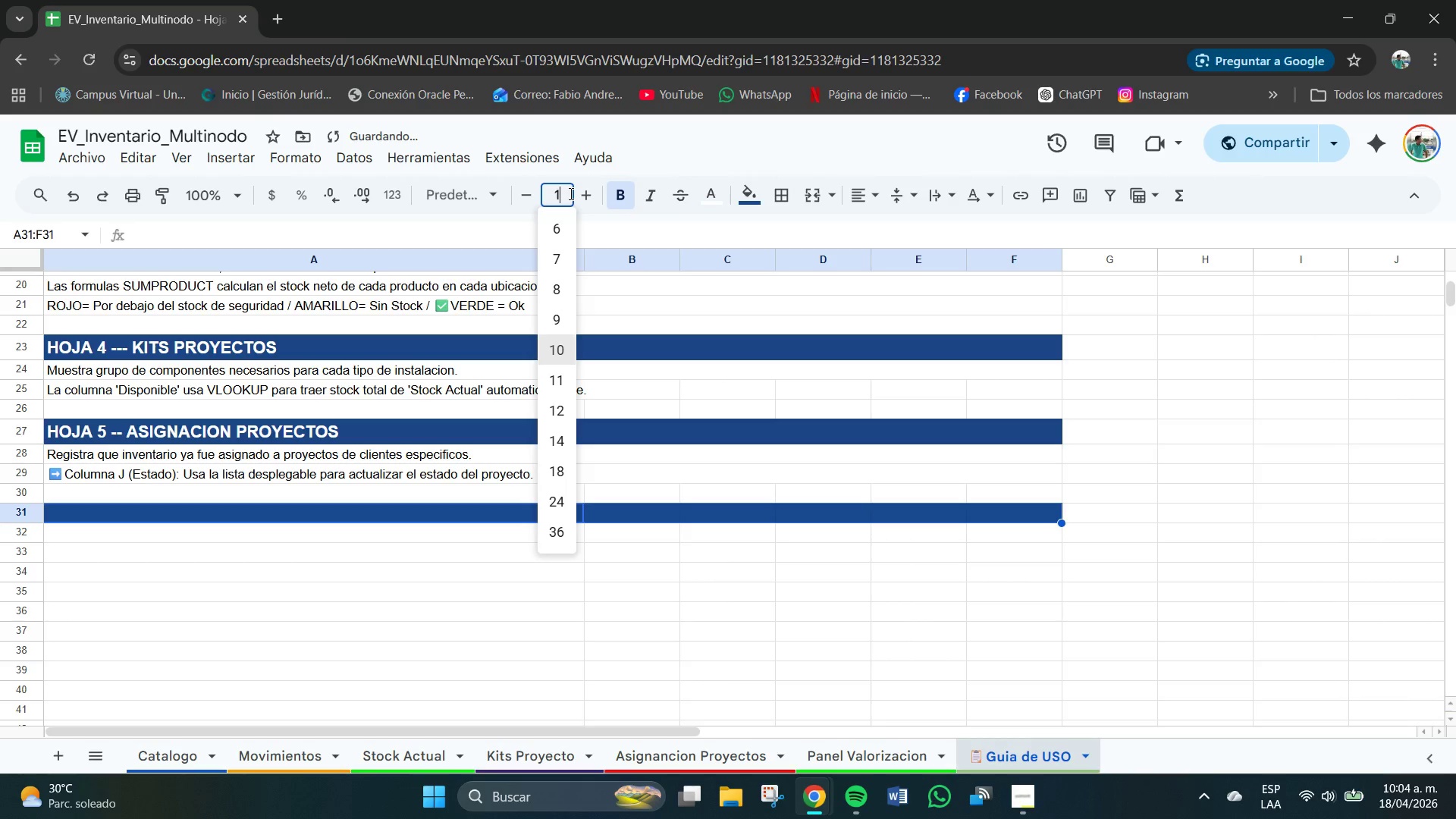 
key(Numpad3)
 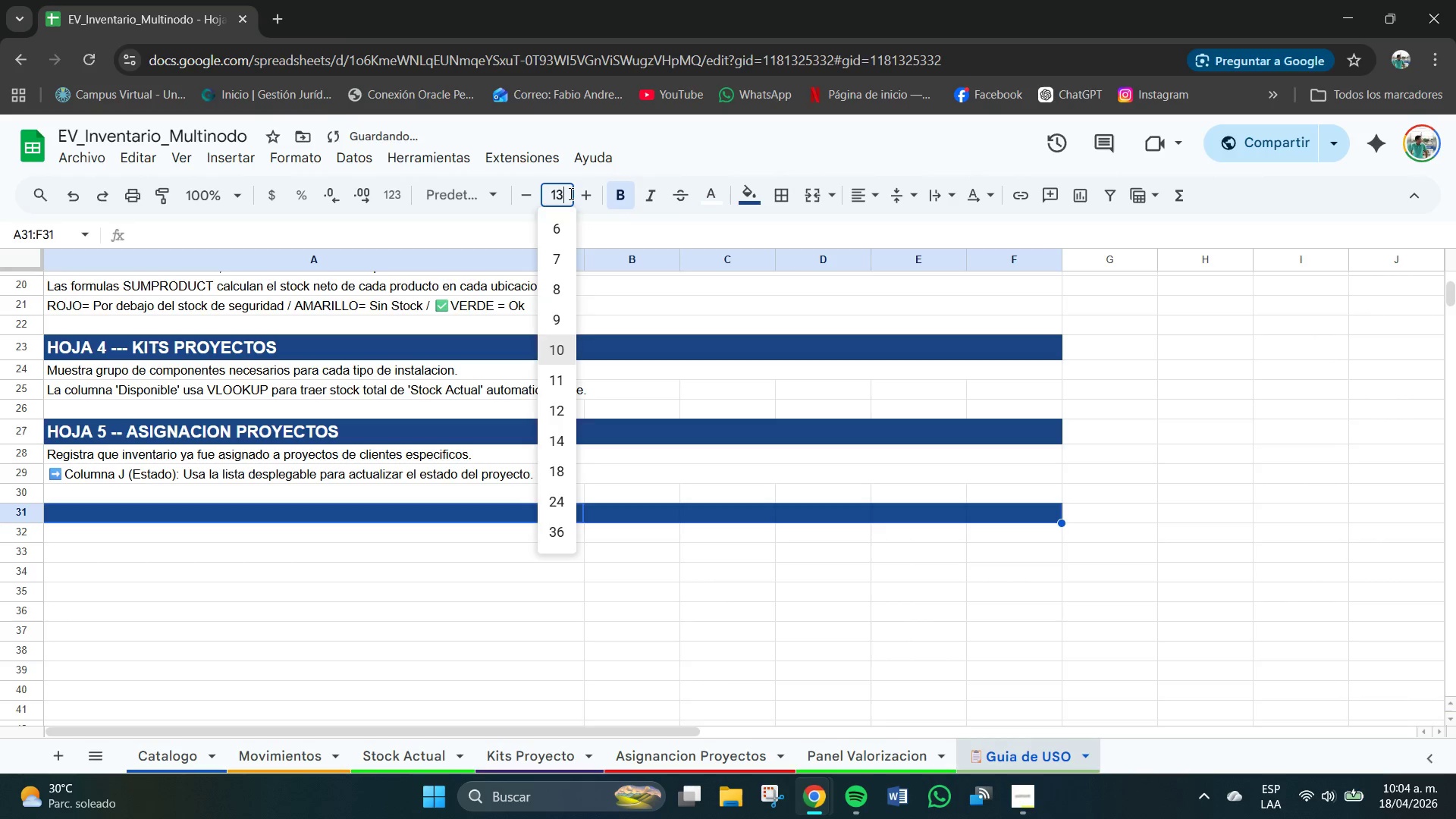 
key(NumpadEnter)
 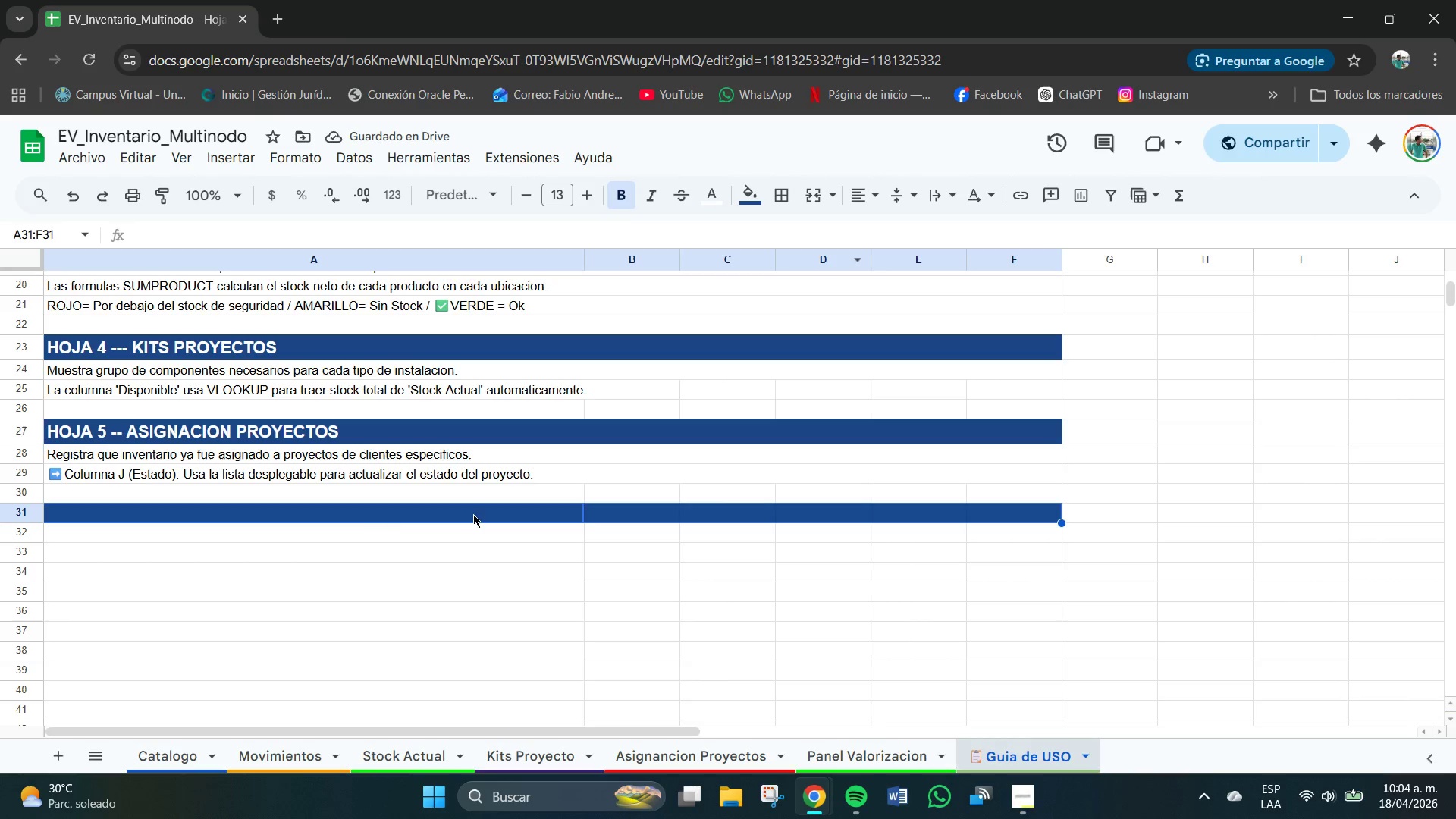 
left_click([182, 523])
 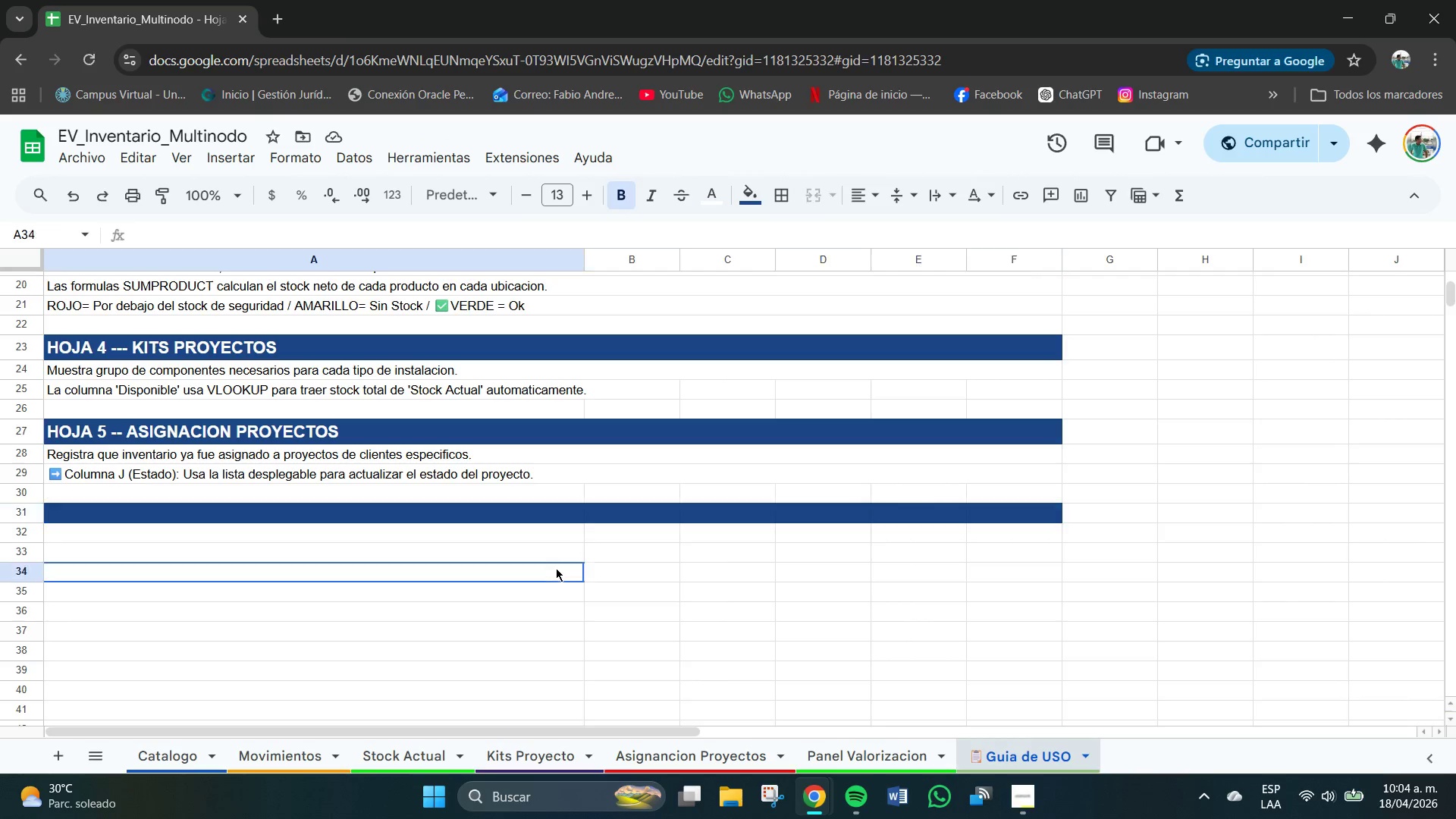 
double_click([580, 518])
 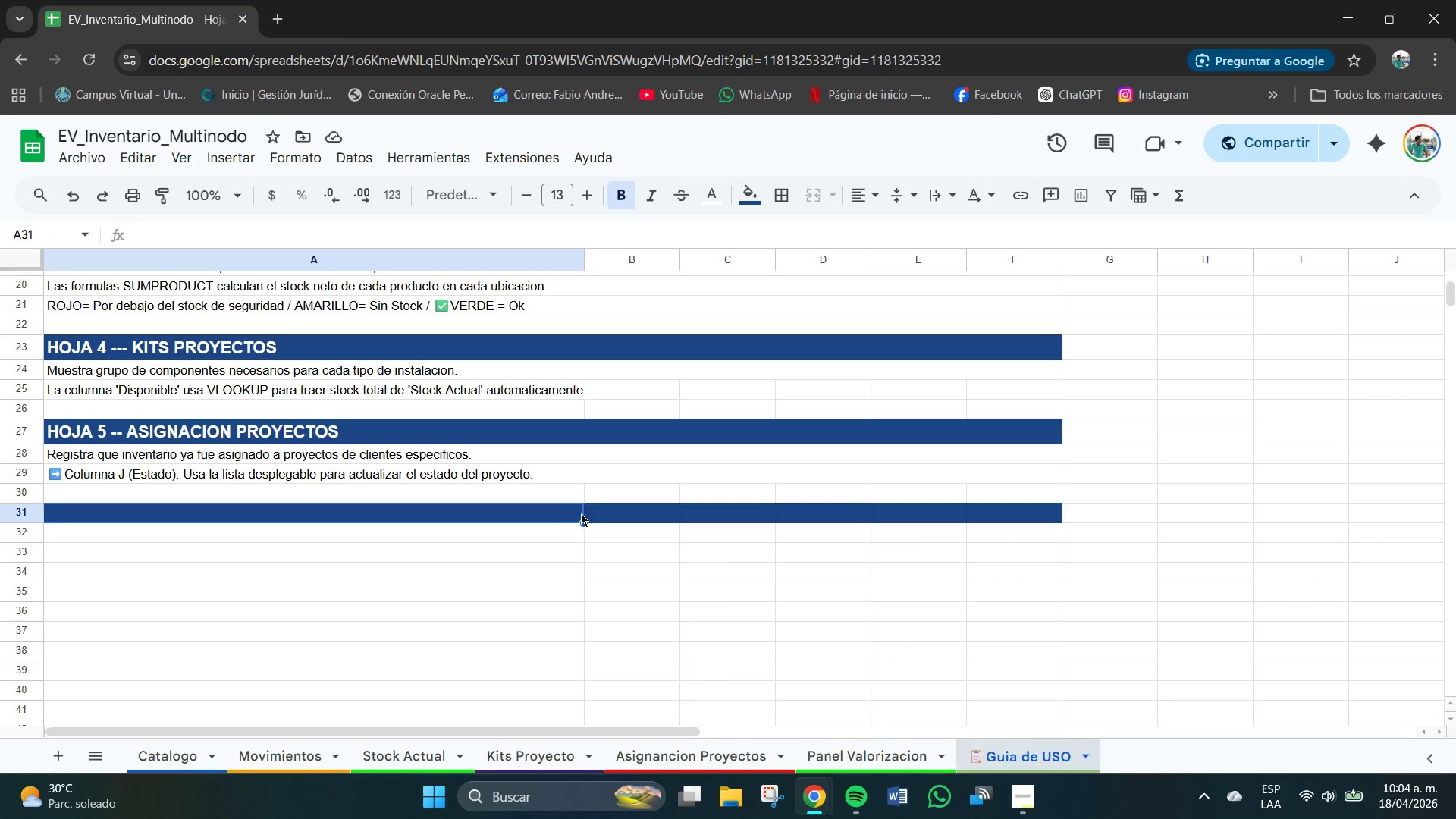 
left_click_drag(start_coordinate=[577, 508], to_coordinate=[1040, 514])
 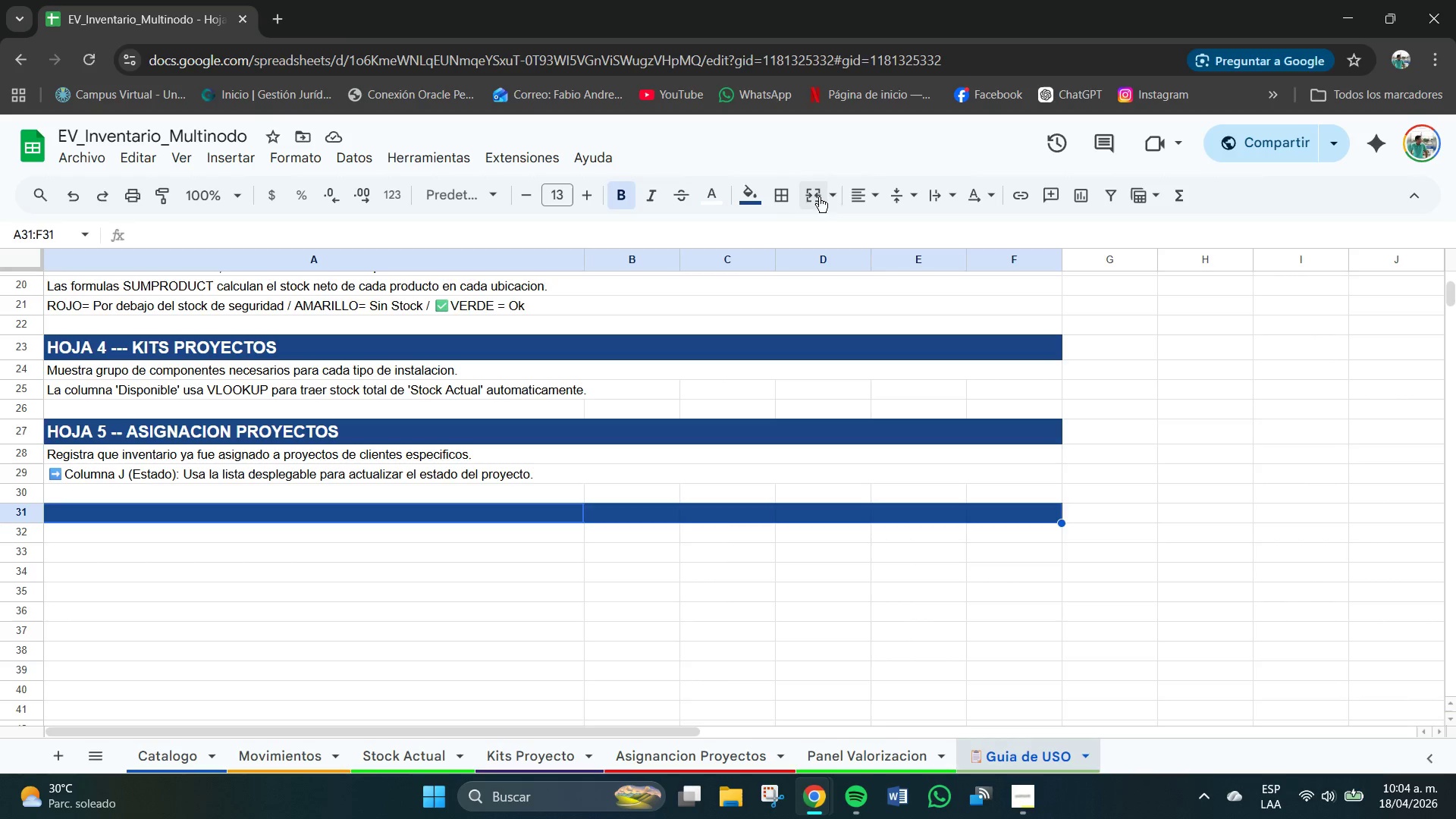 
left_click([831, 192])
 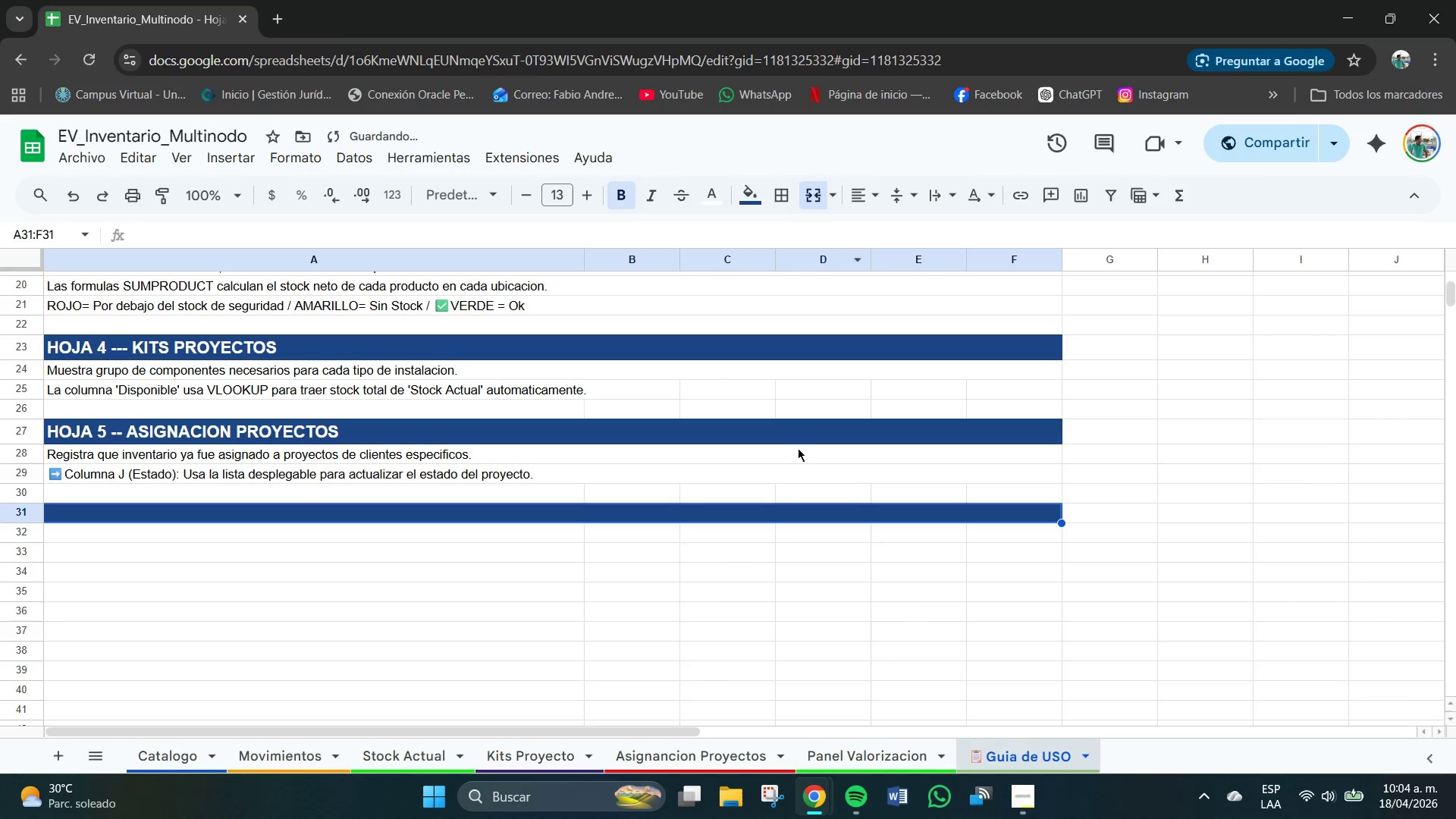 
left_click([742, 550])
 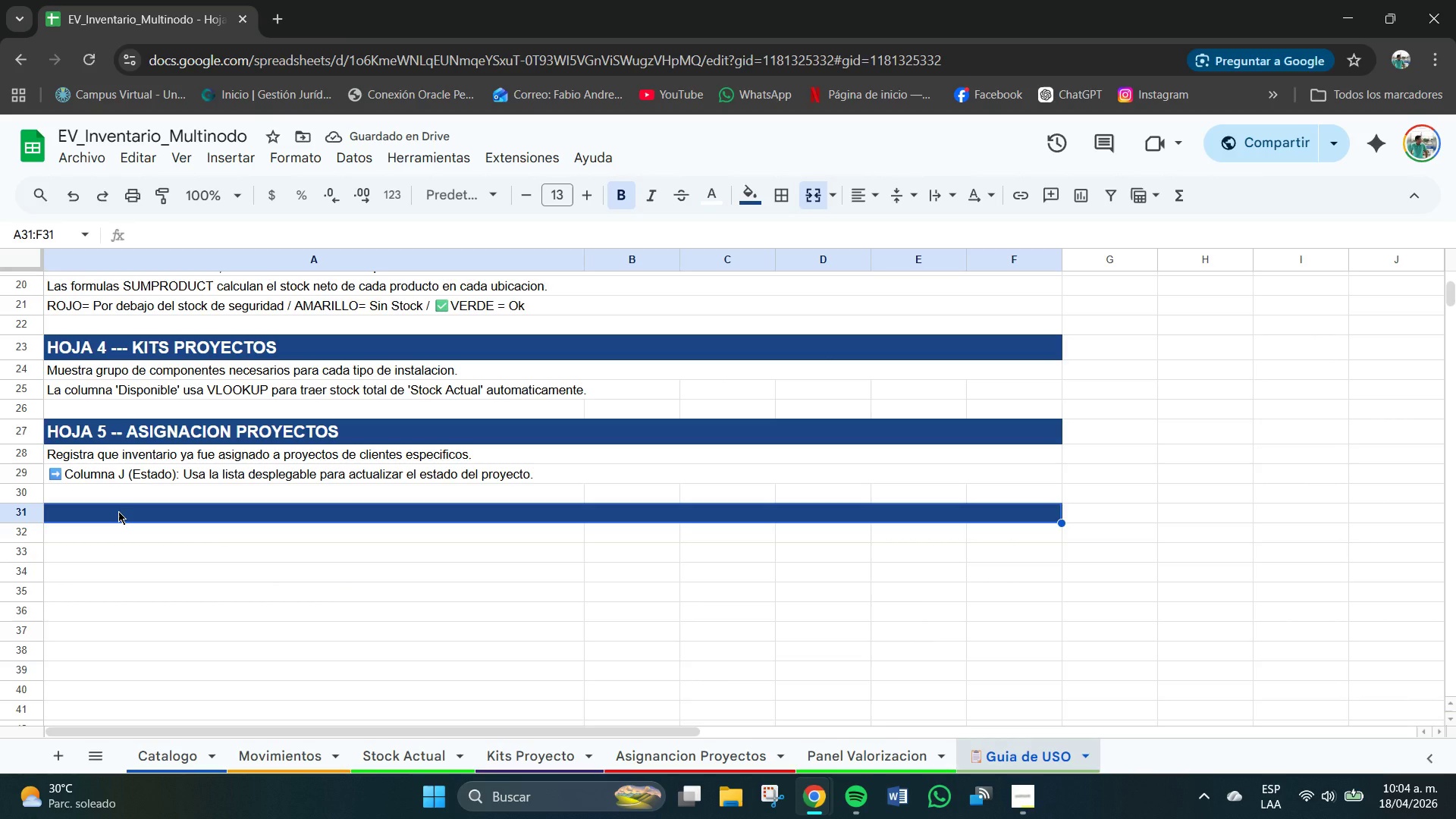 
double_click([118, 511])
 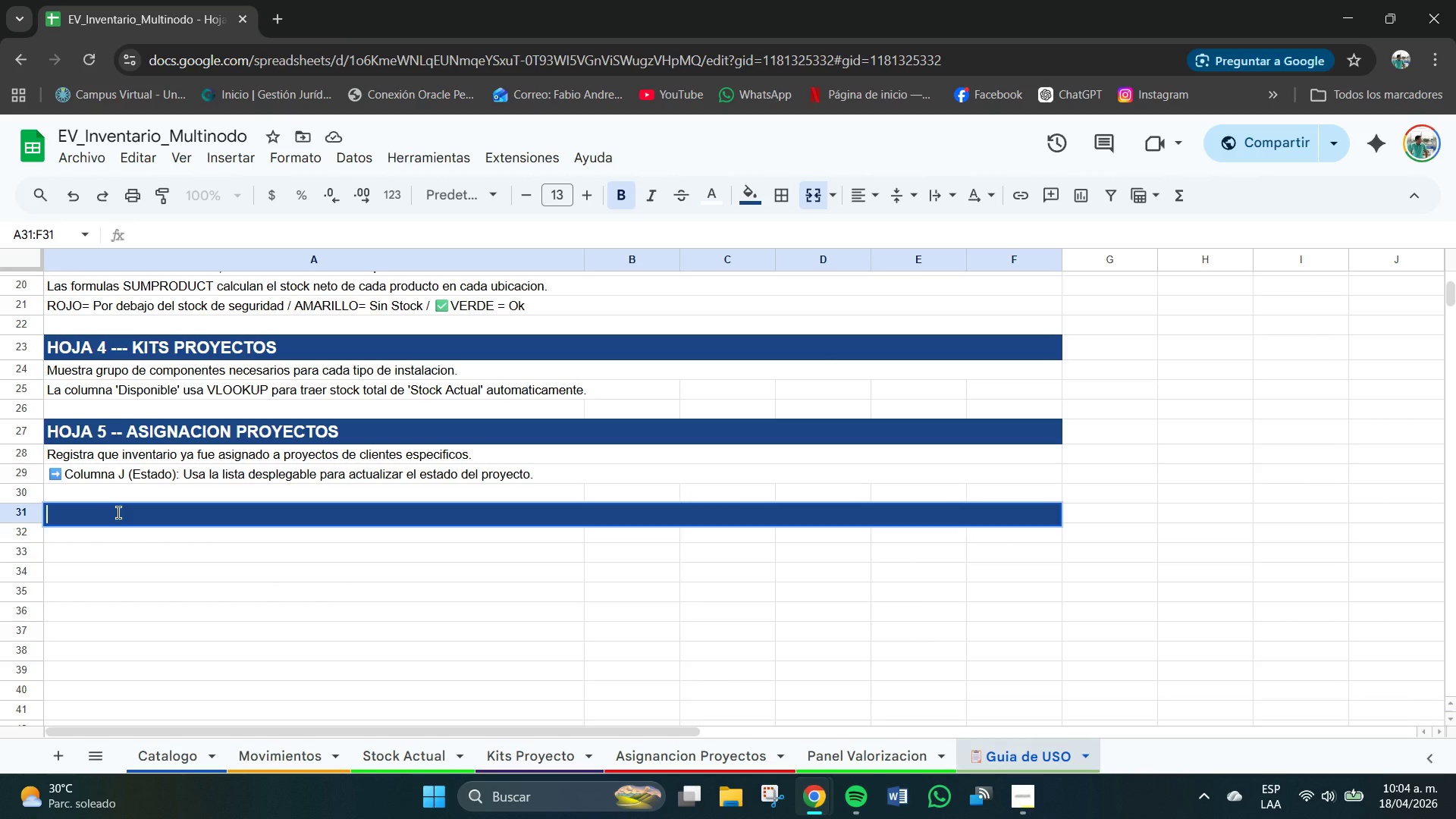 
type(h[Delete])
key(Backspace)
type(HOJA 5)
key(Backspace)
type(6 --)
 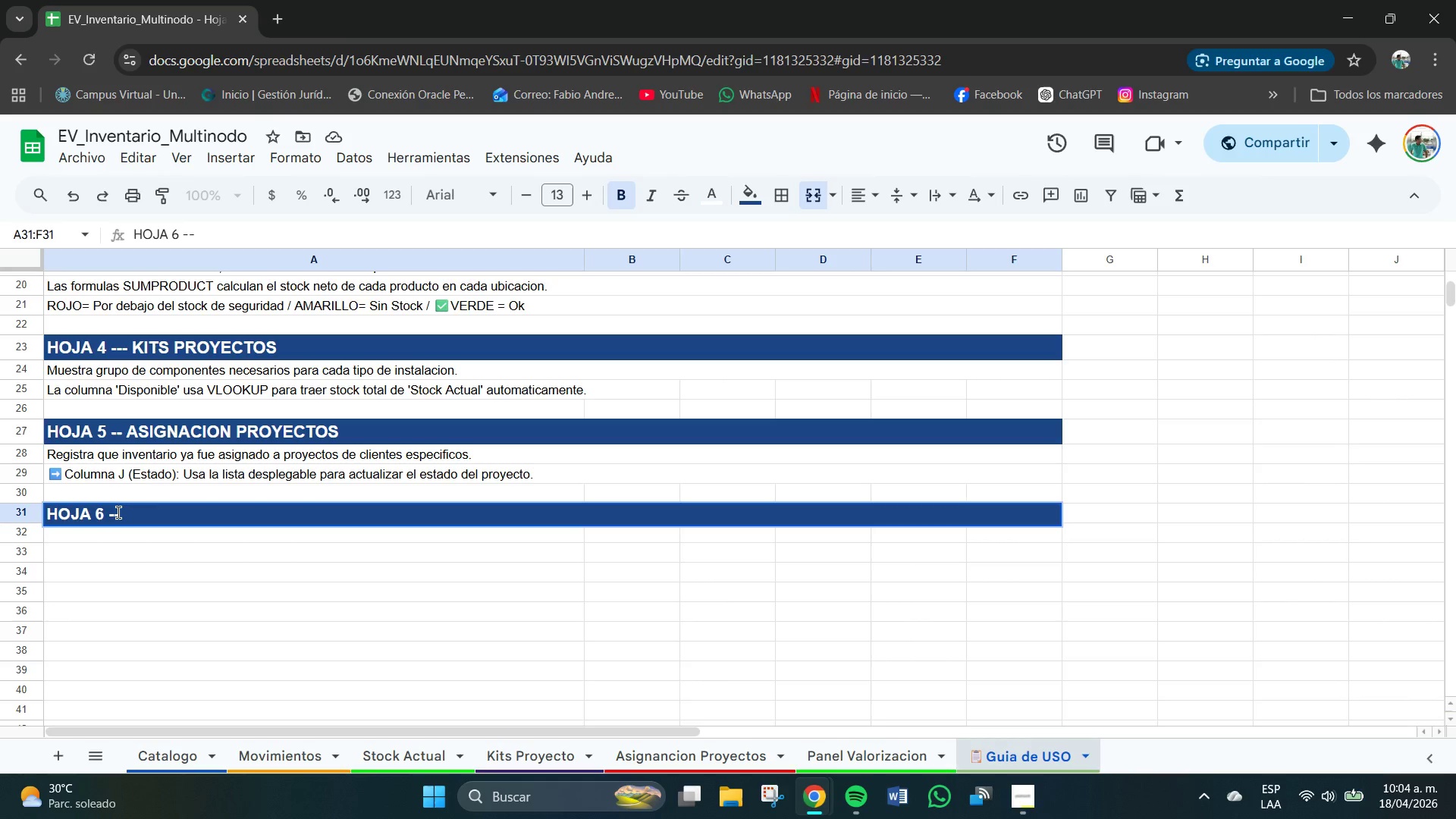 
wait(7.73)
 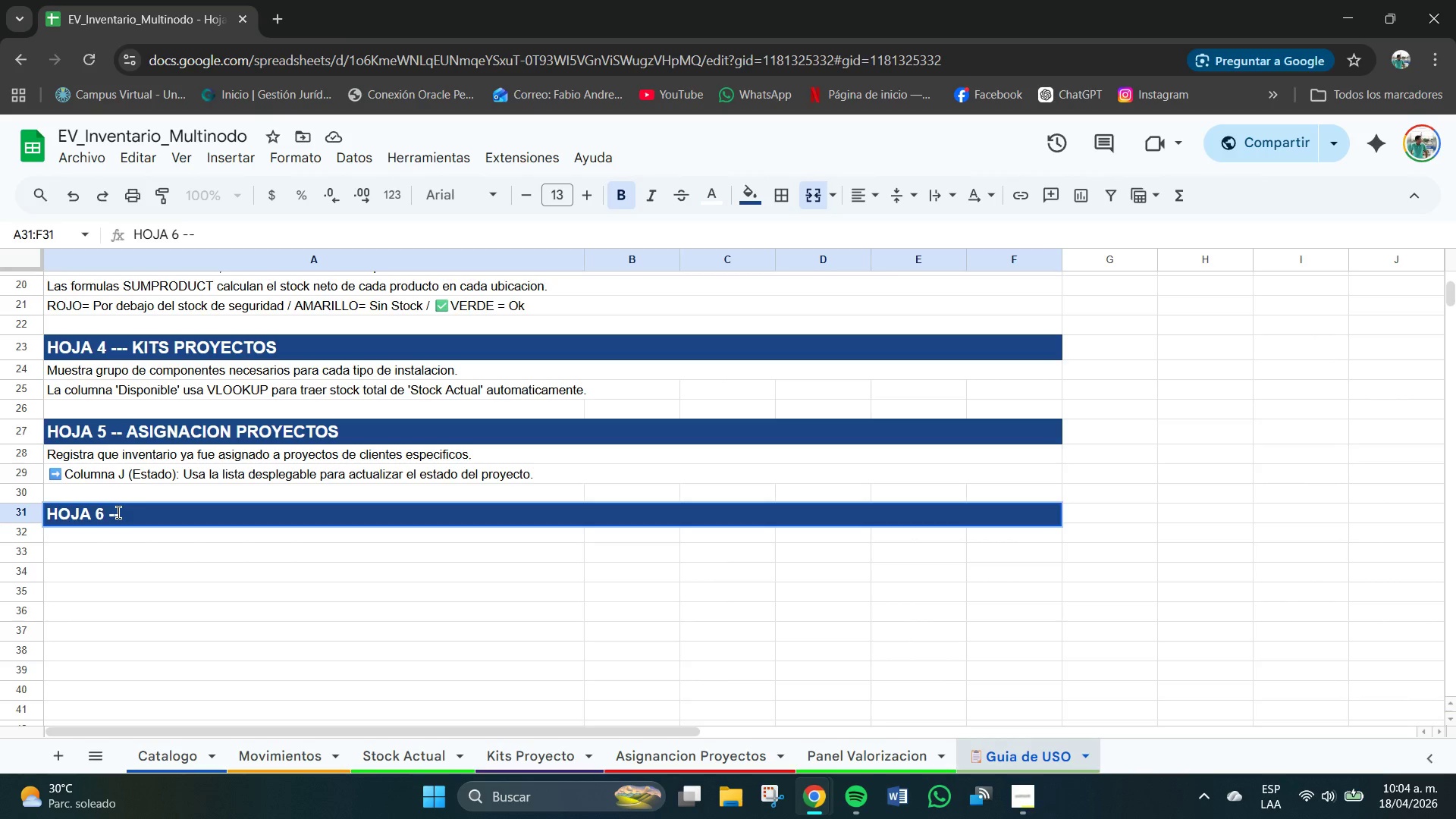 
type( OANEL)
key(Backspace)
key(Backspace)
key(Backspace)
key(Backspace)
key(Backspace)
type(OA)
key(Backspace)
 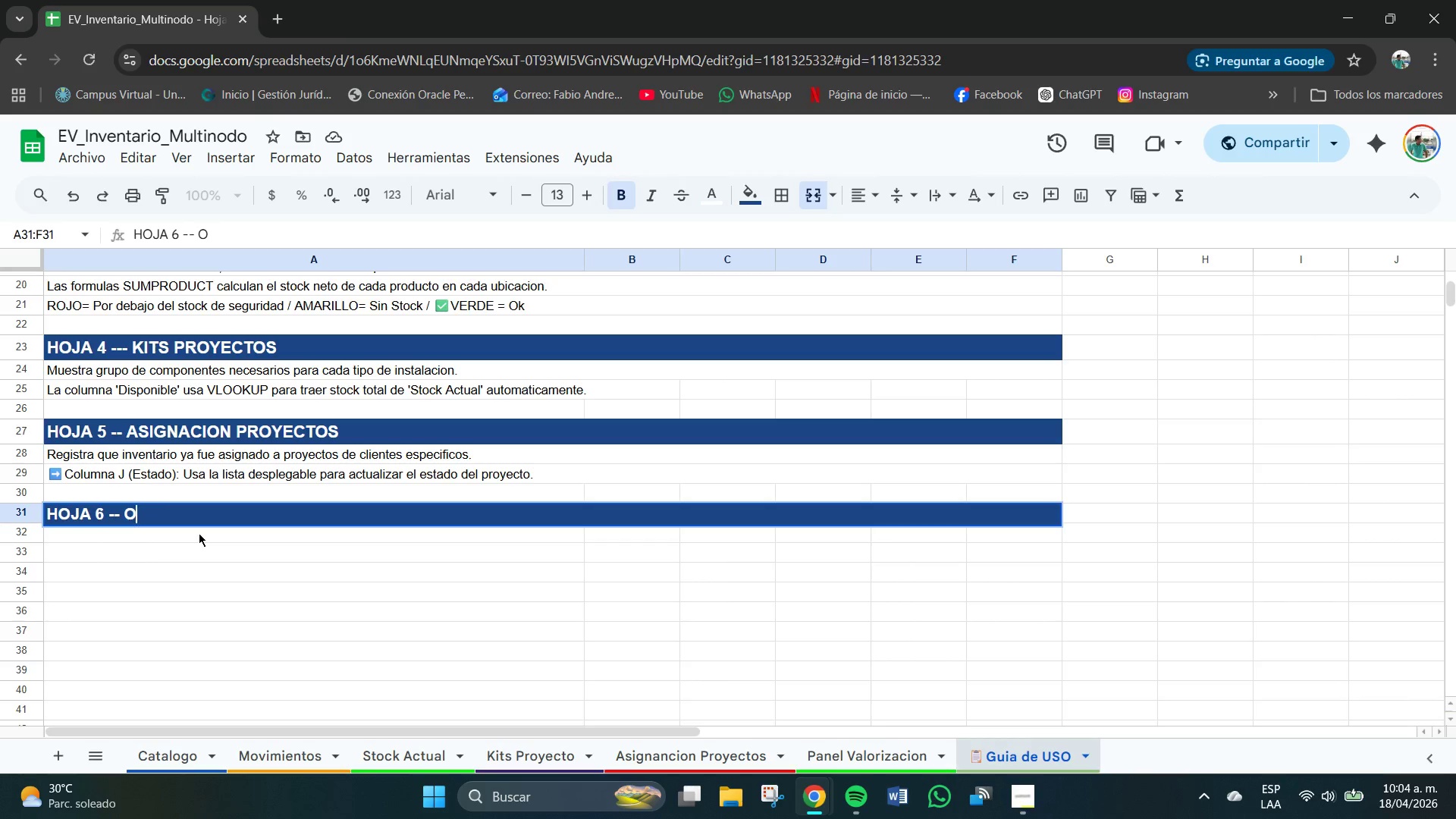 
key(Backspace)
type(PANEL VALORACION)
 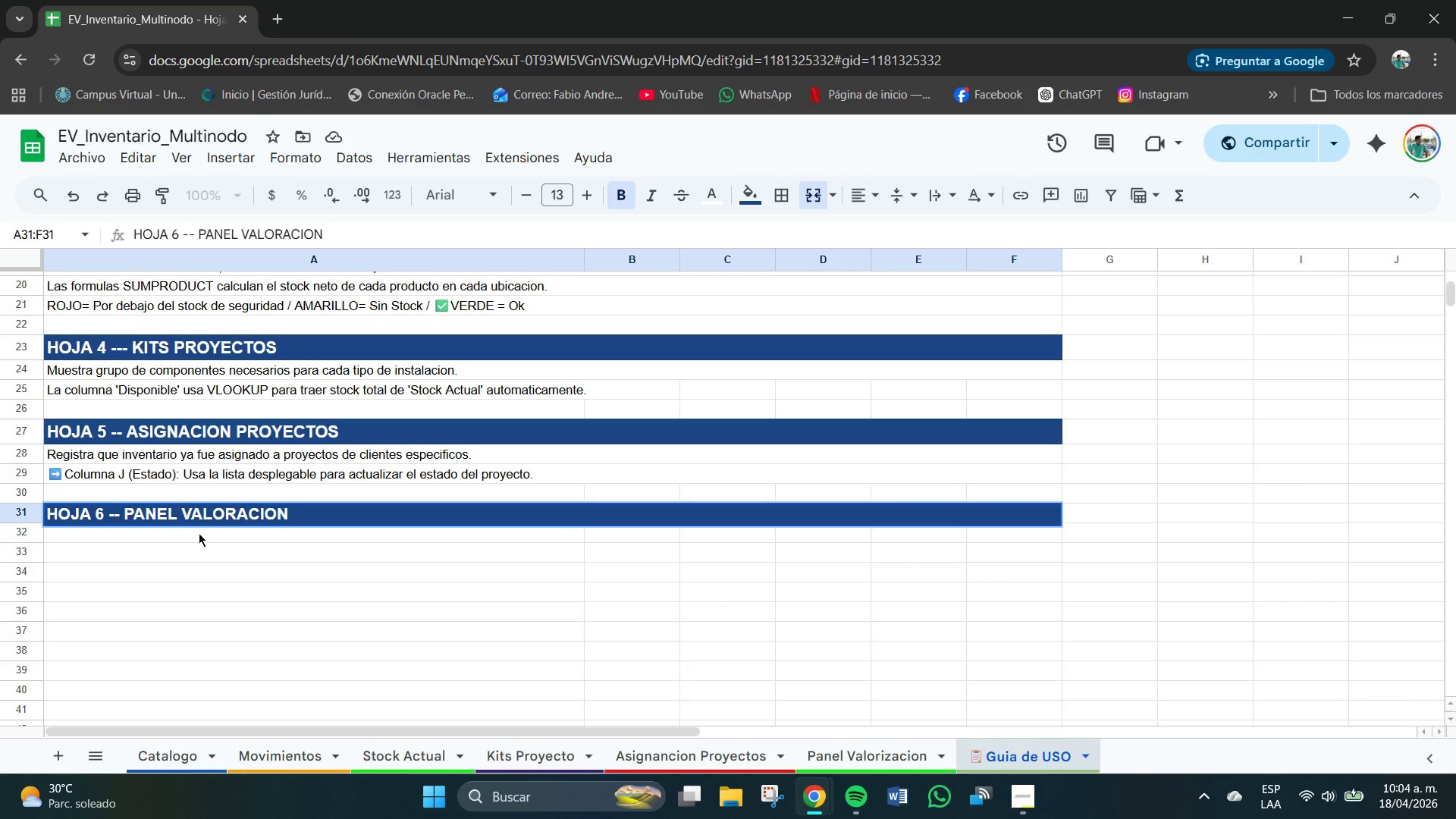 
key(Enter)
 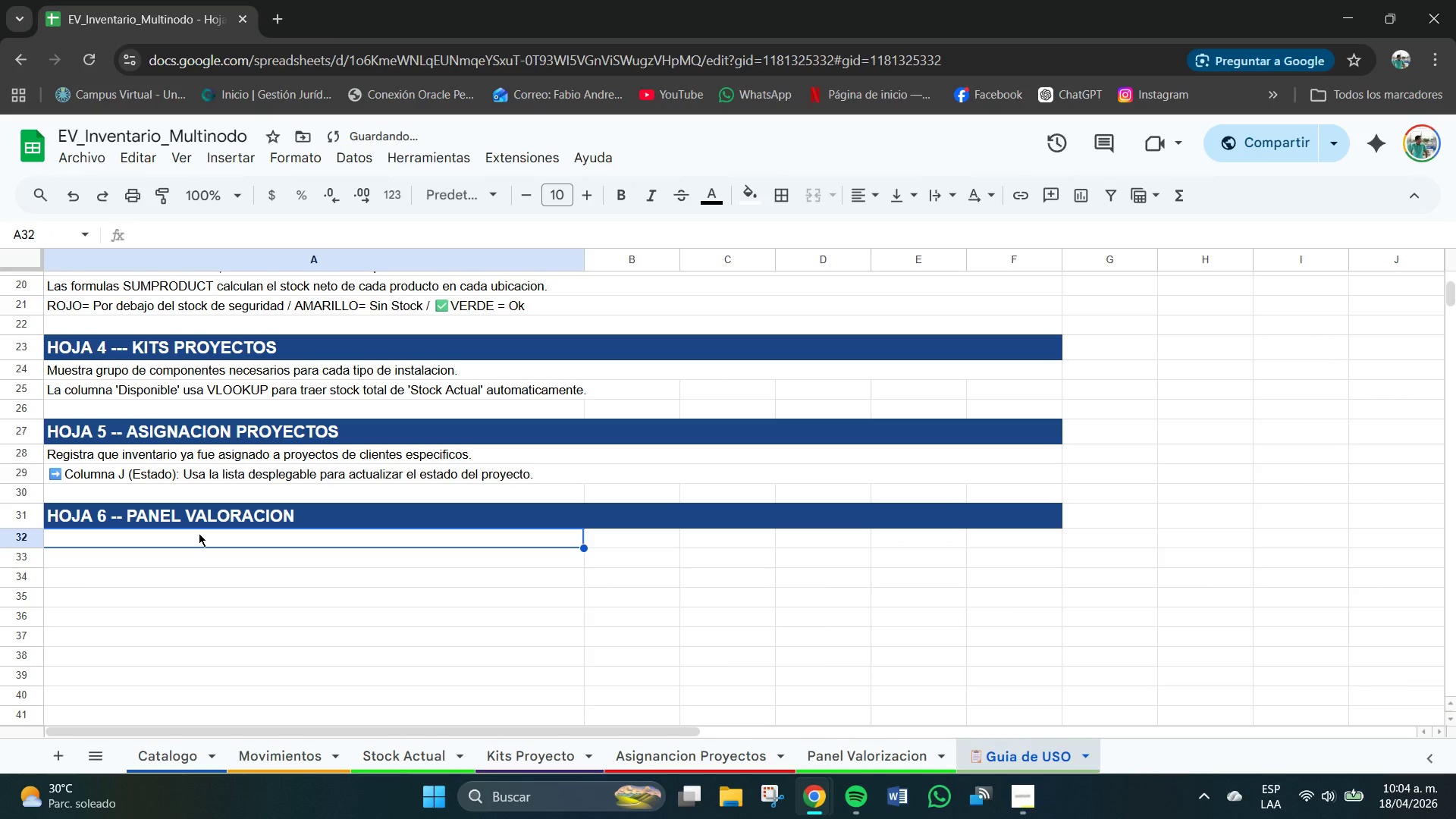 
type(De)
key(Backspace)
type(ashd)
key(Backspace)
type(board ejecutivo con KPls)
 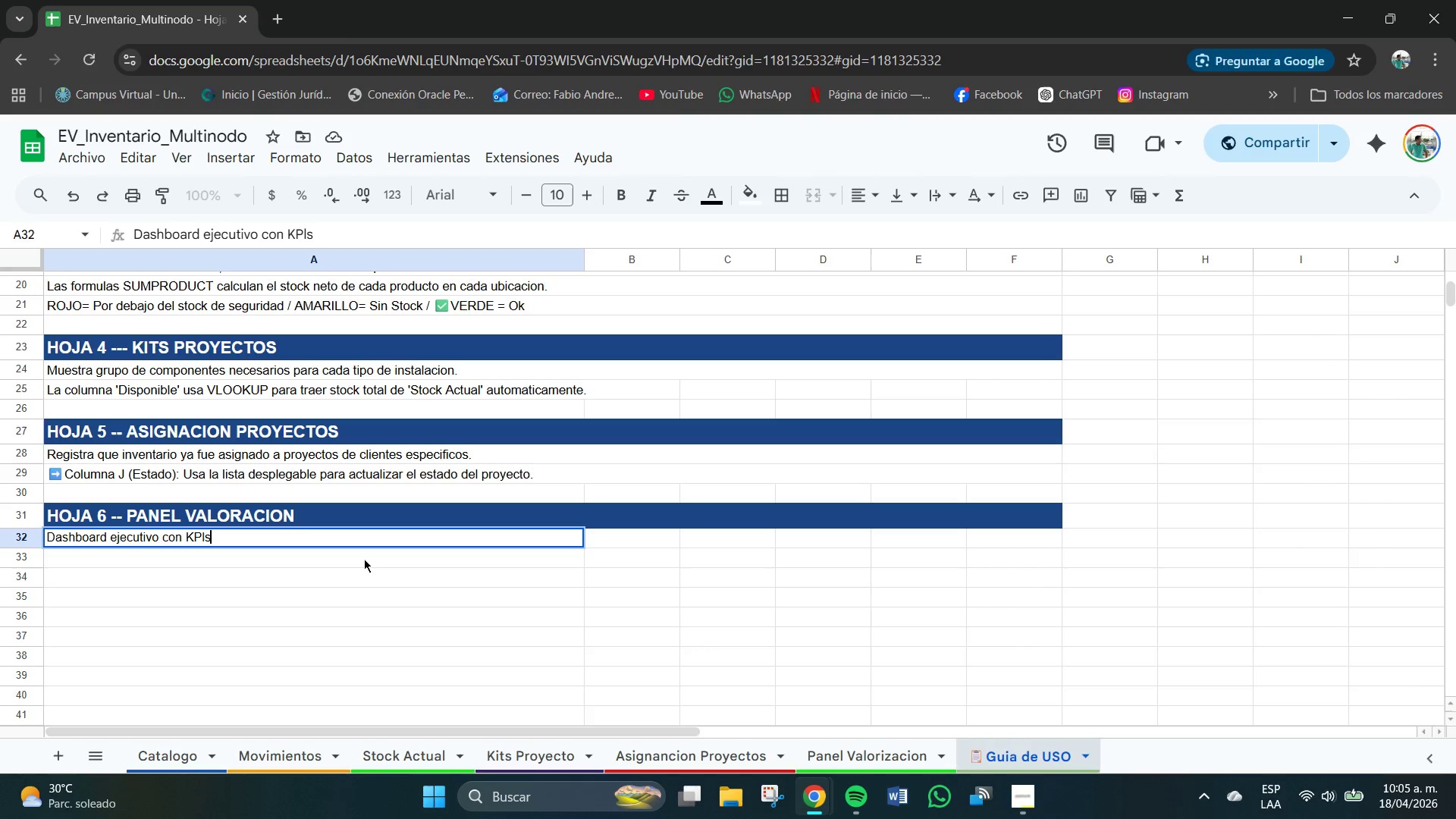 
type( de calor)
key(Backspace)
key(Backspace)
key(Backspace)
key(Backspace)
type(vv)
key(Backspace)
key(Backspace)
type(va)
key(Backspace)
key(Backspace)
key(Backspace)
type(valor por ubicacion y alertas de bajo stock.)
 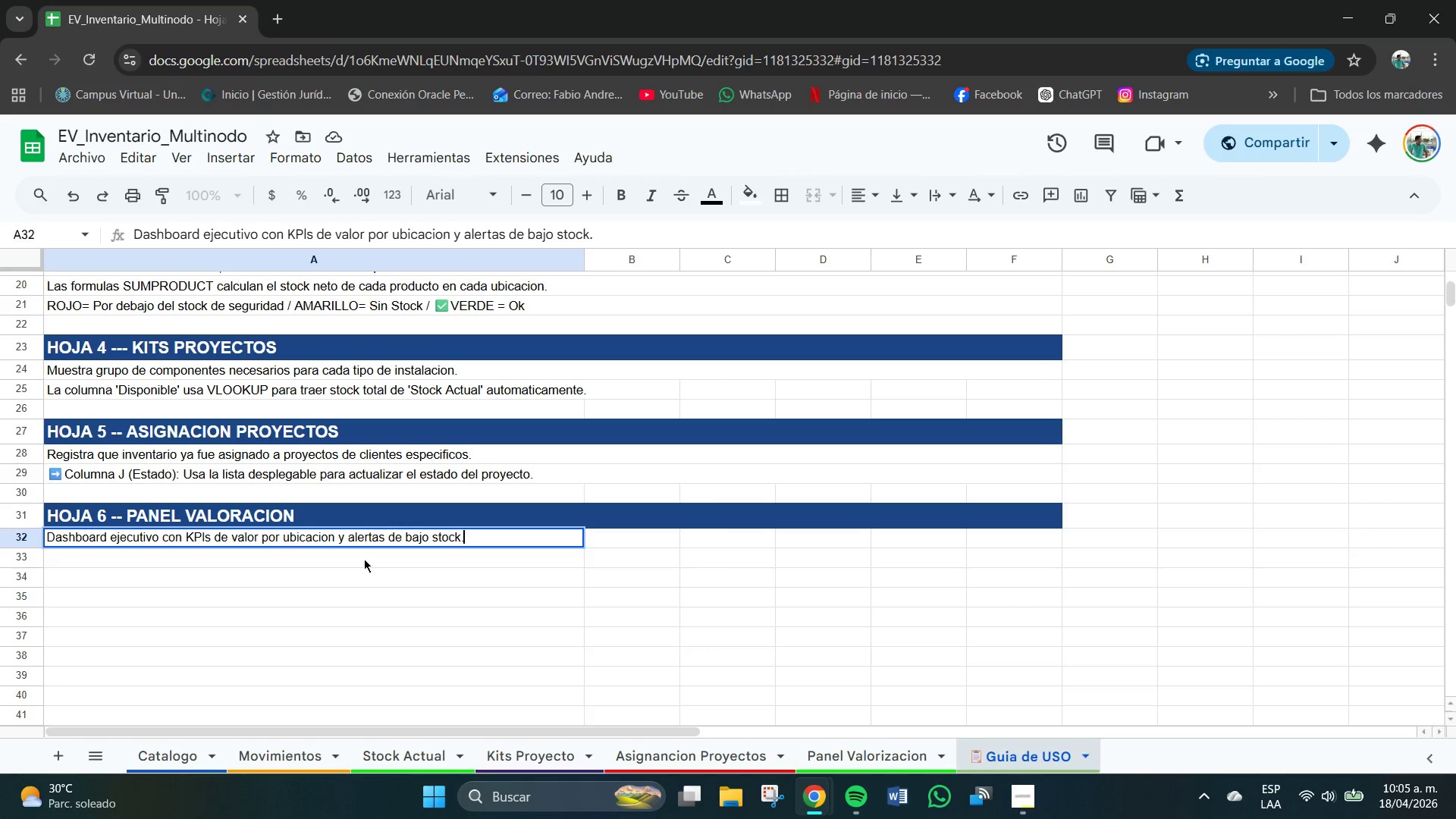 
key(Enter)
 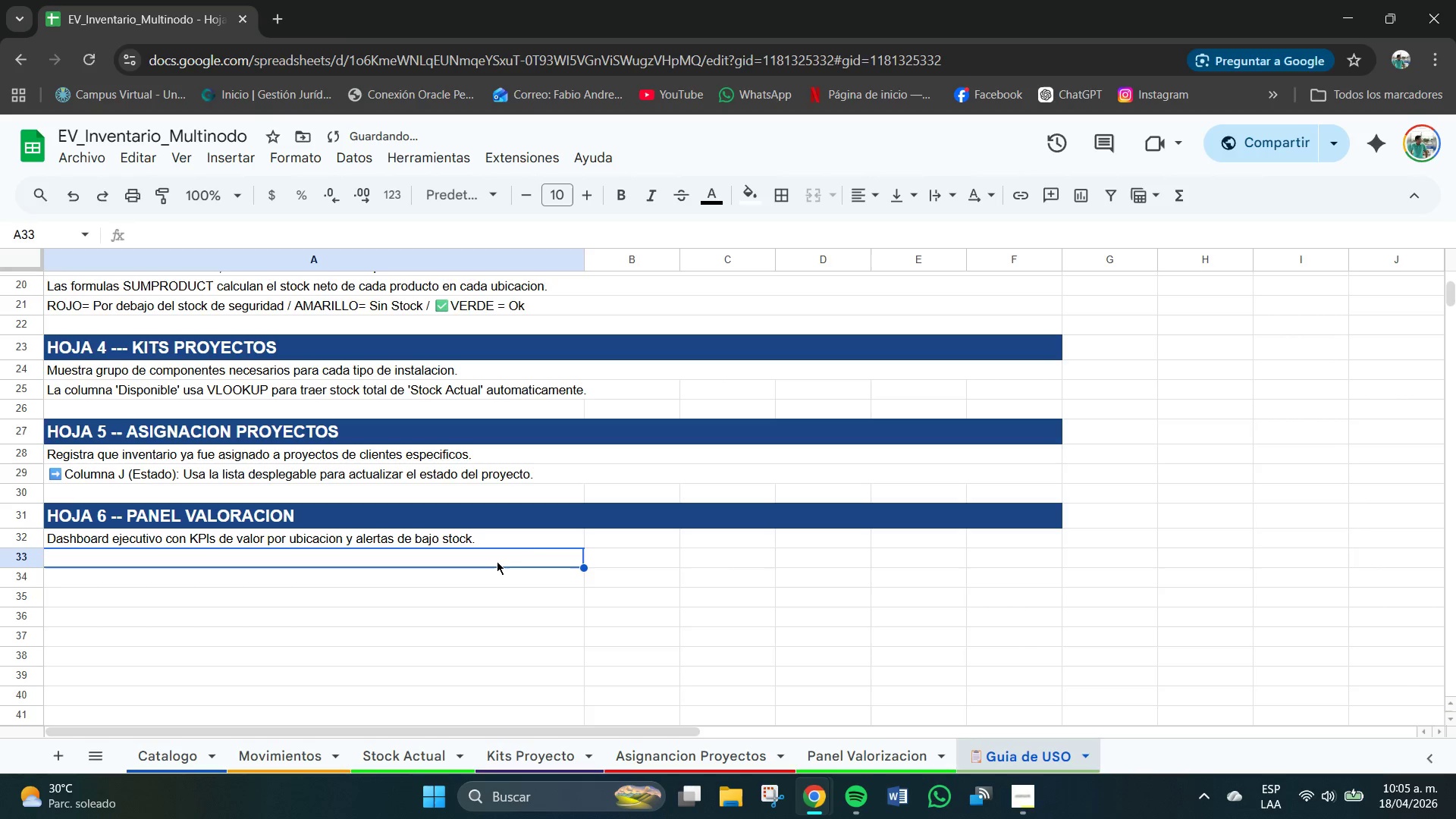 
left_click_drag(start_coordinate=[531, 540], to_coordinate=[1053, 541])
 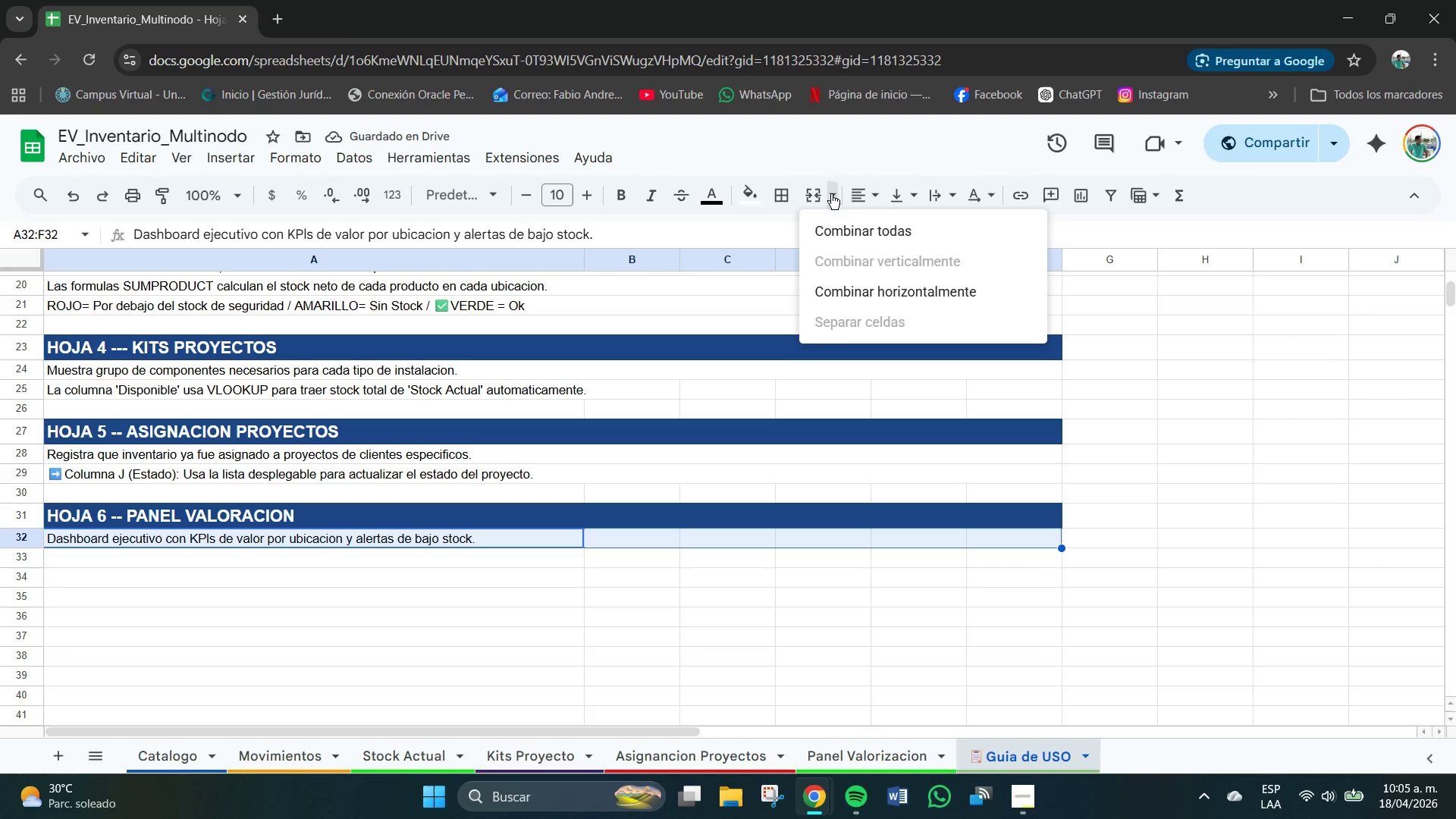 
double_click([841, 226])
 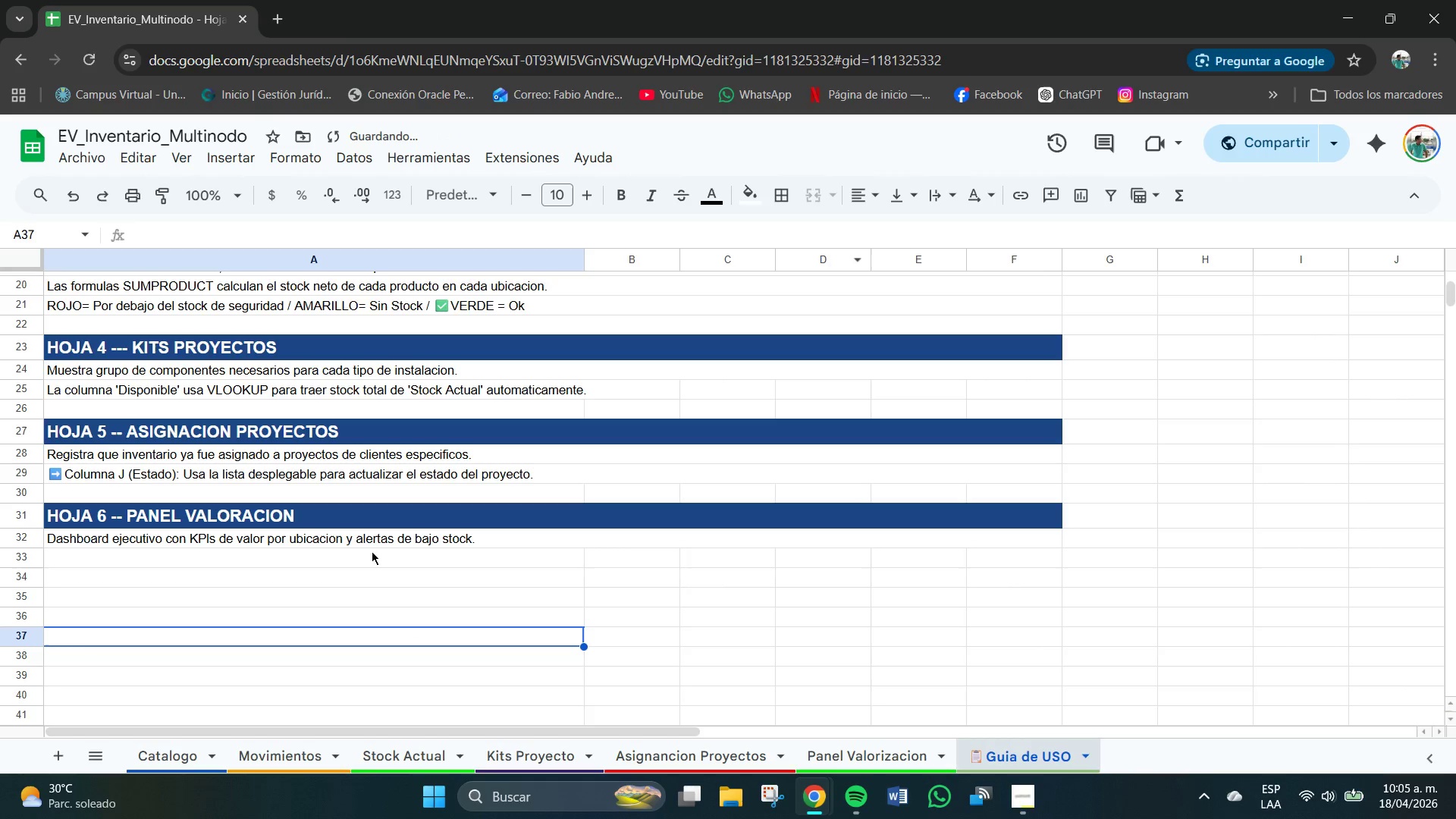 
left_click_drag(start_coordinate=[102, 554], to_coordinate=[1024, 563])
 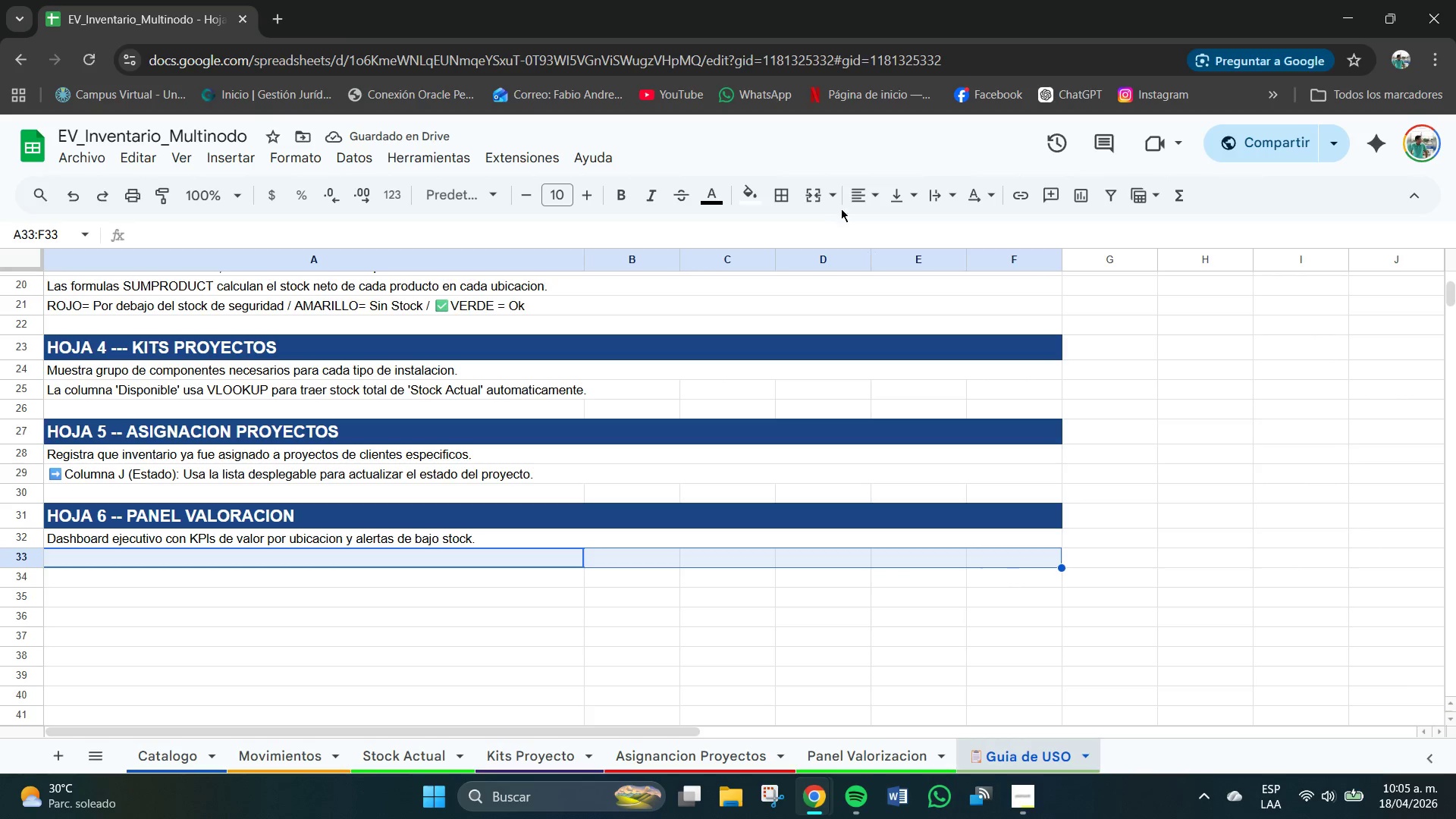 
left_click([834, 197])
 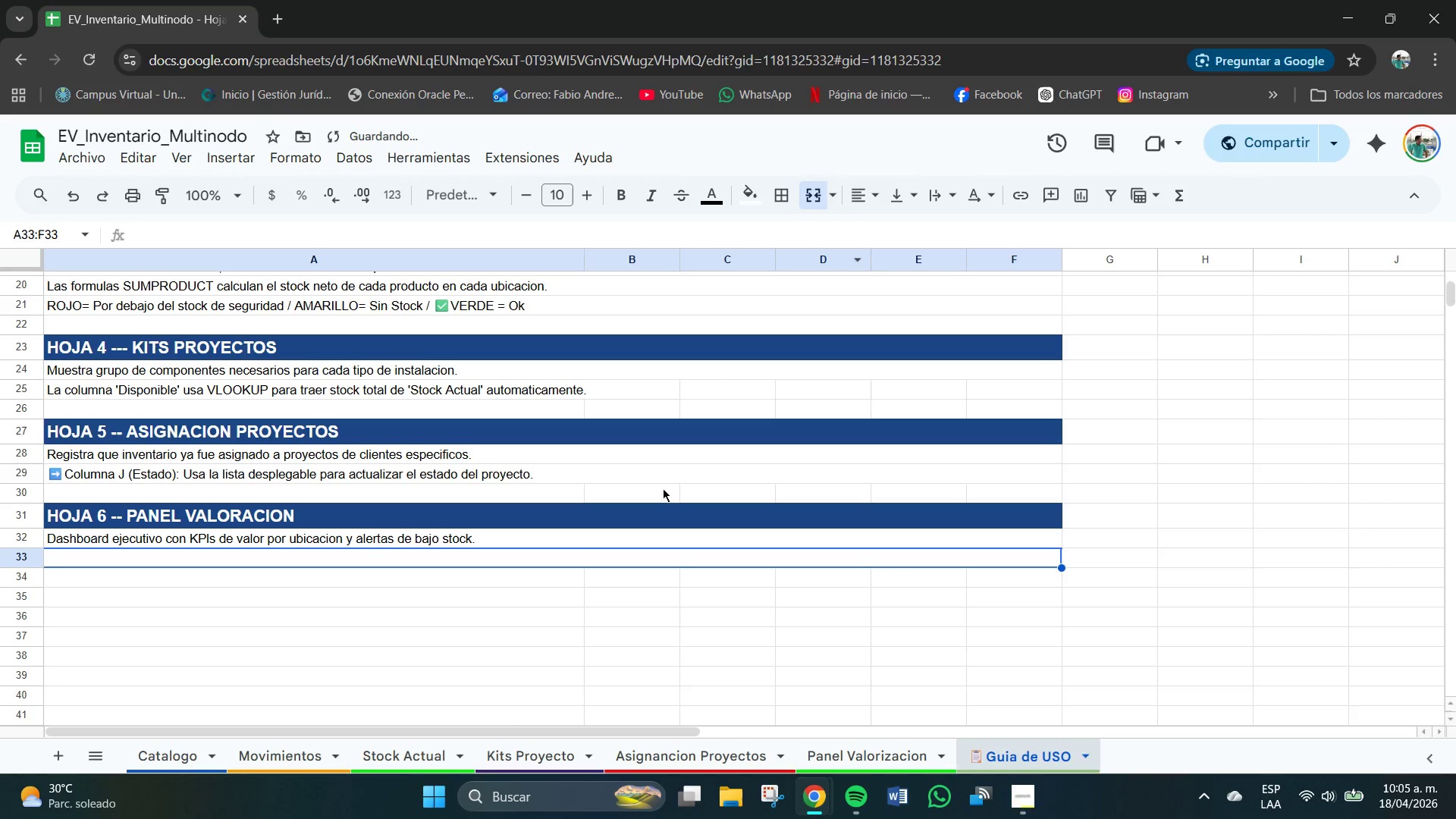 
left_click([498, 716])
 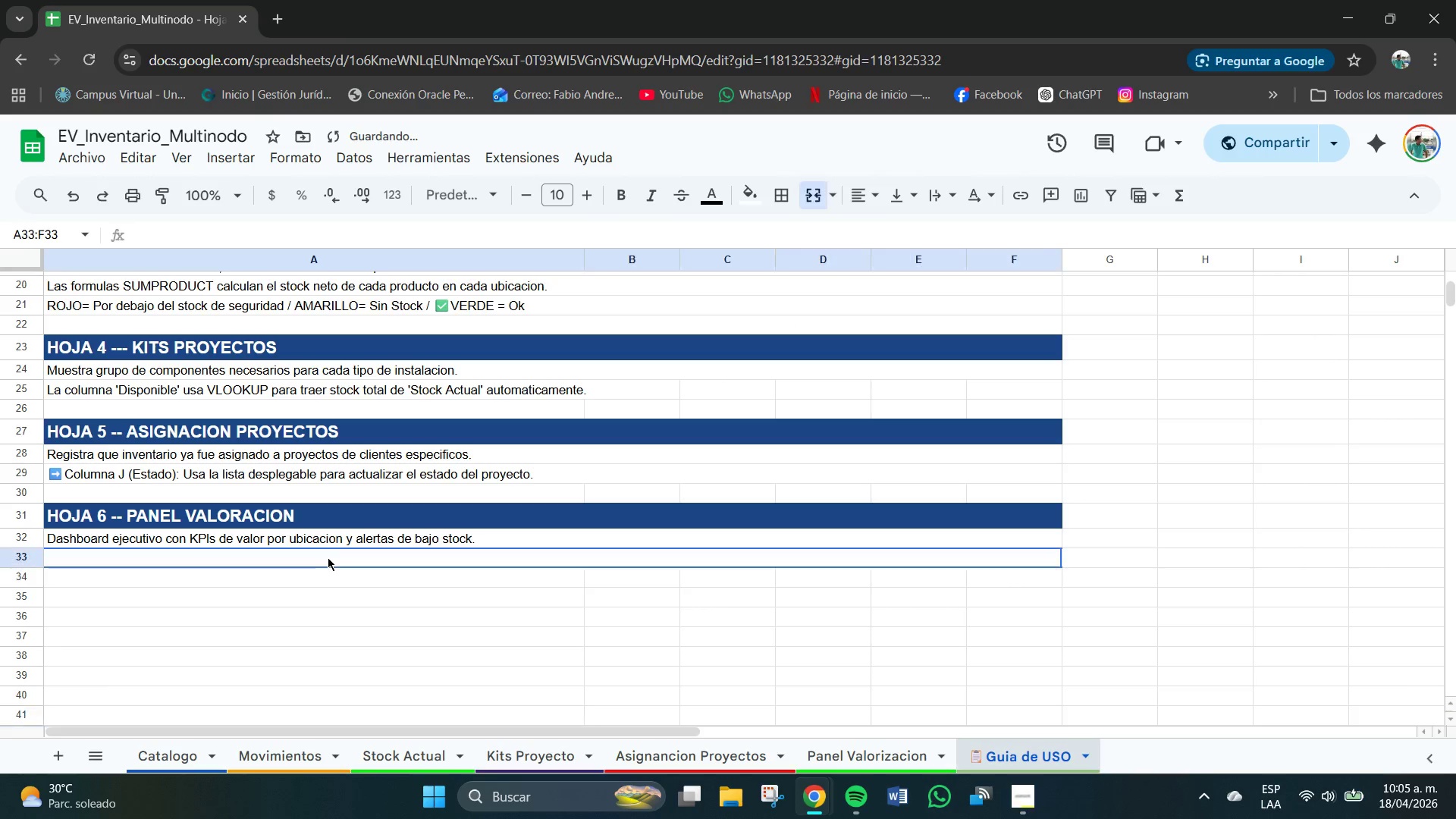 
double_click([328, 557])
 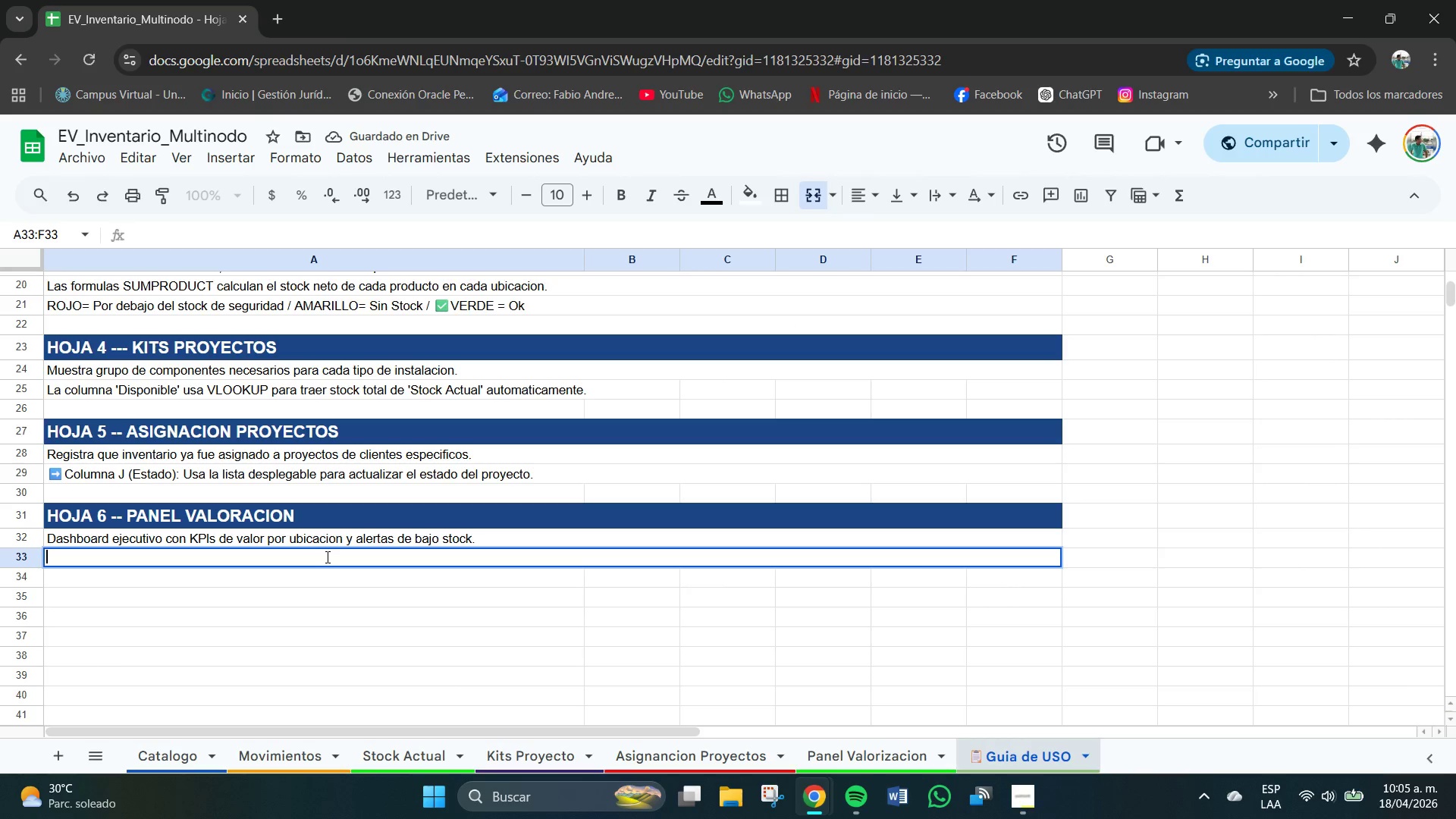 
type(Se actrua)
key(Backspace)
key(Backspace)
key(Backspace)
key(Backspace)
type(tualiza autopm)
key(Backspace)
key(Backspace)
type(maticamnete. Para usar en ne)
key(Backspace)
key(Backspace)
type(reuniones om reportes)
key(Backspace)
key(Backspace)
key(Backspace)
key(Backspace)
type( reportes de gerencia.)
 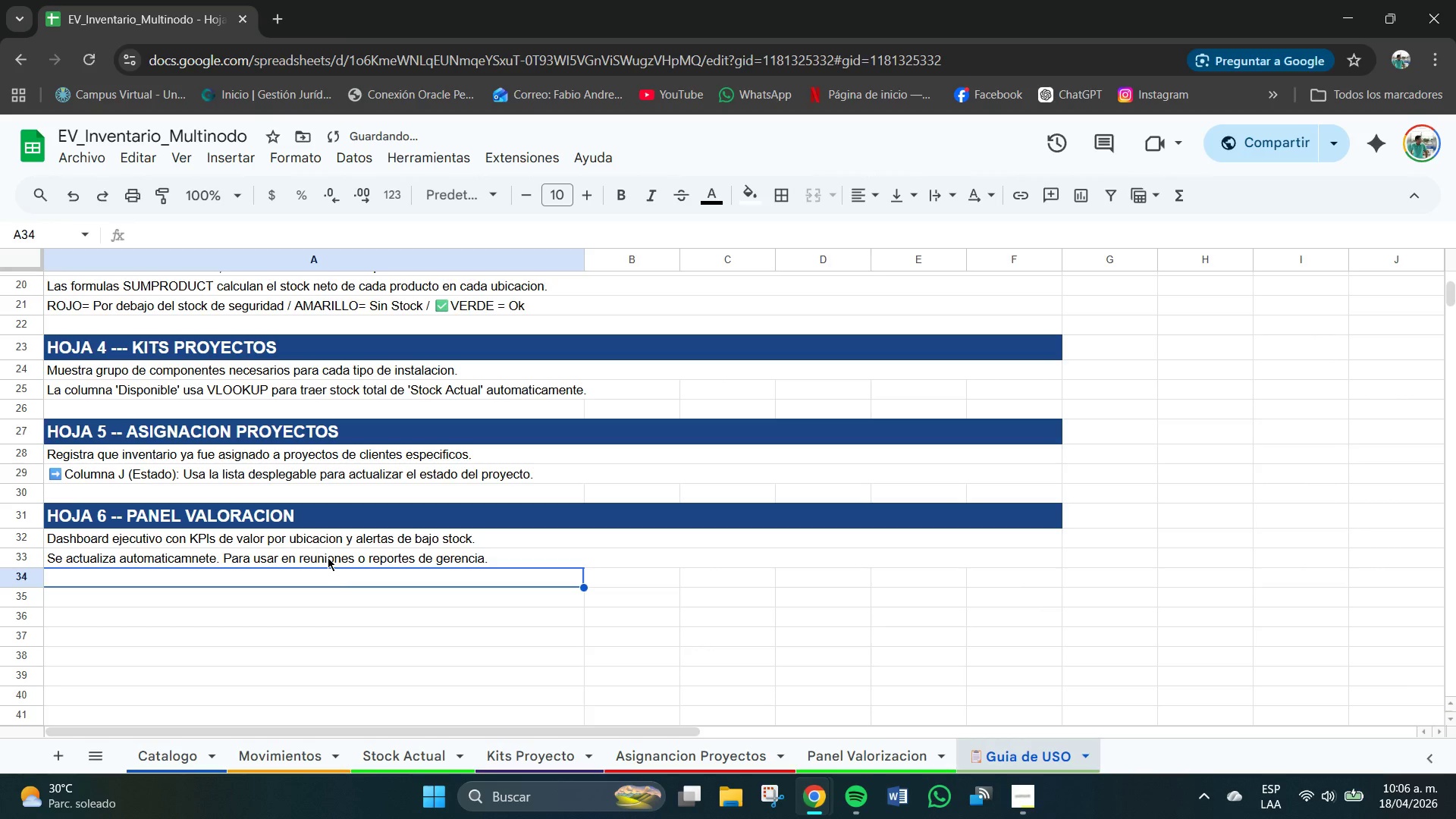 
key(Enter)
 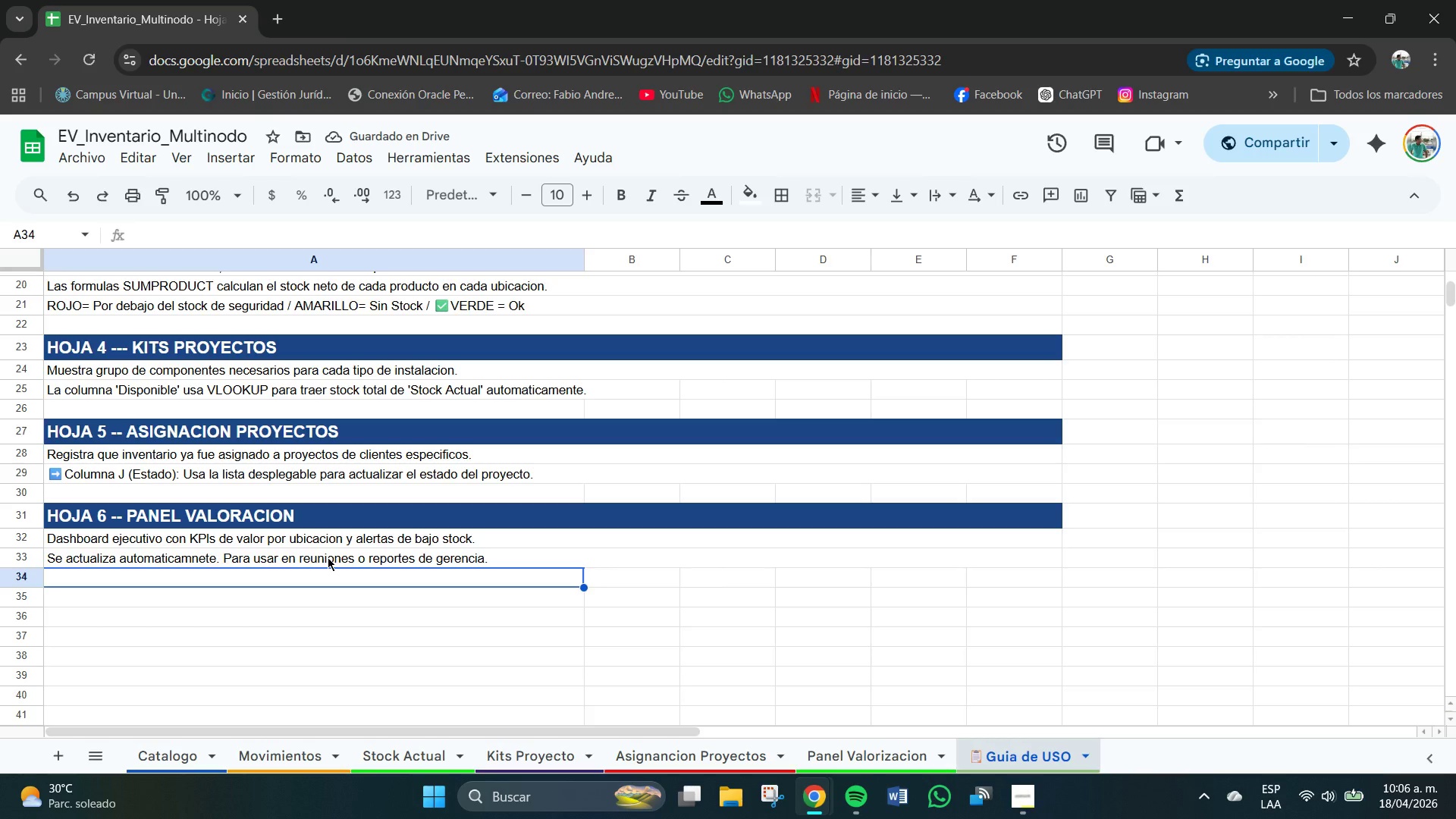 
left_click([79, 600])
 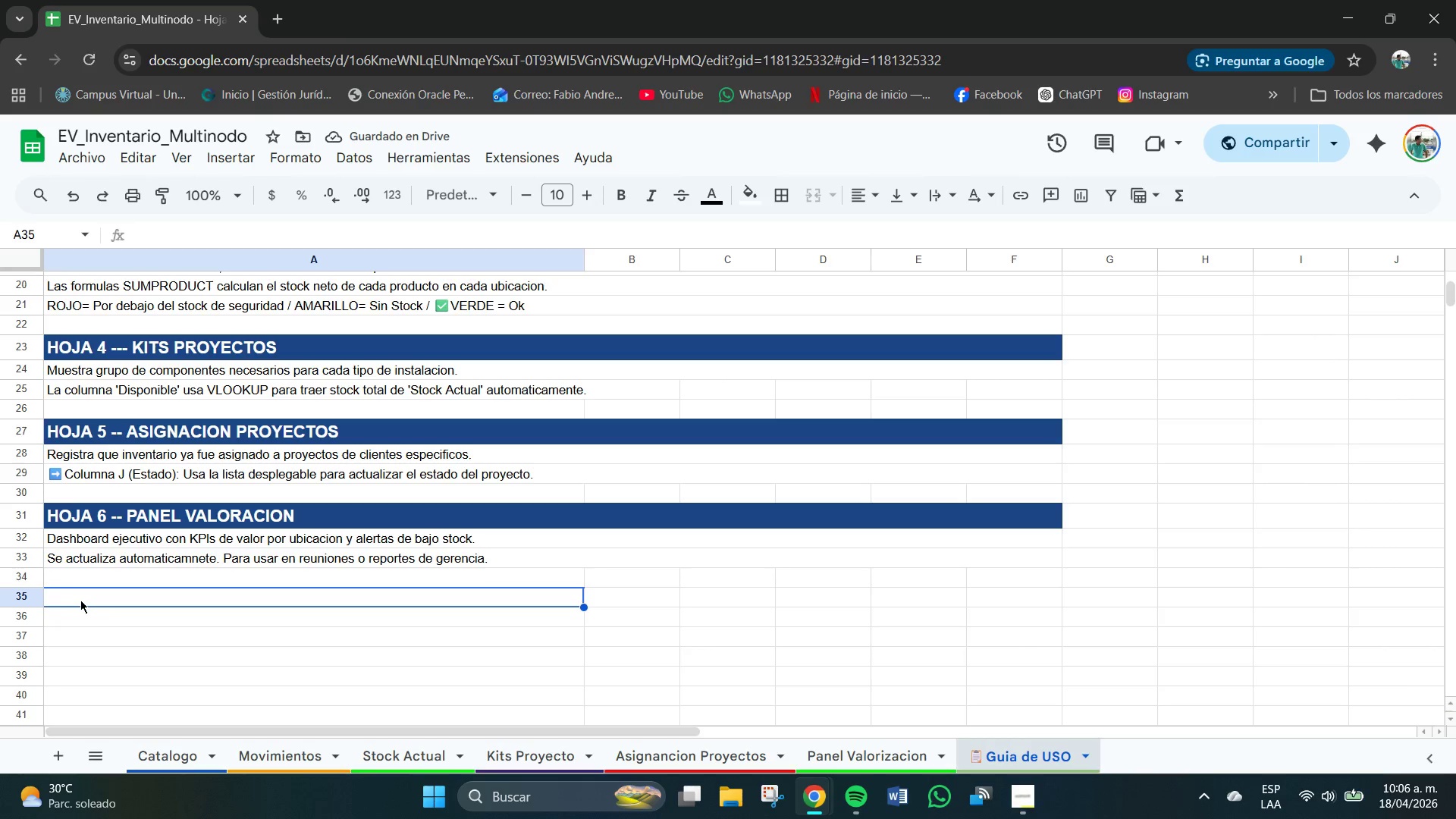 
left_click_drag(start_coordinate=[83, 600], to_coordinate=[1055, 605])
 